 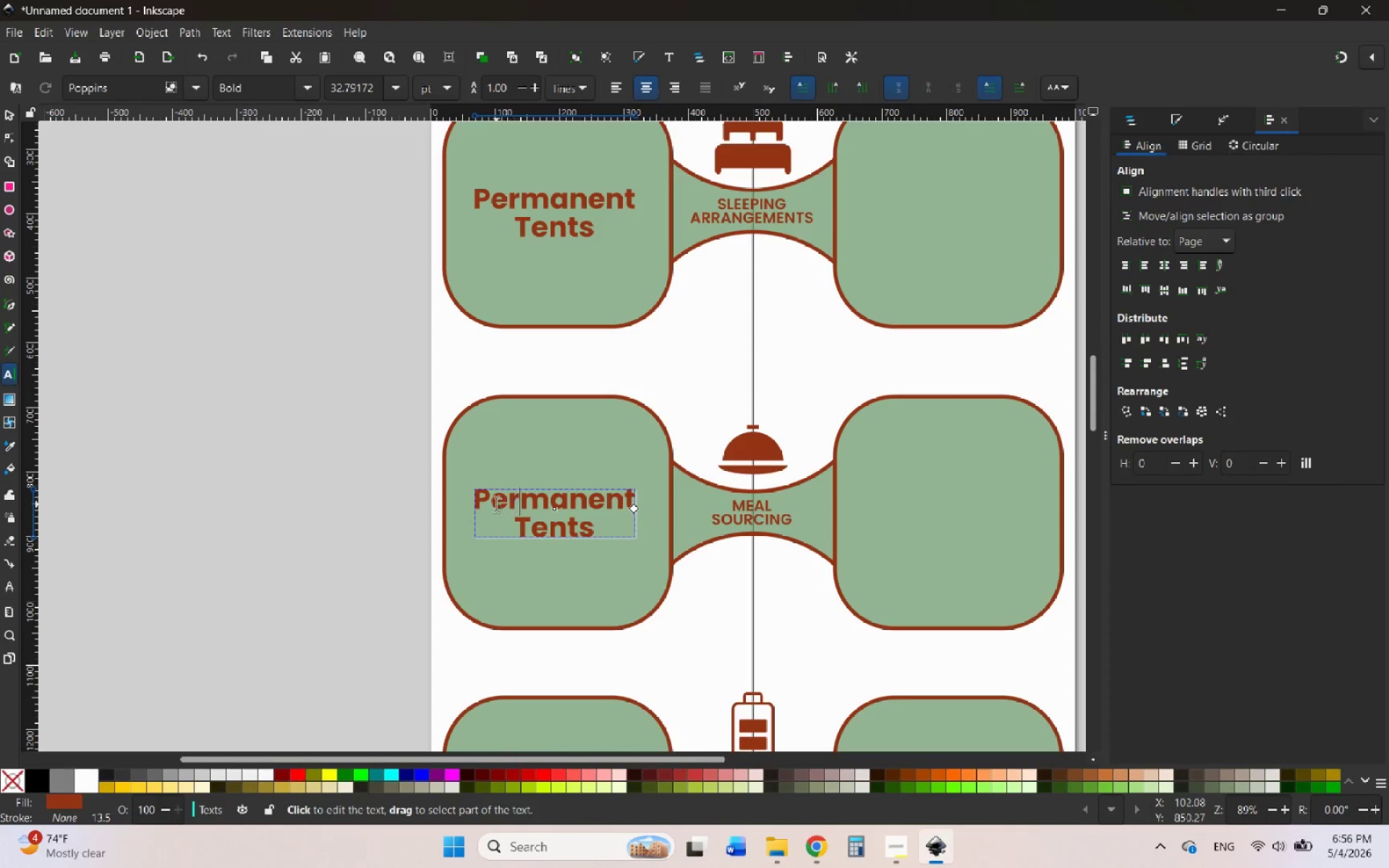 
left_click_drag(start_coordinate=[475, 495], to_coordinate=[697, 550])
 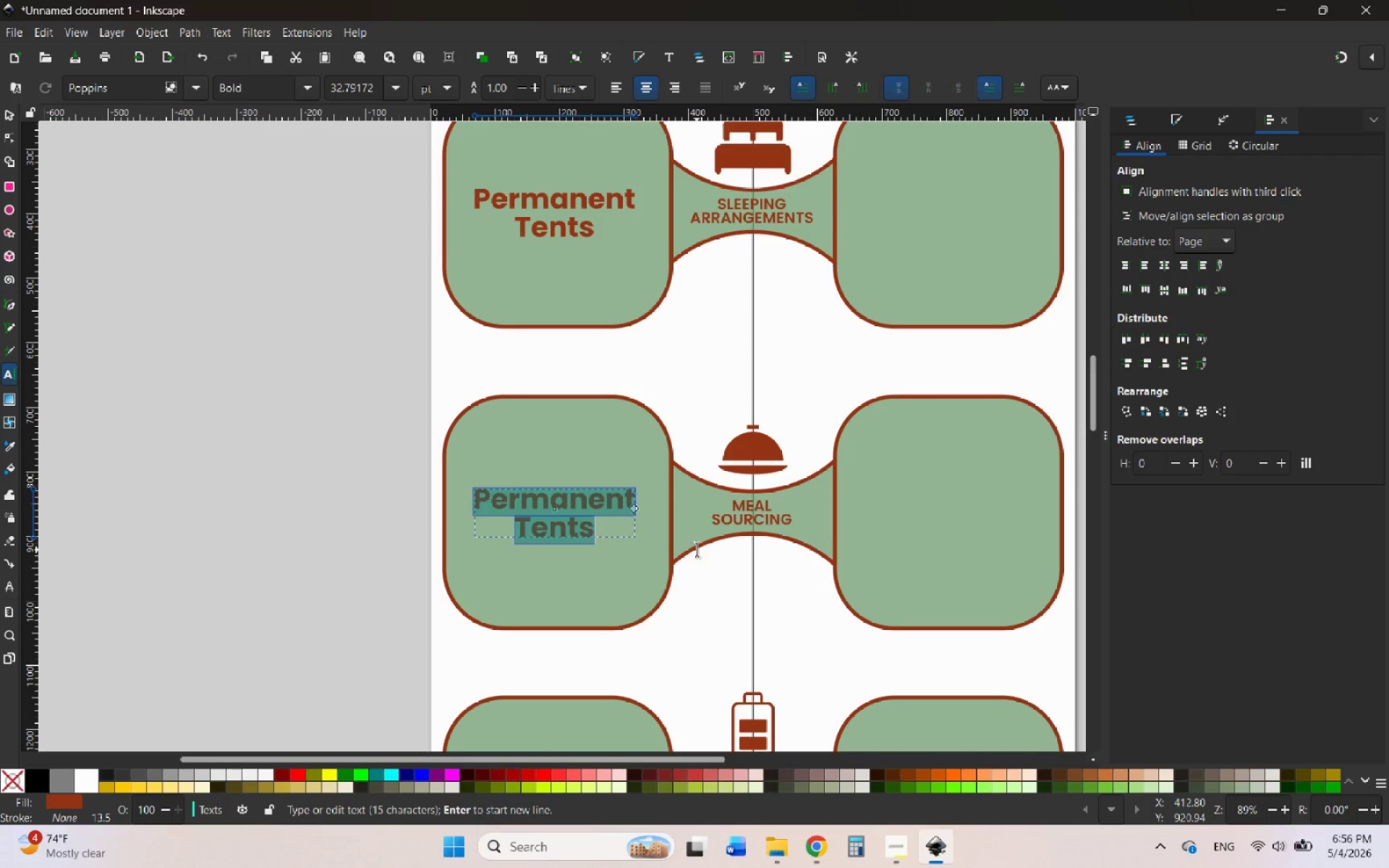 
key(Control+V)
 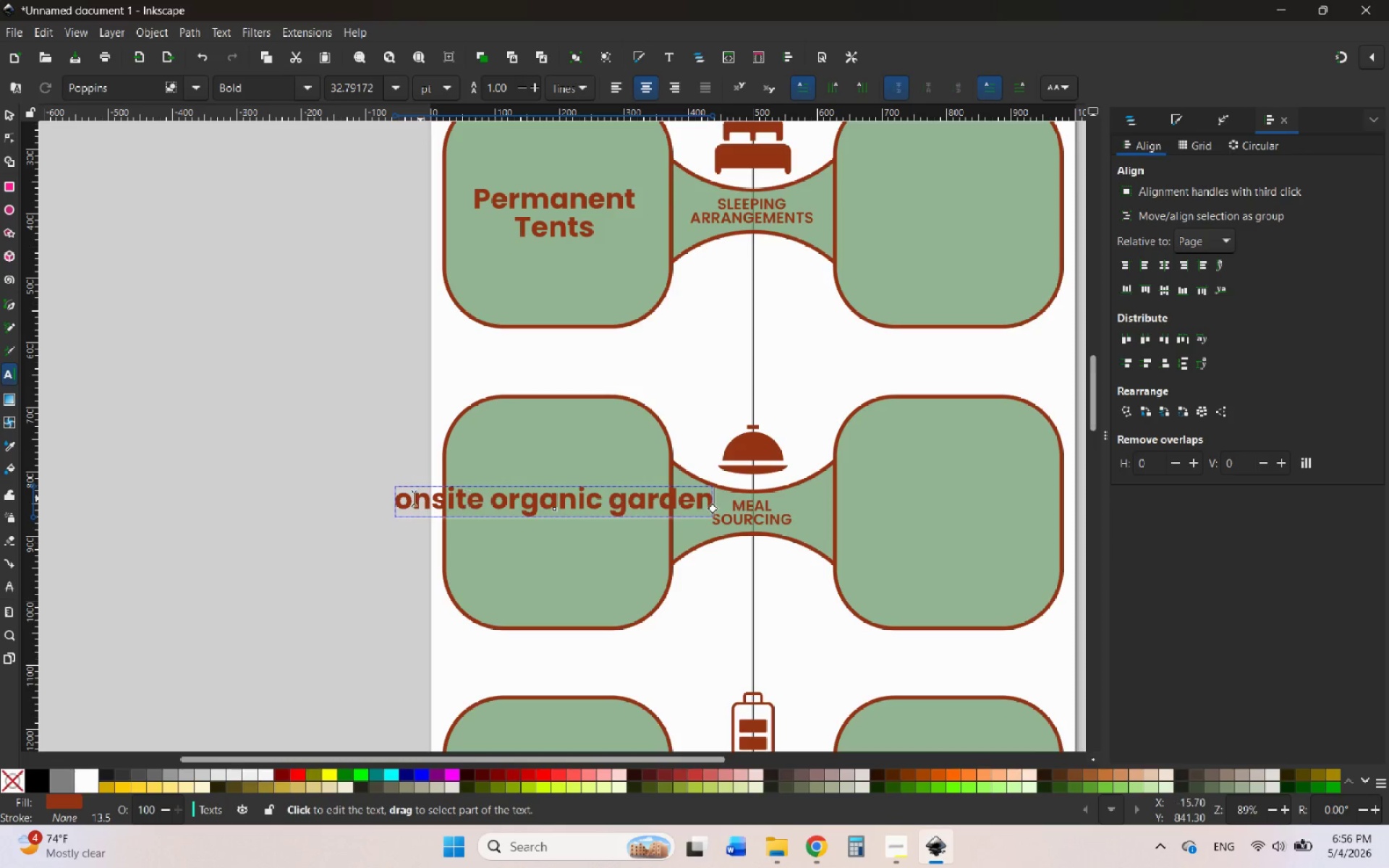 
left_click_drag(start_coordinate=[395, 502], to_coordinate=[407, 502])
 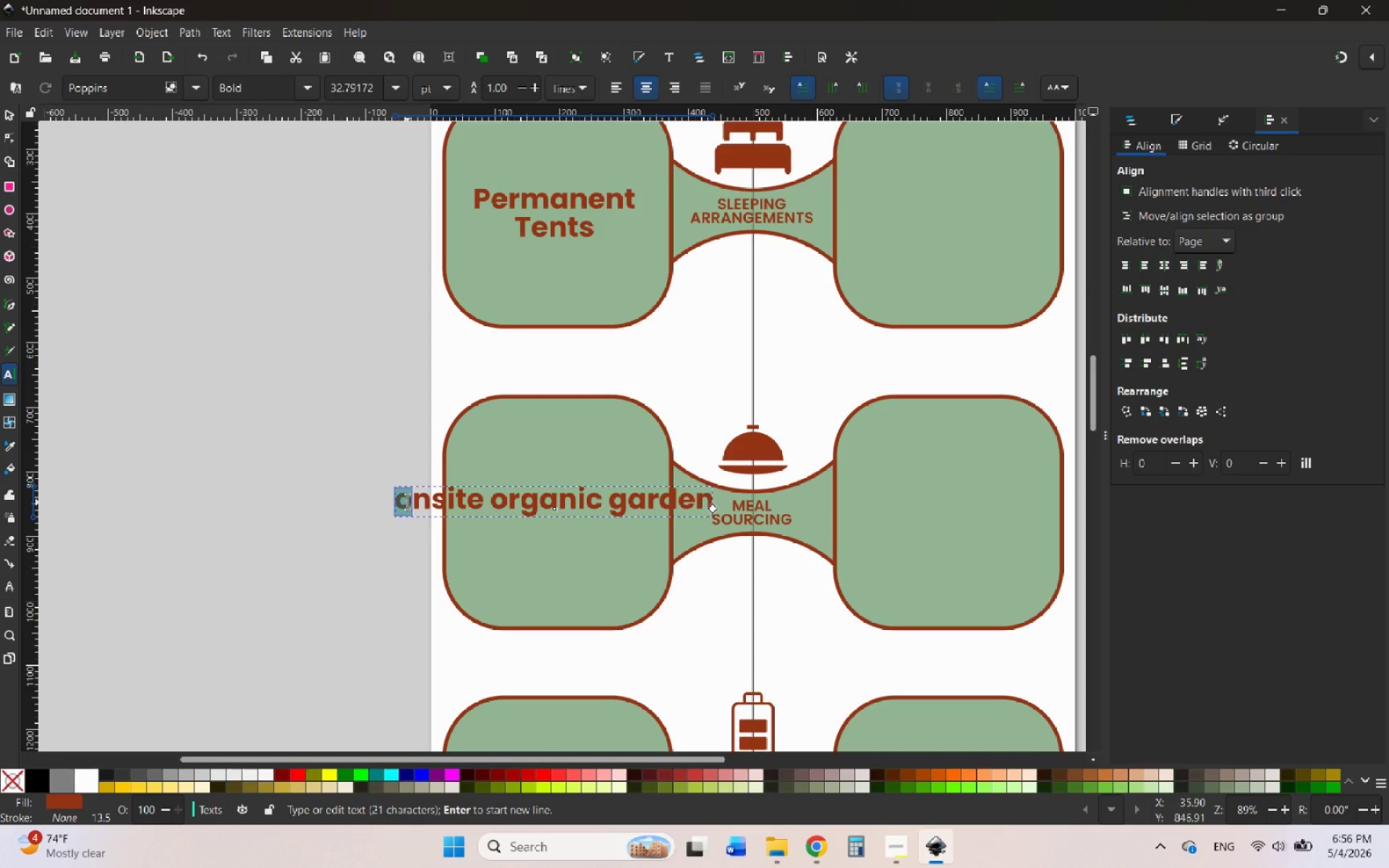 
key(Shift+O)
 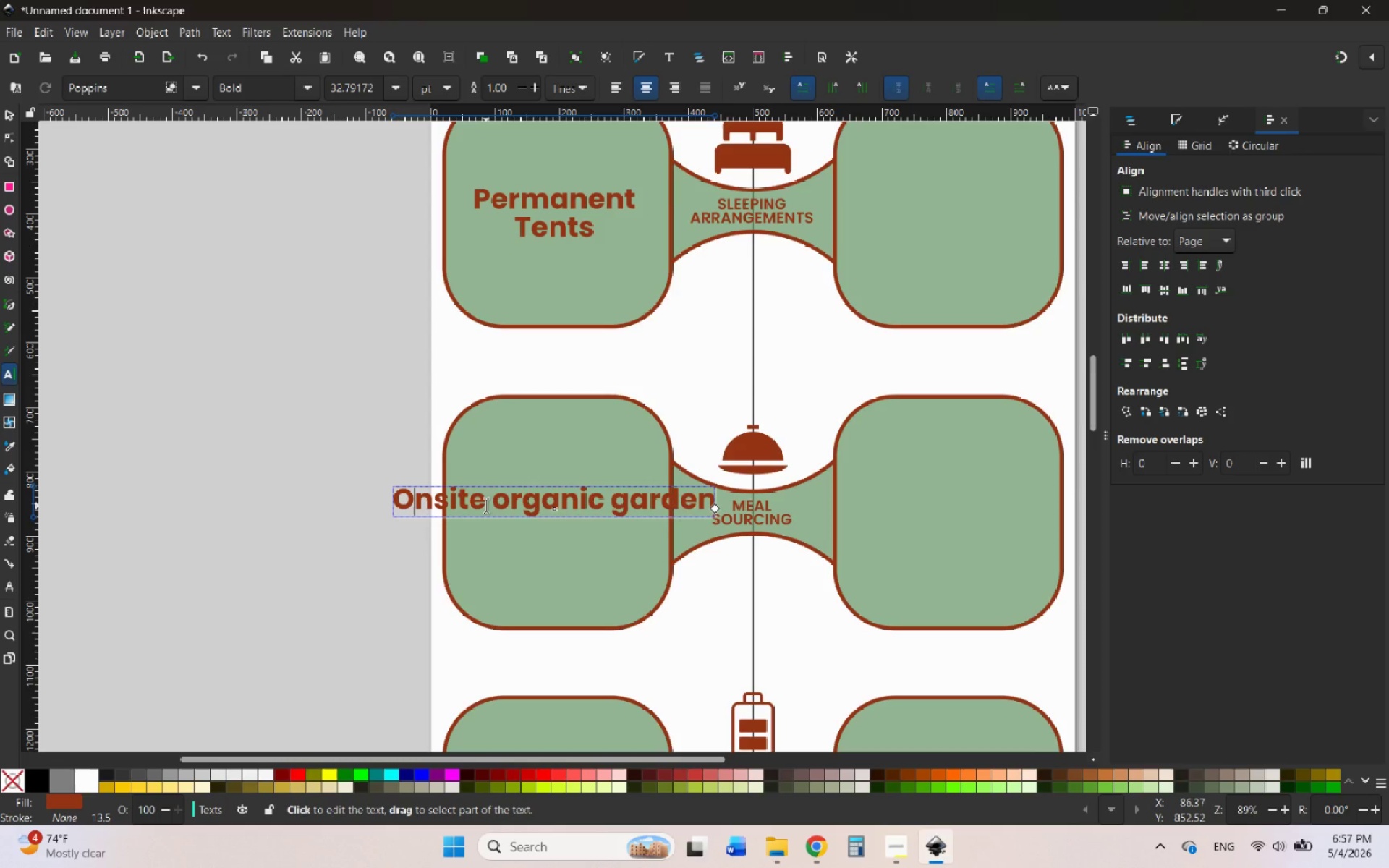 
left_click_drag(start_coordinate=[504, 506], to_coordinate=[496, 507])
 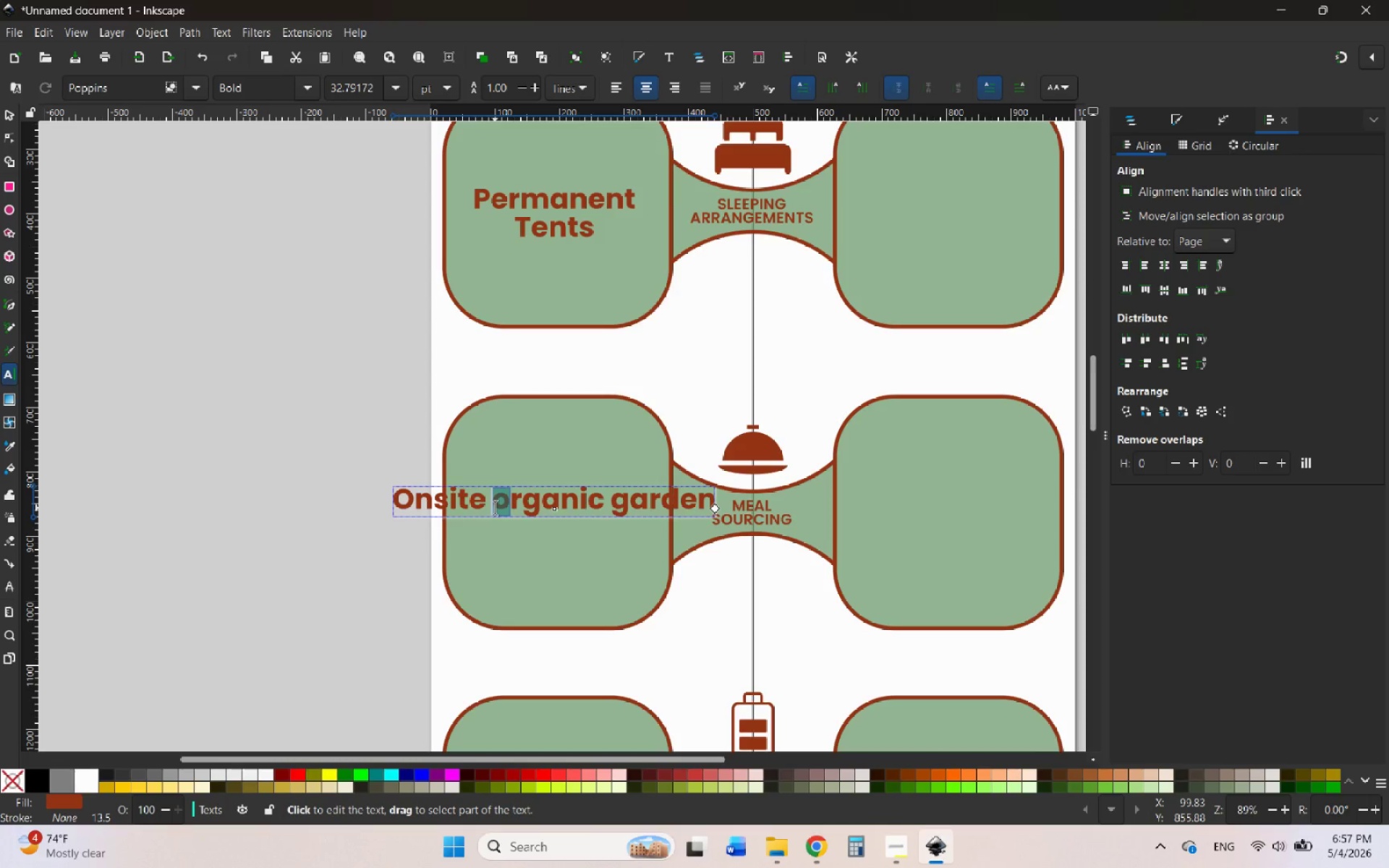 
key(Shift+O)
 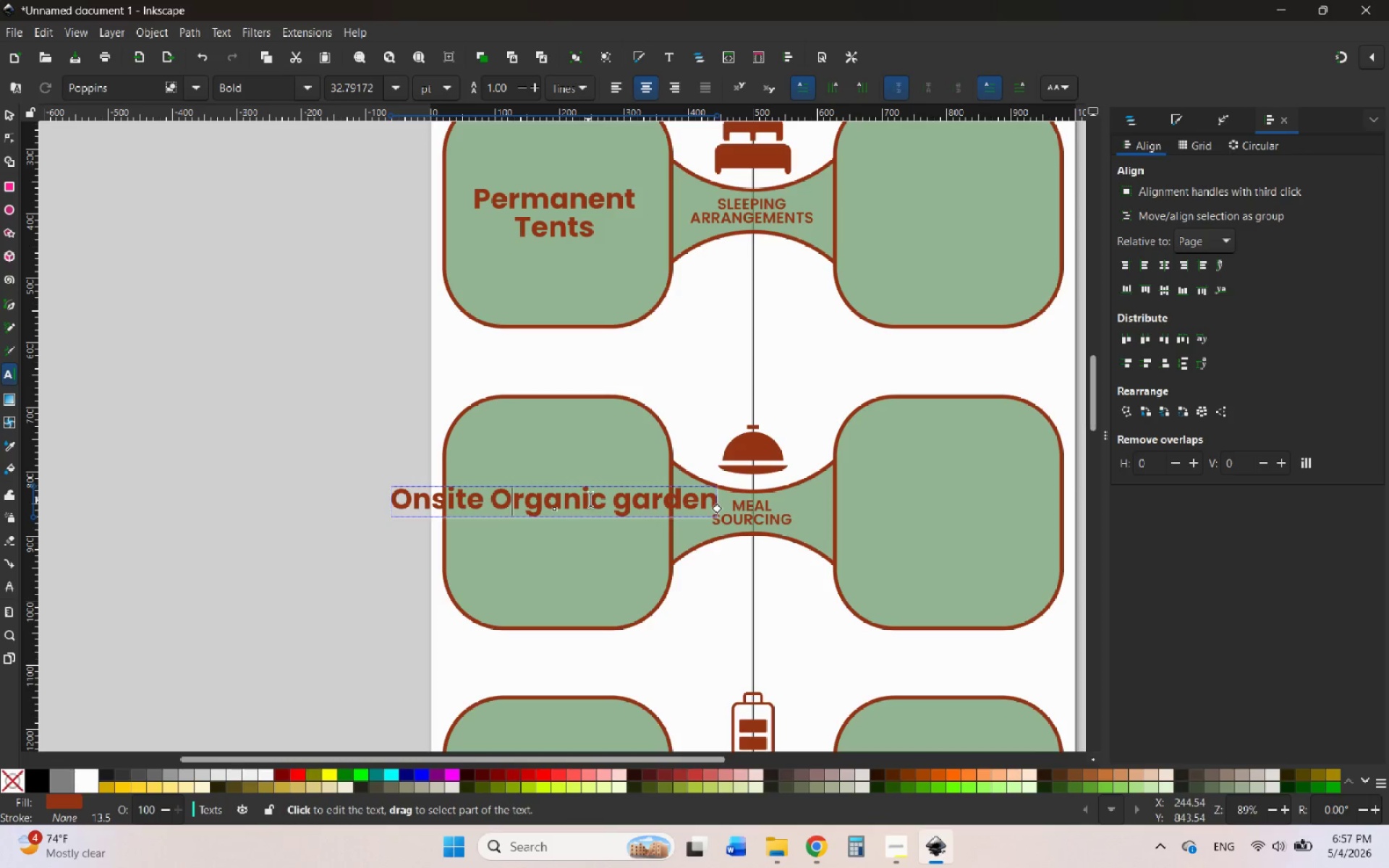 
left_click_drag(start_coordinate=[615, 500], to_coordinate=[626, 498])
 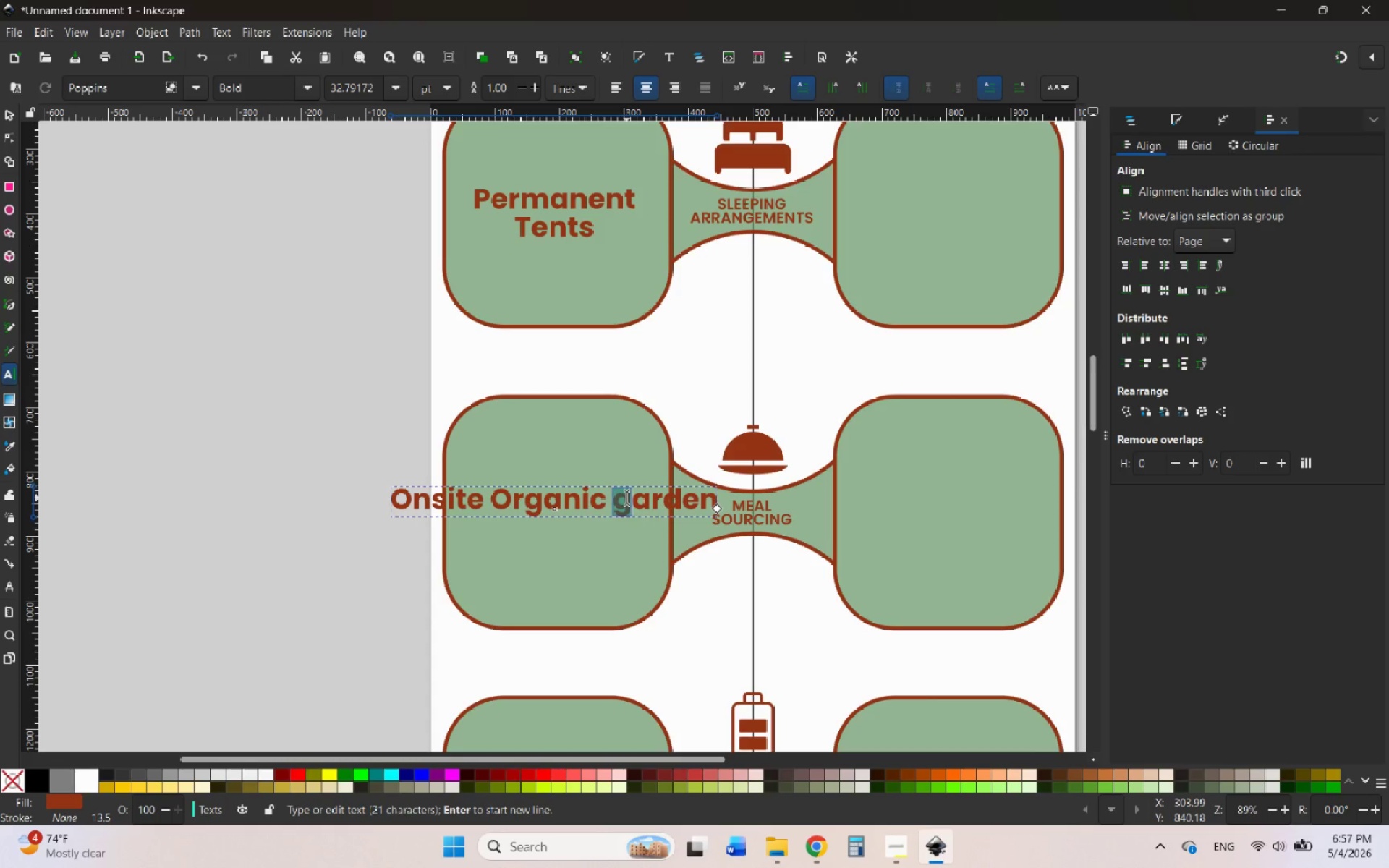 
key(Shift+G)
 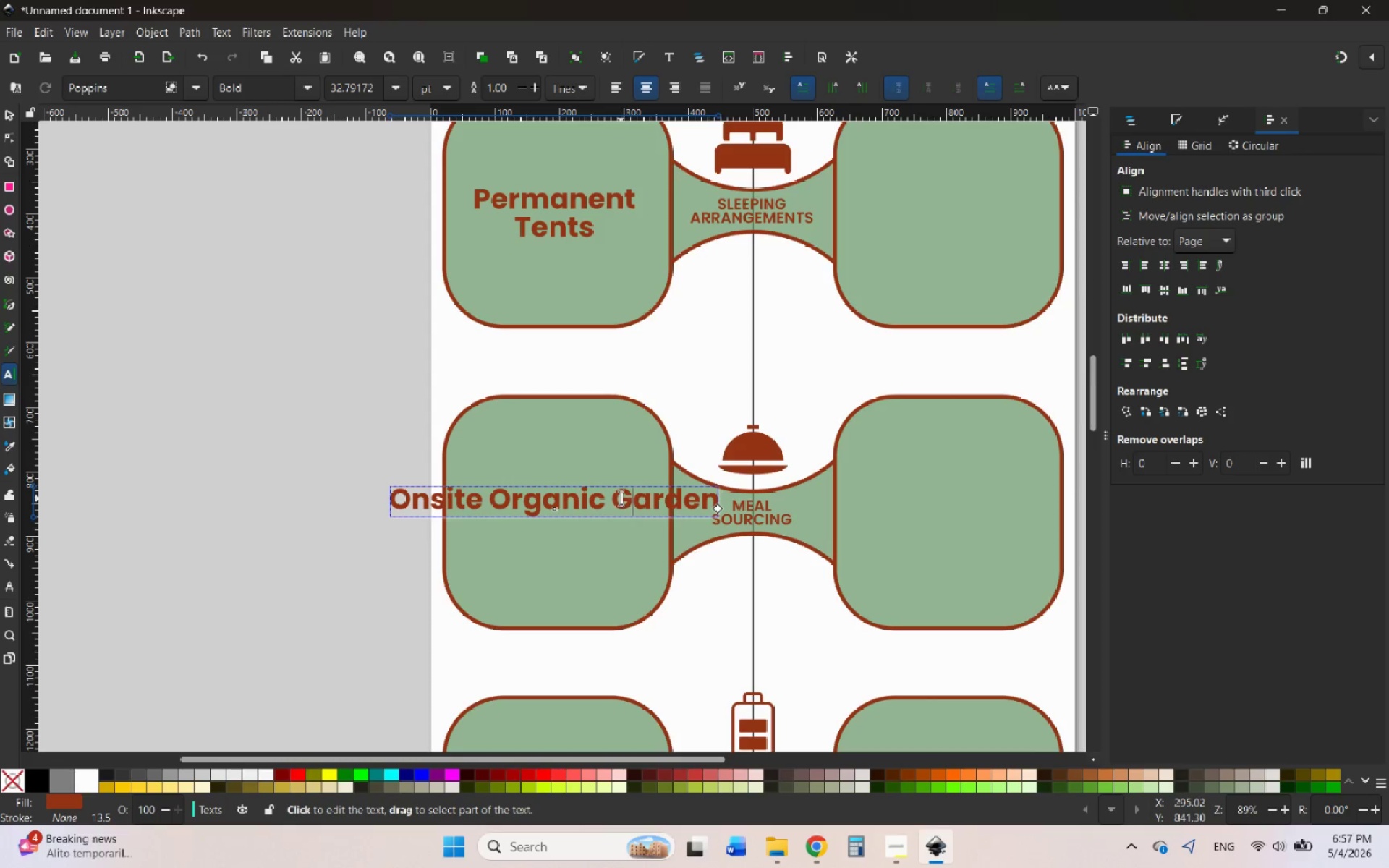 
left_click([609, 498])
 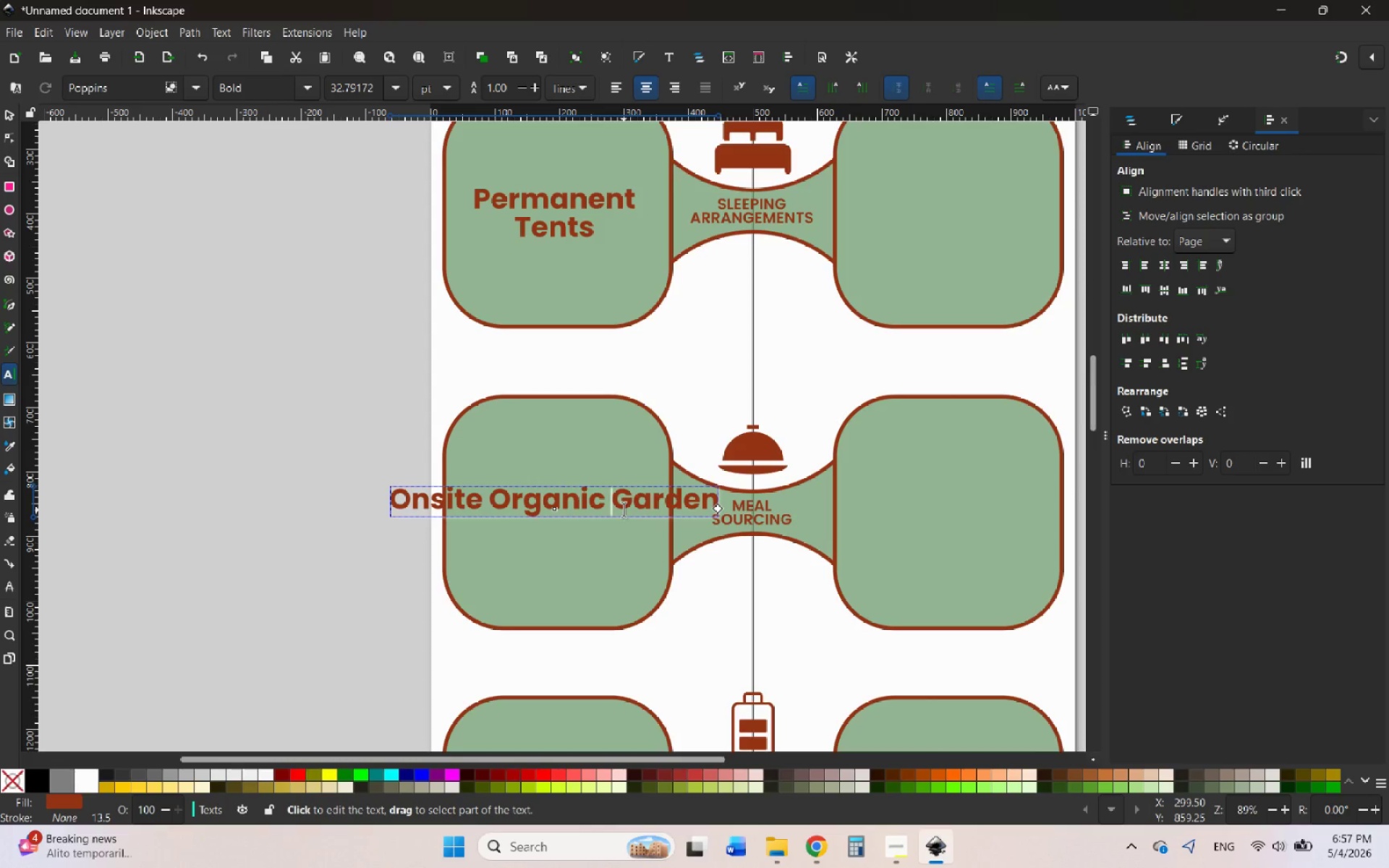 
key(Backspace)
 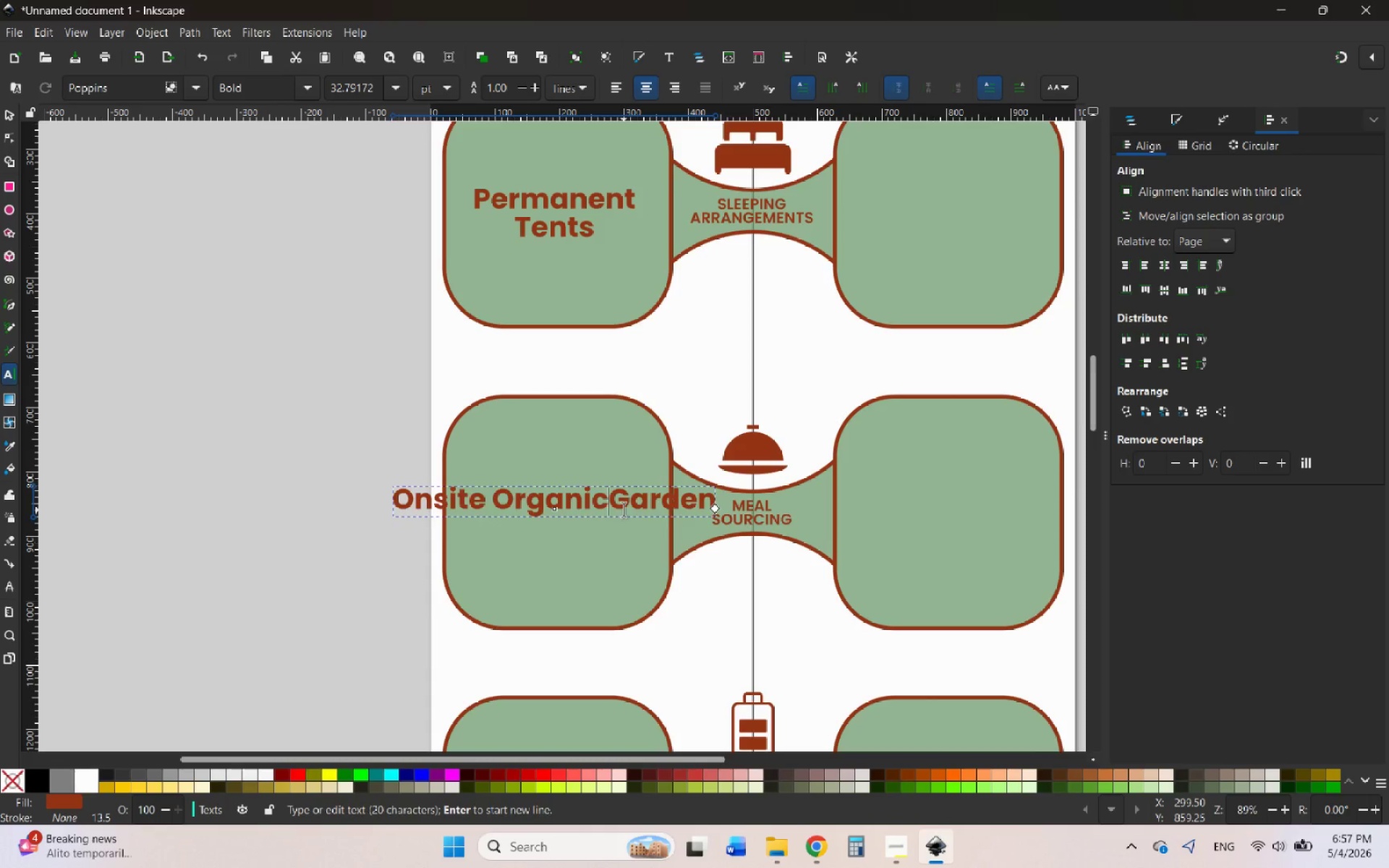 
key(Enter)
 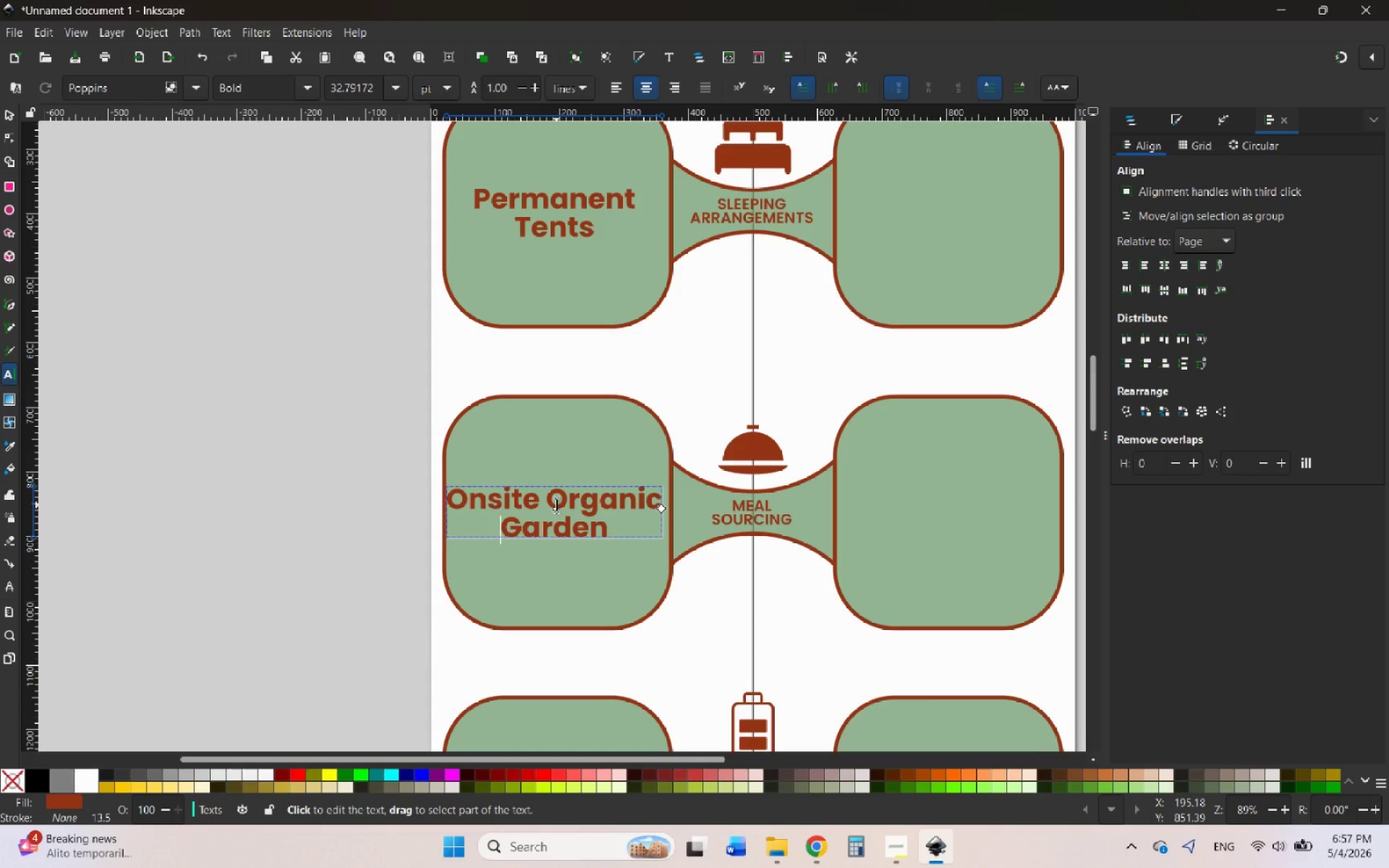 
left_click_drag(start_coordinate=[553, 503], to_coordinate=[540, 504])
 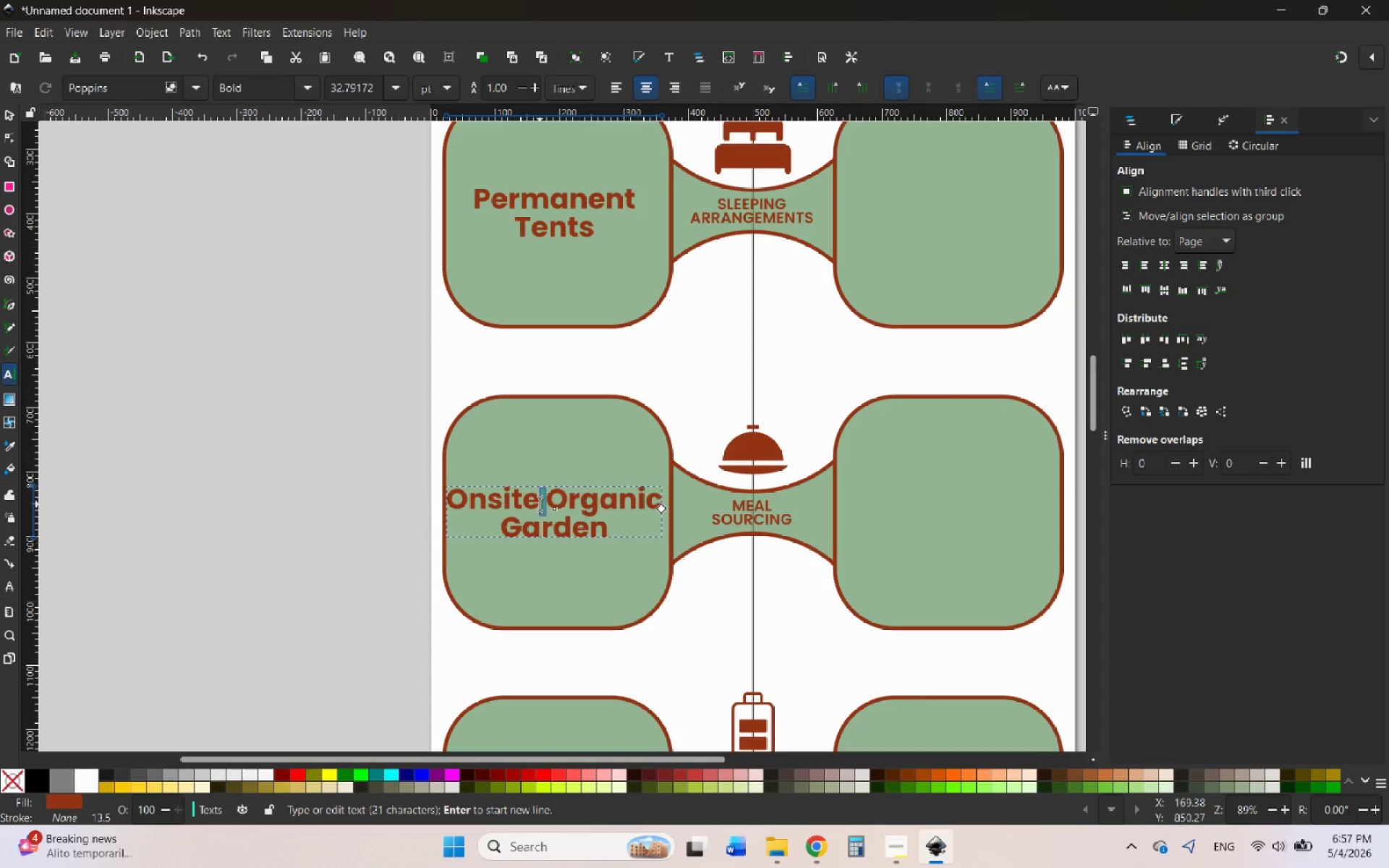 
key(Enter)
 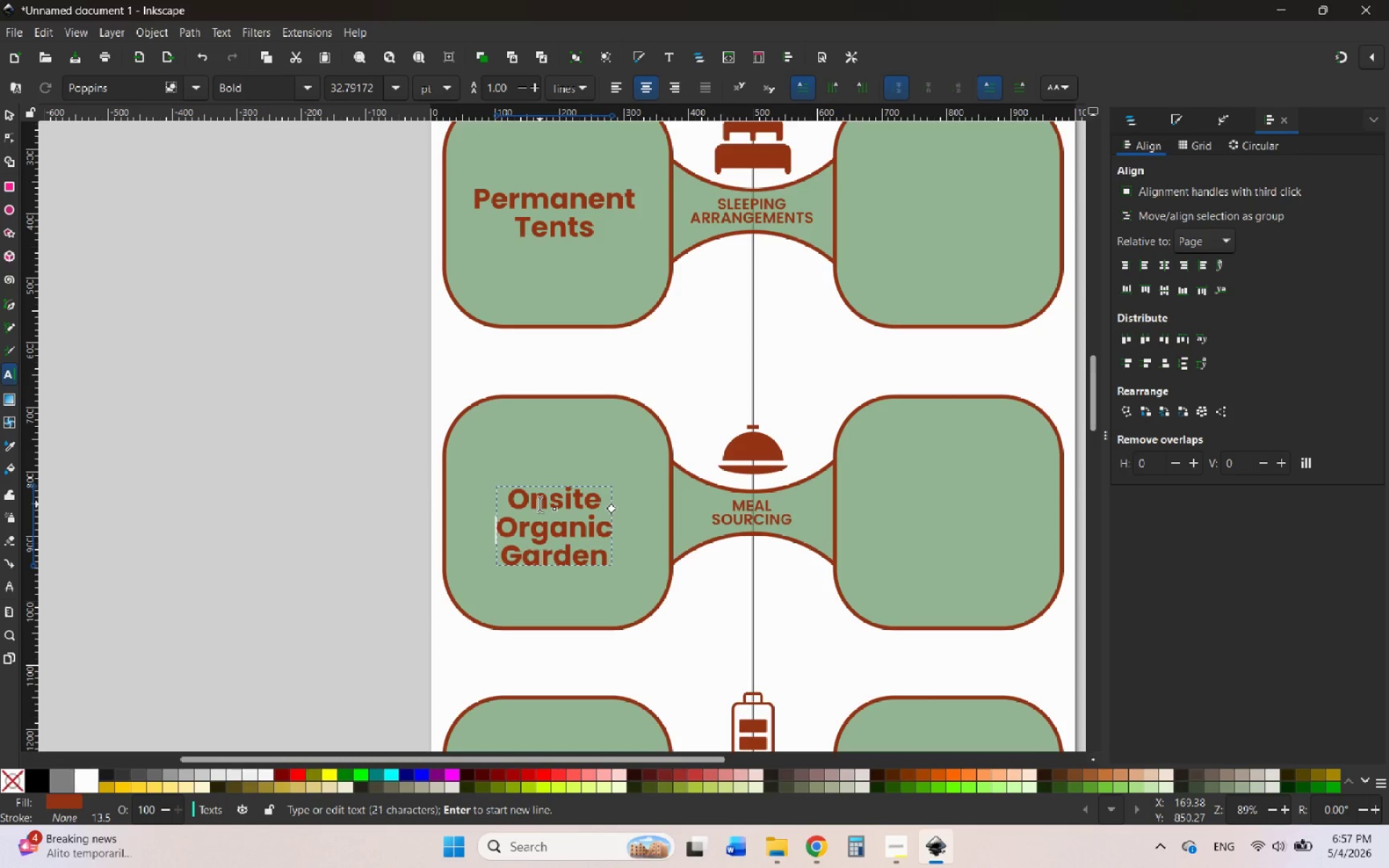 
key(Backspace)
 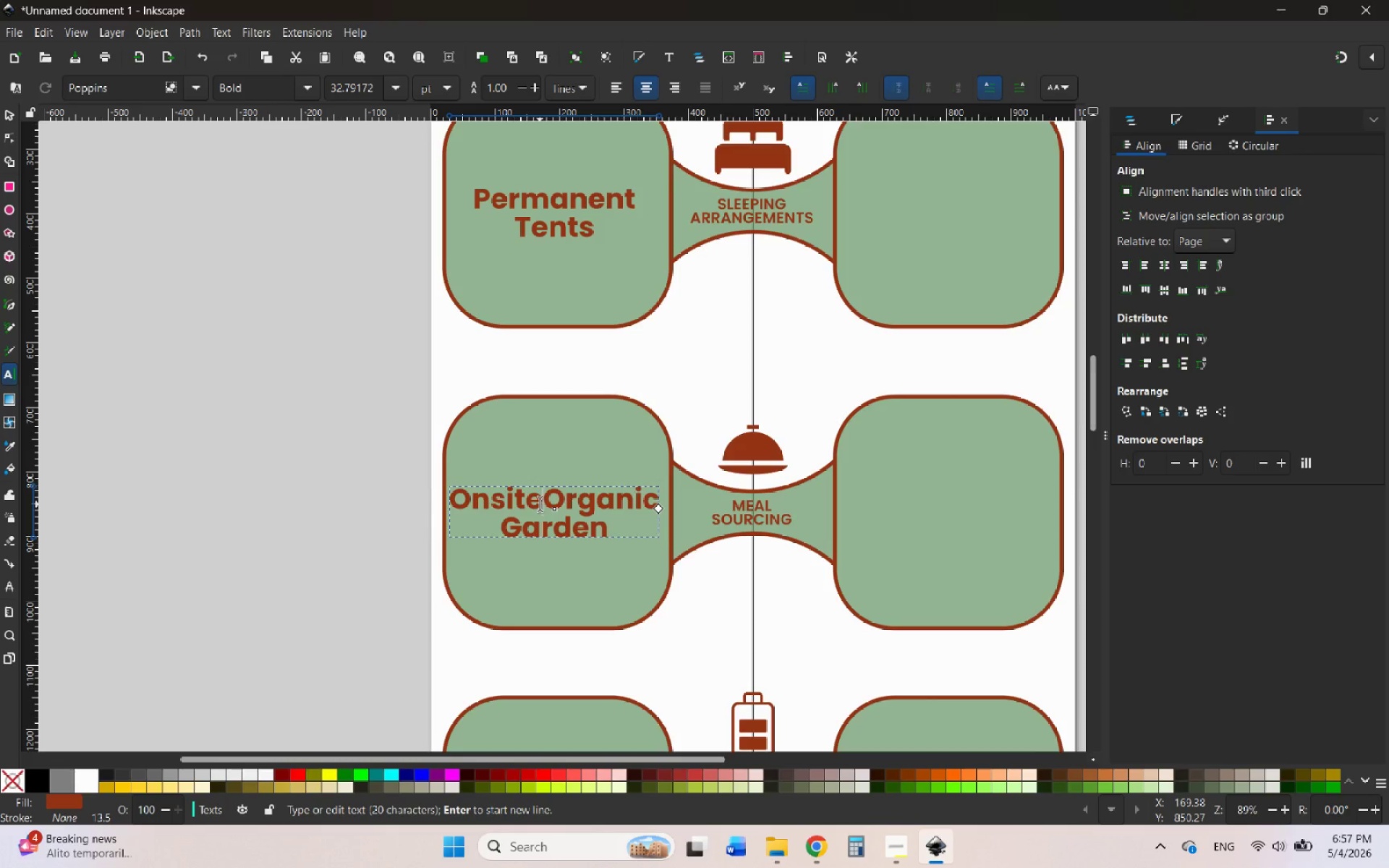 
key(Backspace)
 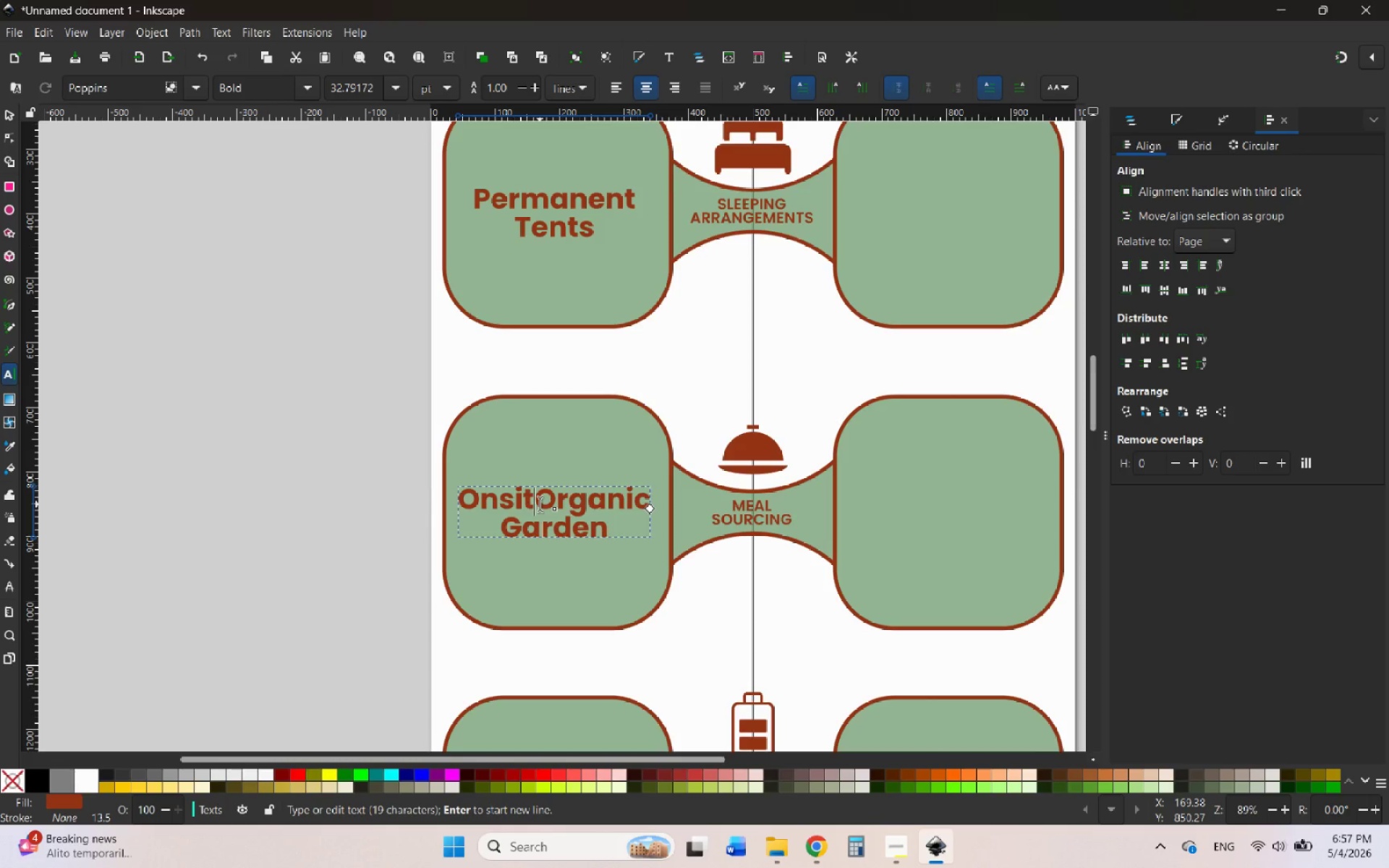 
key(E)
 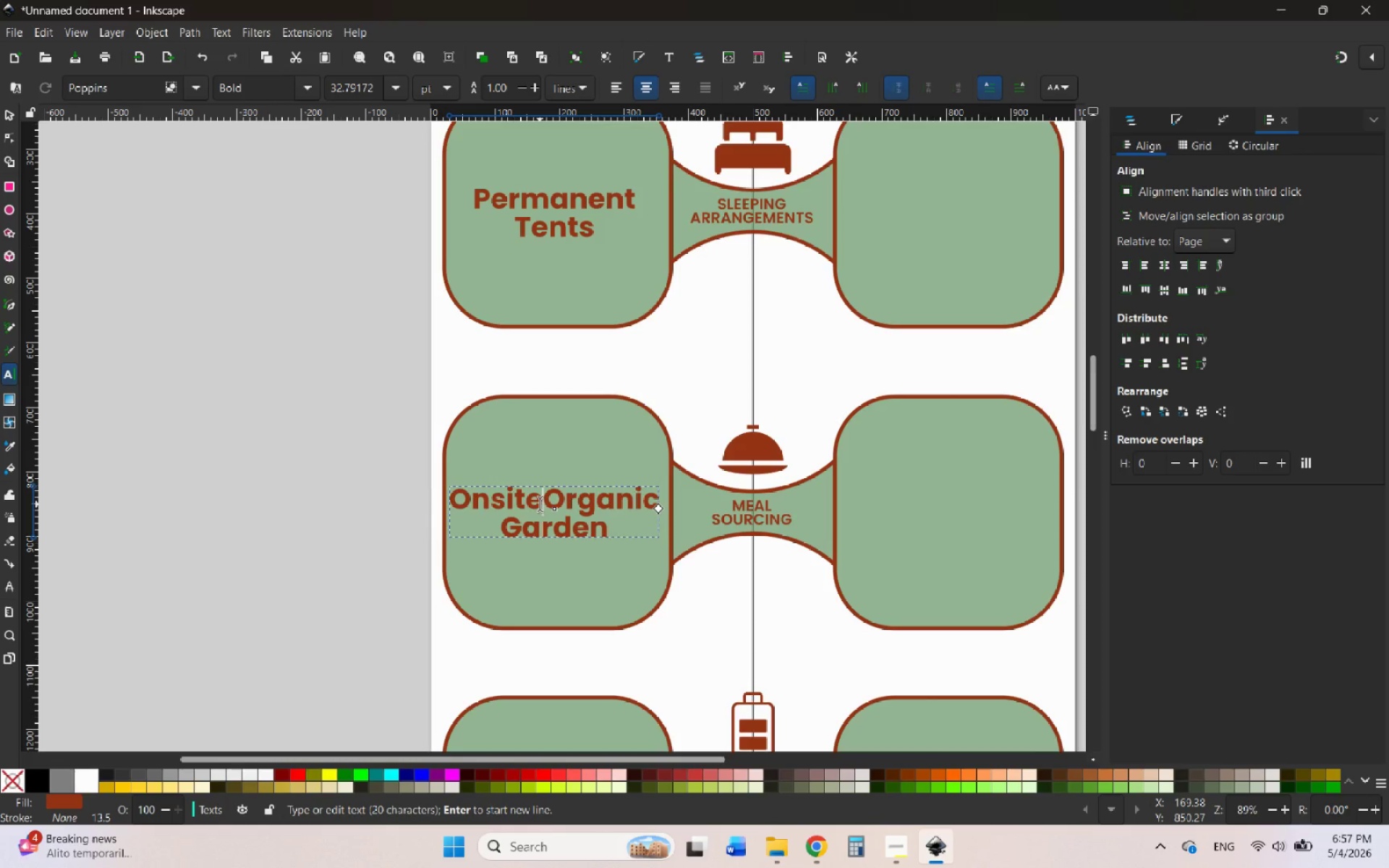 
key(Enter)
 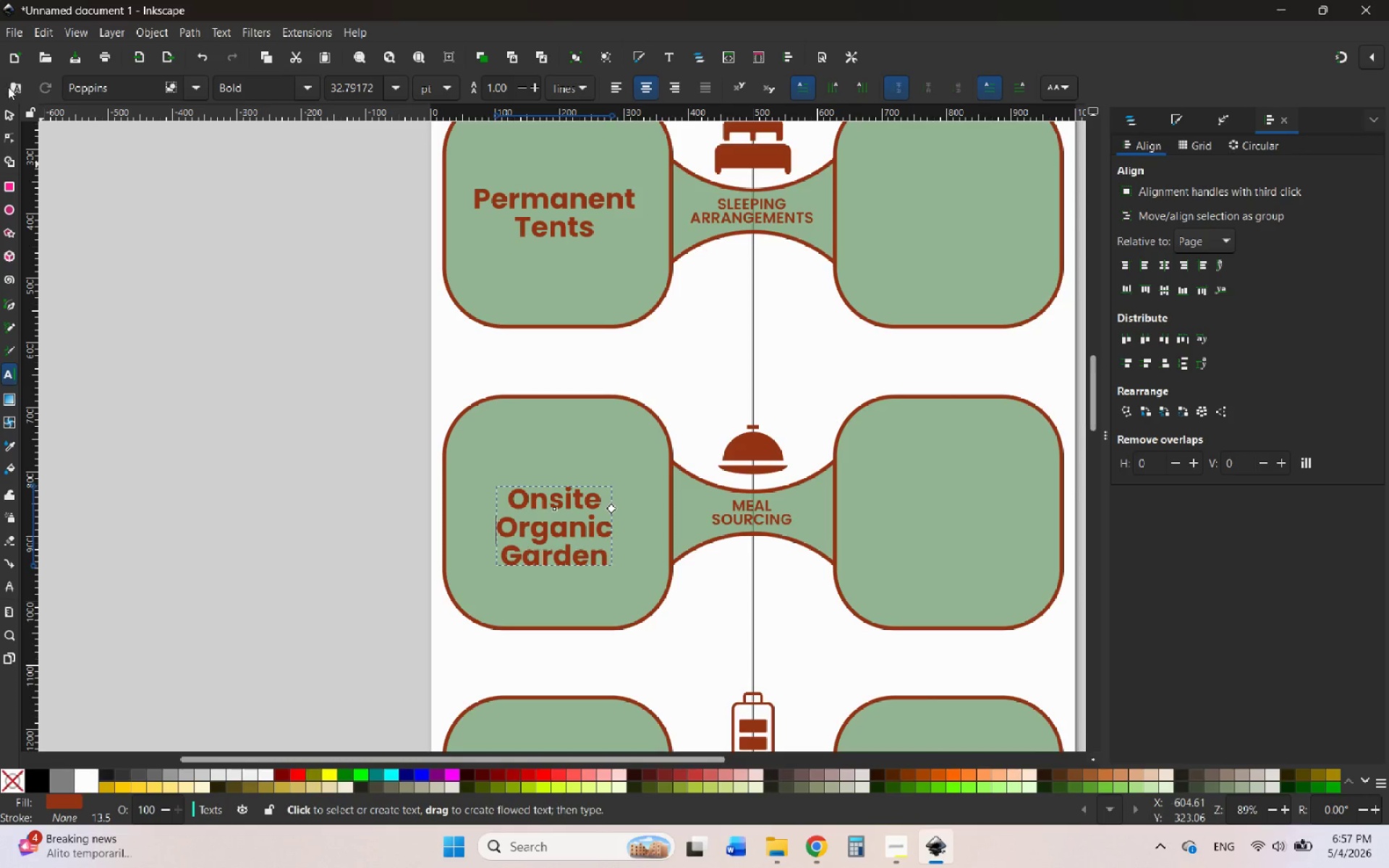 
left_click([9, 114])
 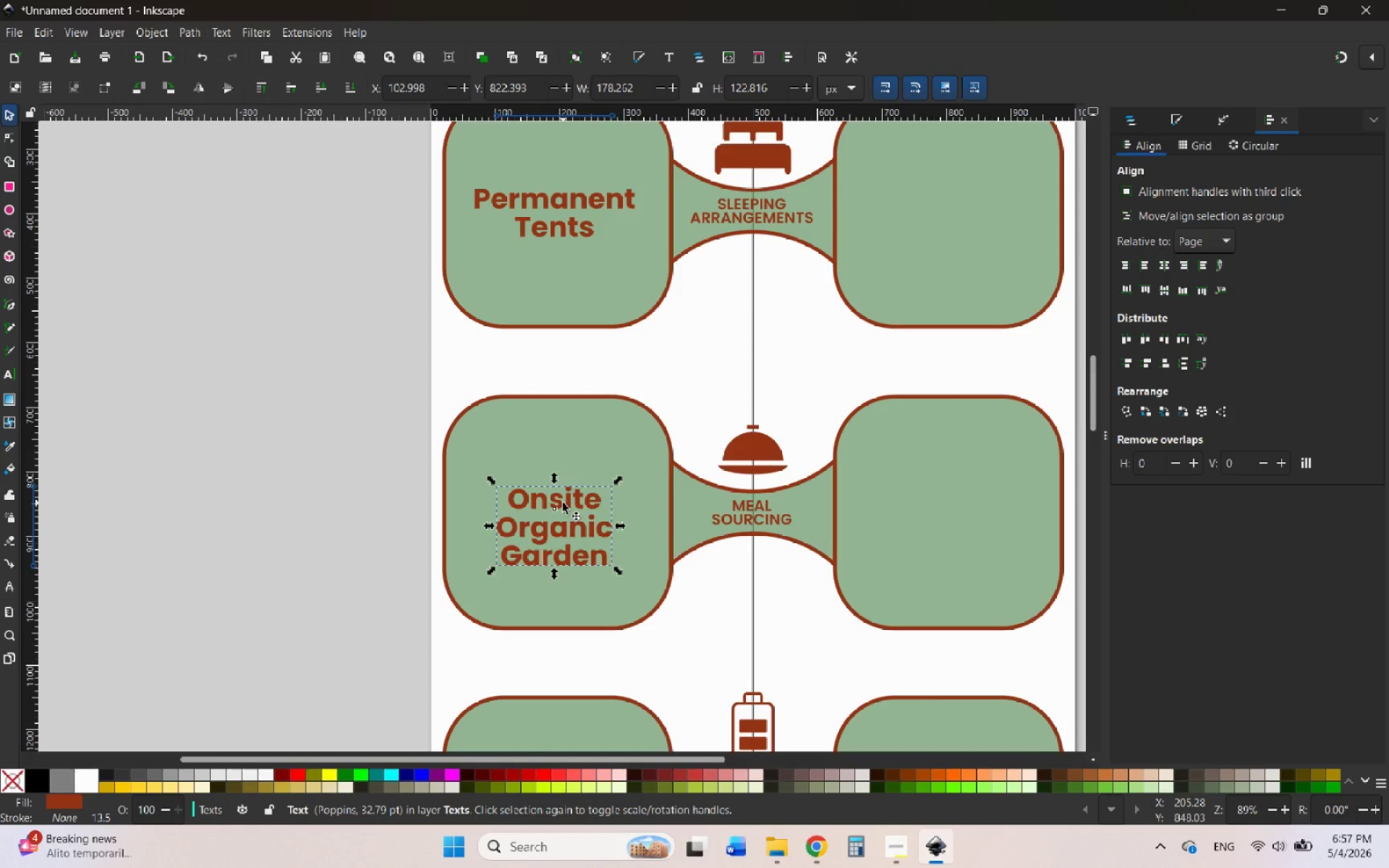 
left_click_drag(start_coordinate=[573, 503], to_coordinate=[580, 489])
 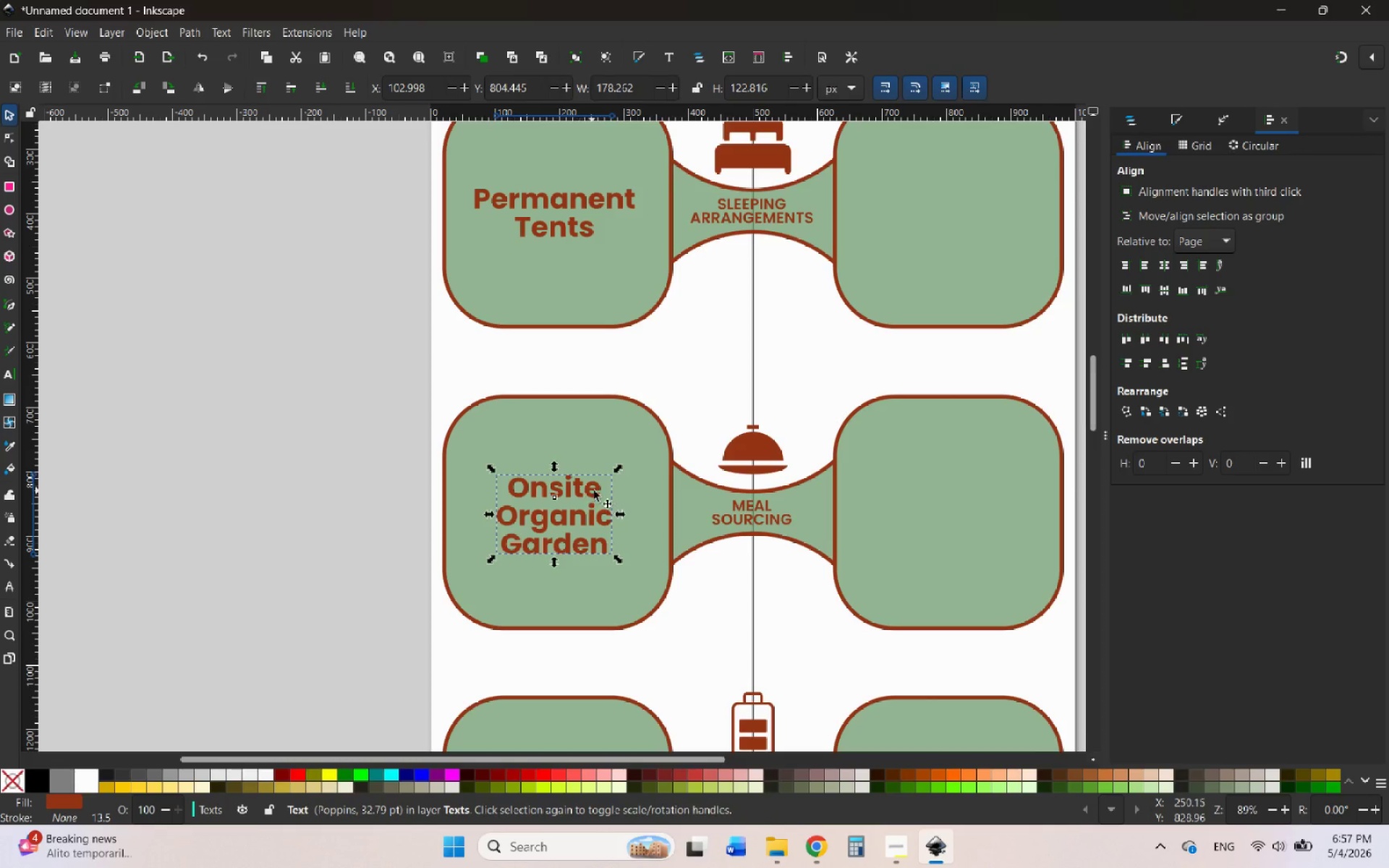 
hold_key(key=ControlLeft, duration=2.3)
 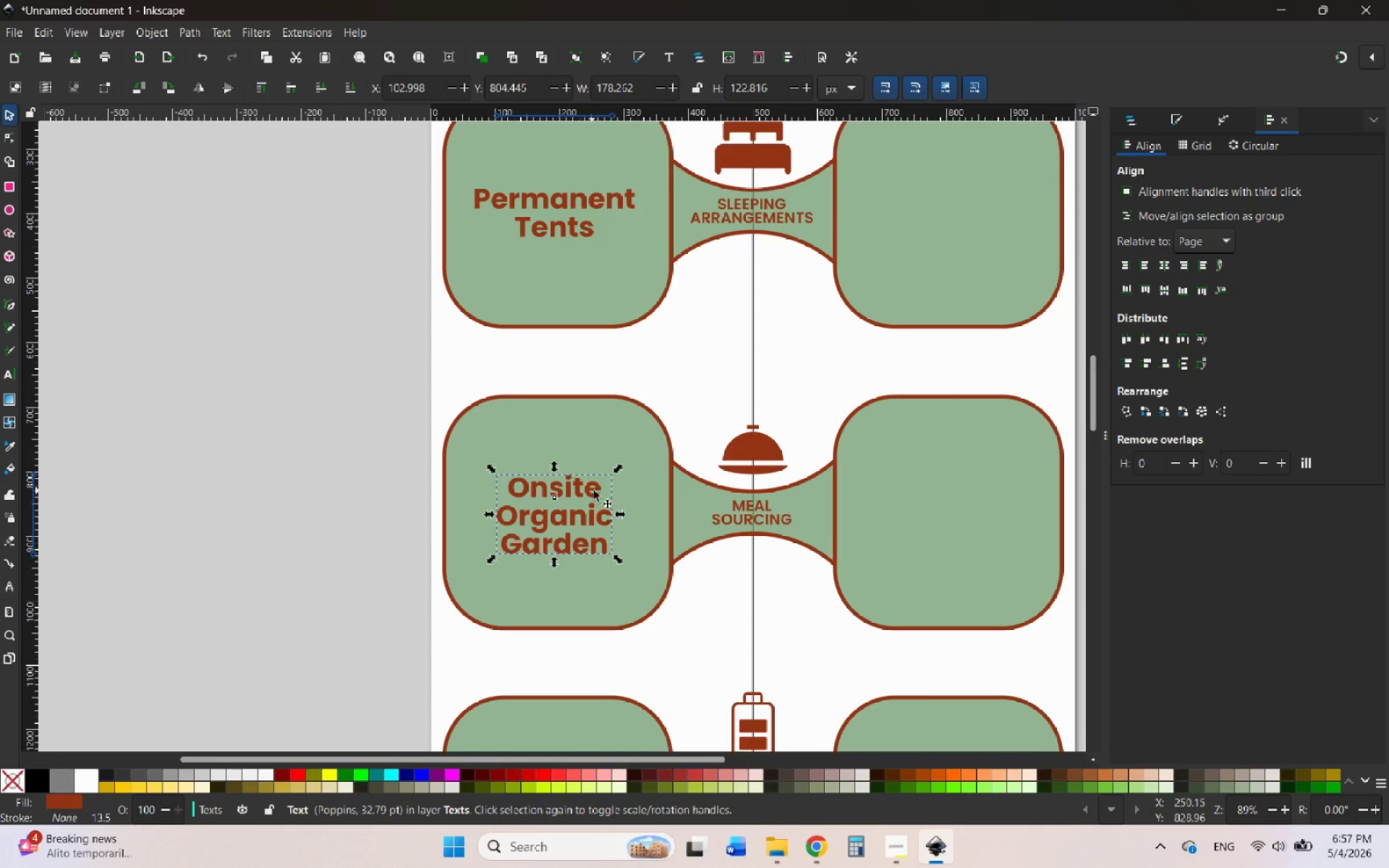 
hold_key(key=ControlLeft, duration=0.52)
scroll: coordinate [595, 490], scroll_direction: down, amount: 2.0
 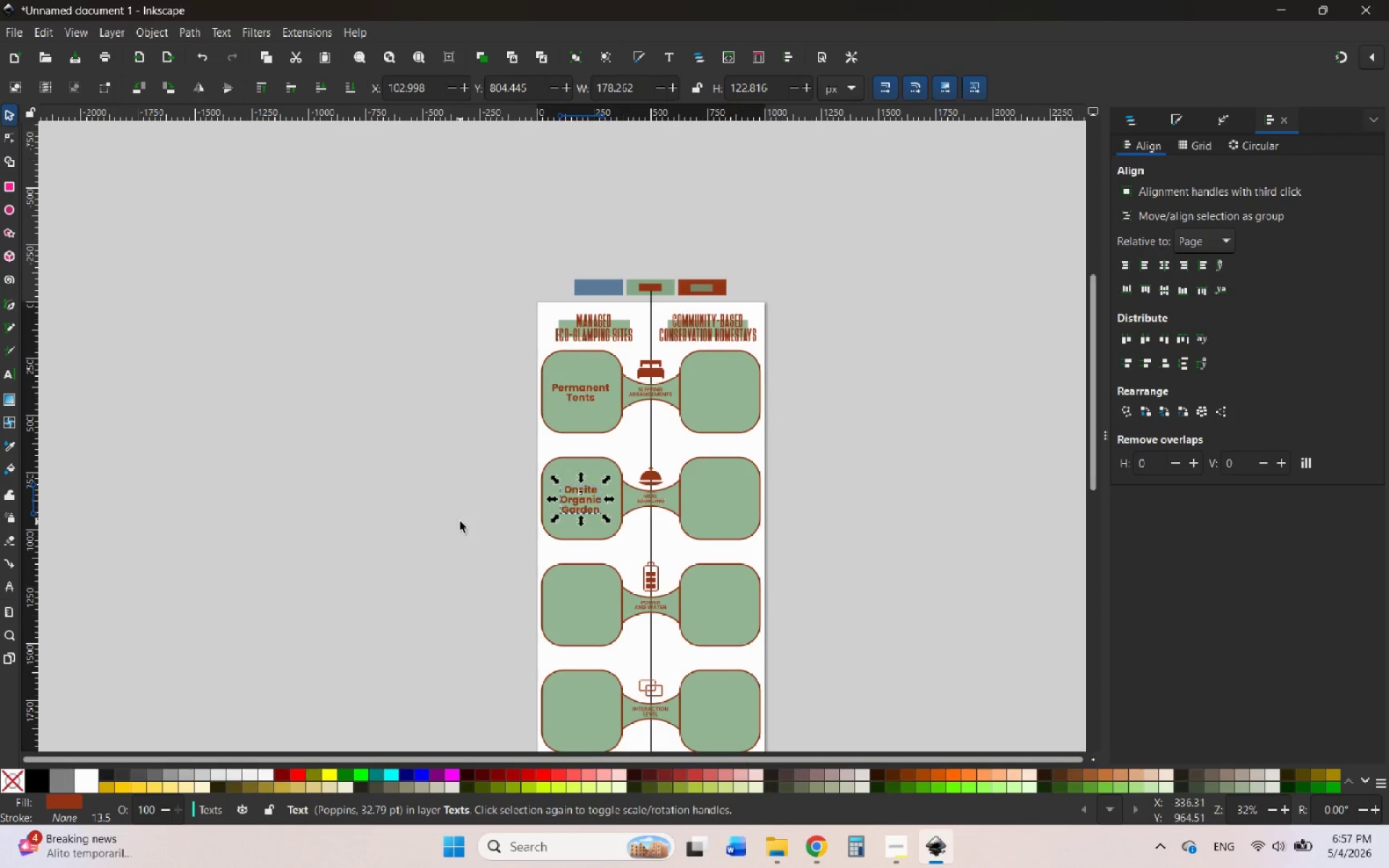 
left_click([459, 522])
 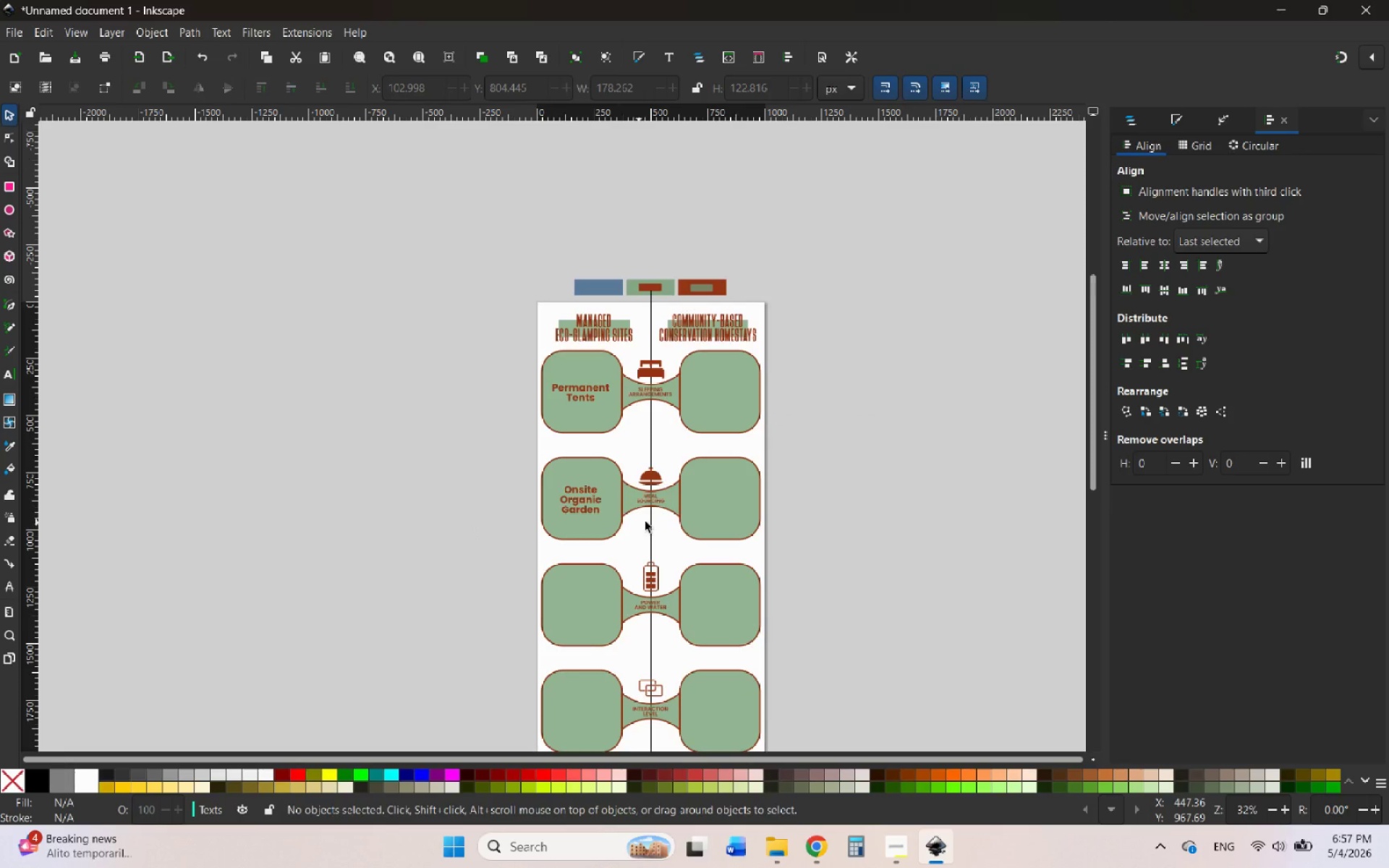 
hold_key(key=ControlLeft, duration=1.23)
scroll: coordinate [682, 452], scroll_direction: up, amount: 1.0
 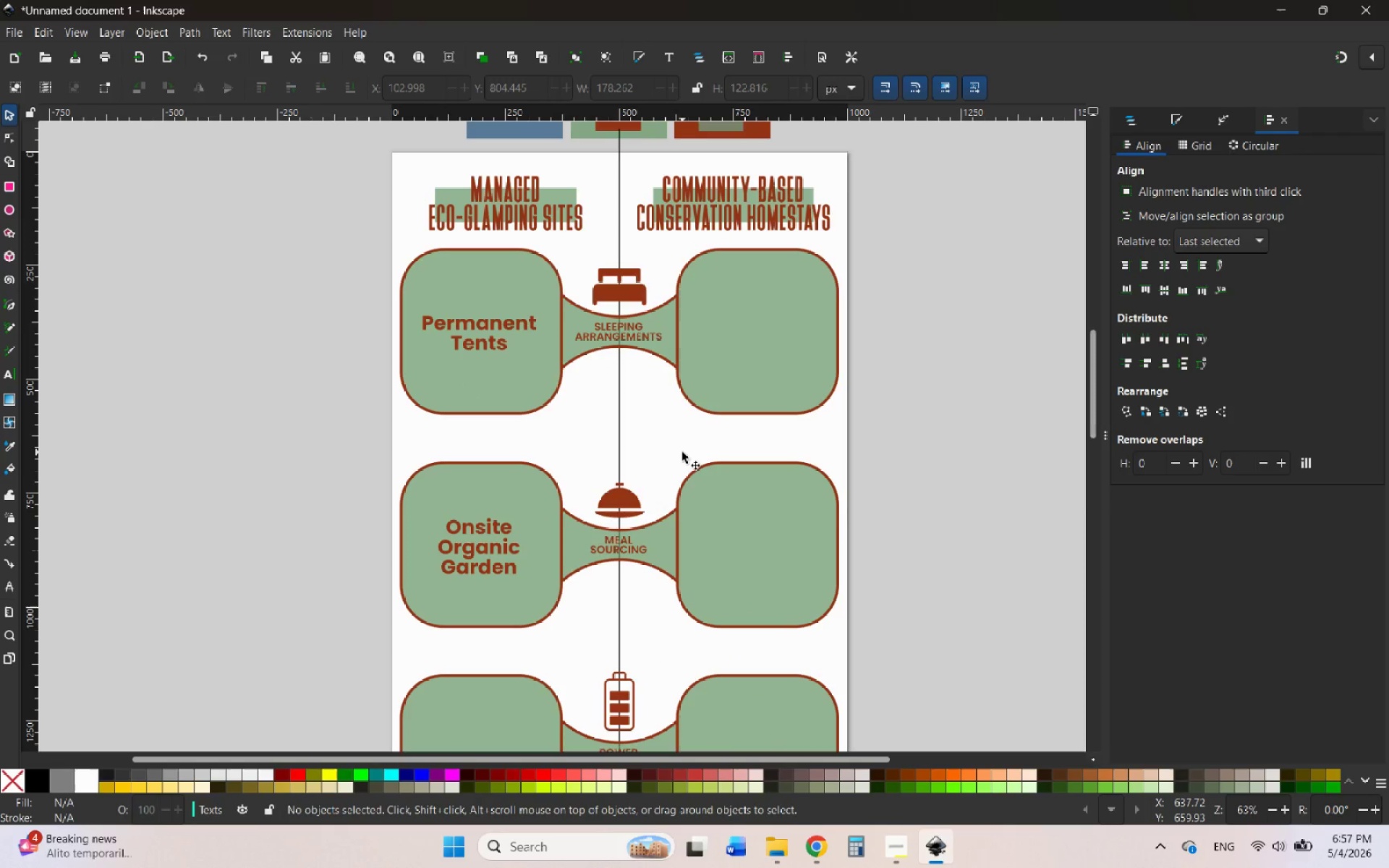 
wait(5.56)
 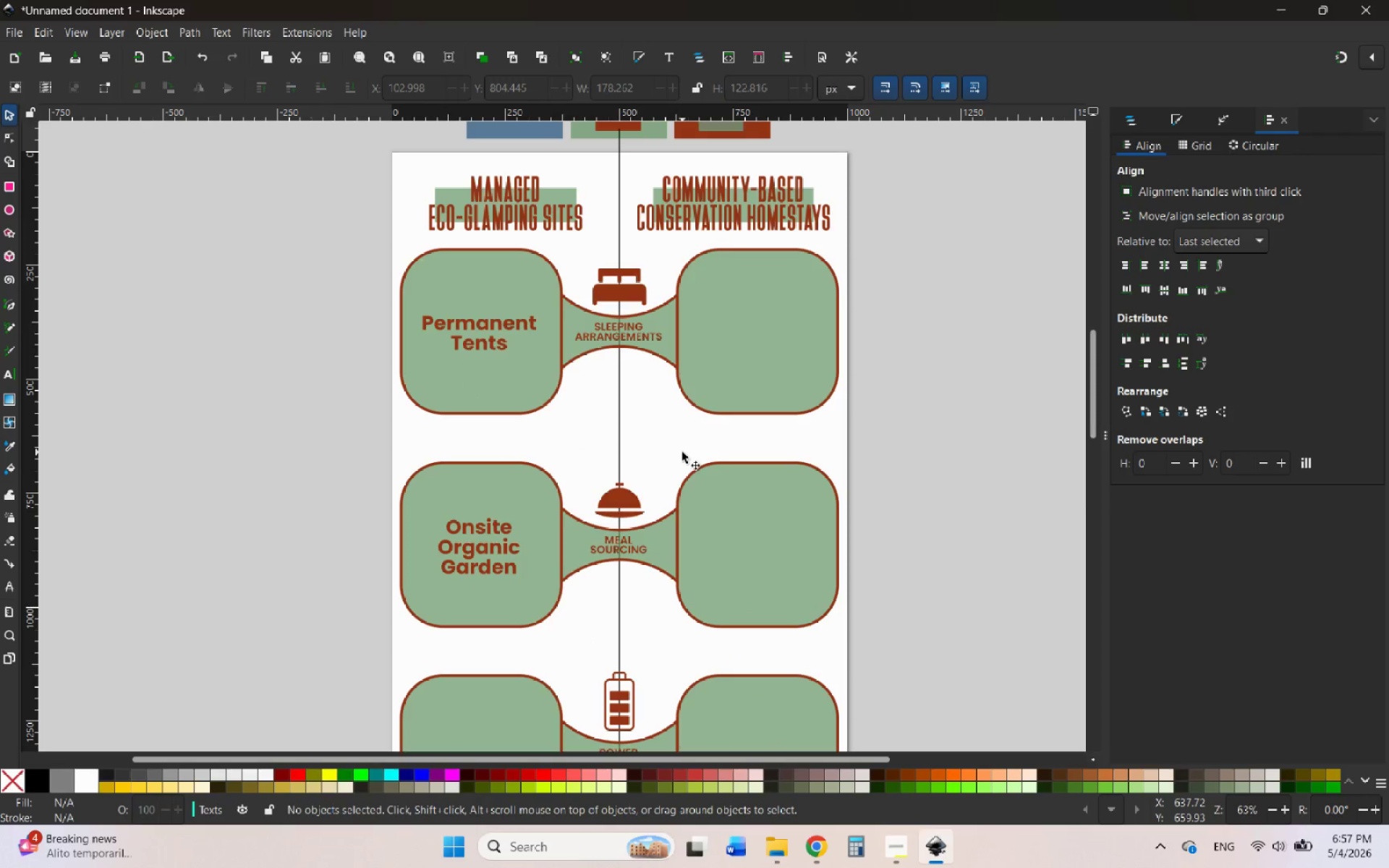 
left_click([500, 551])
 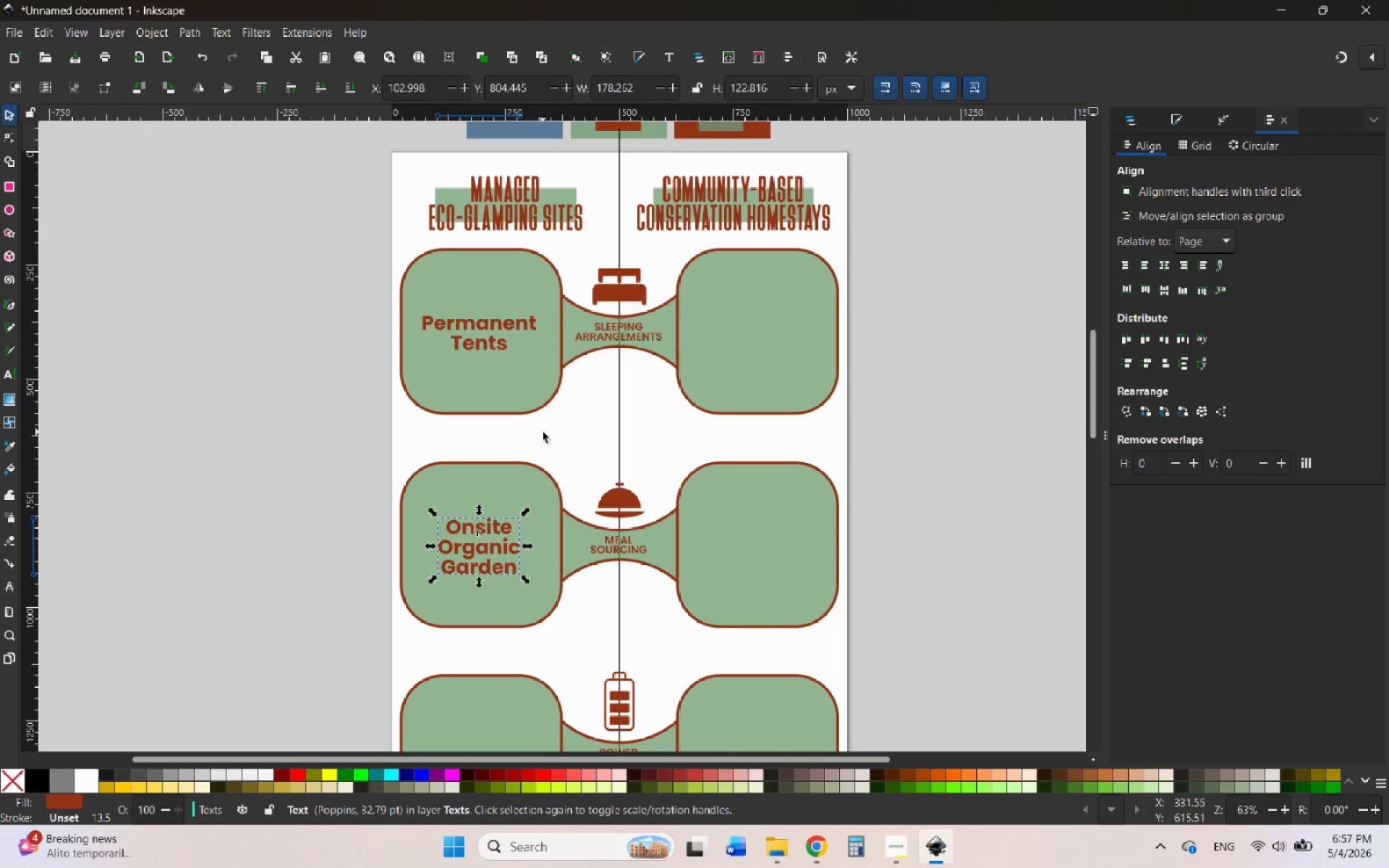 
scroll: coordinate [543, 432], scroll_direction: down, amount: 2.0
 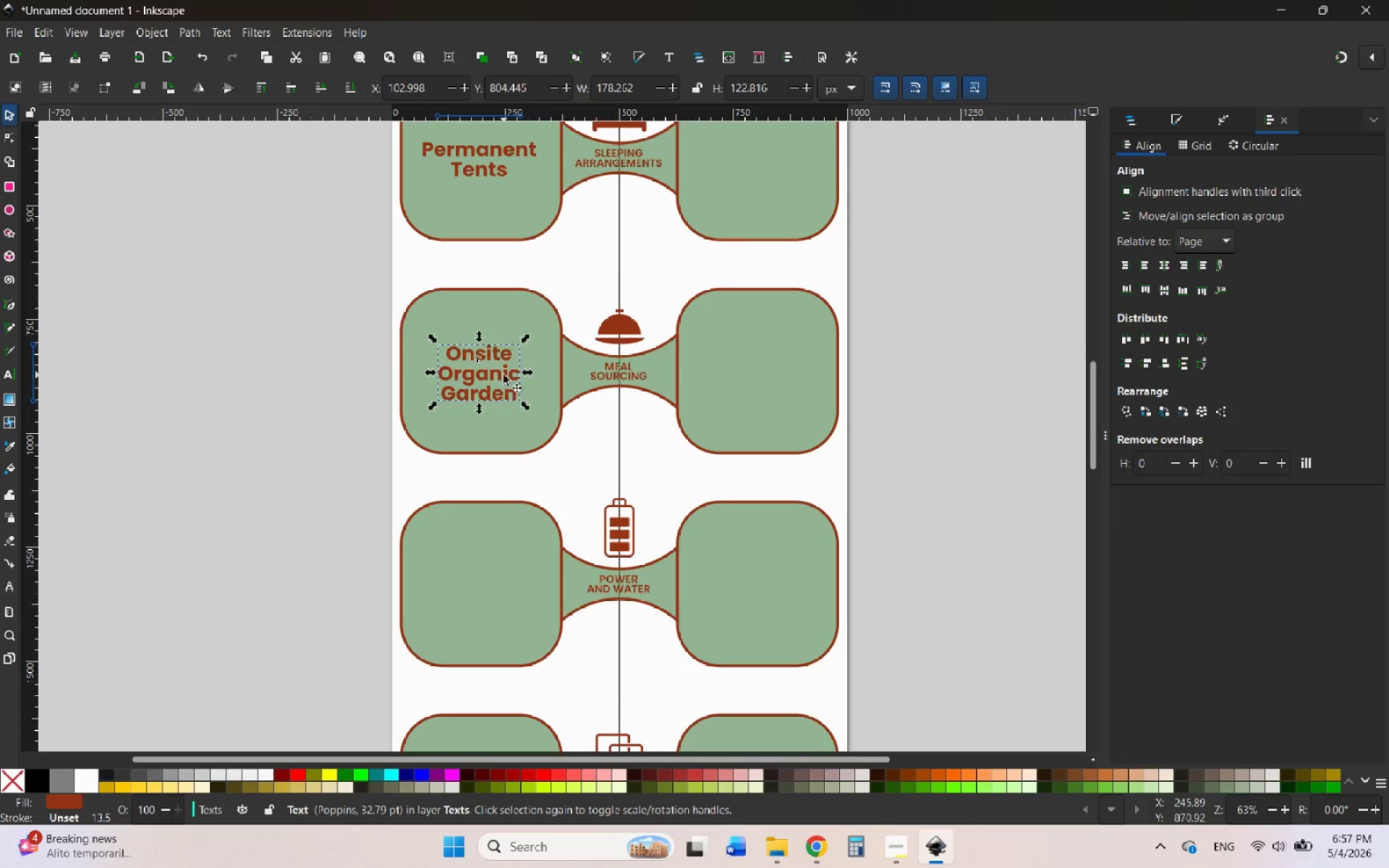 
right_click([504, 375])
 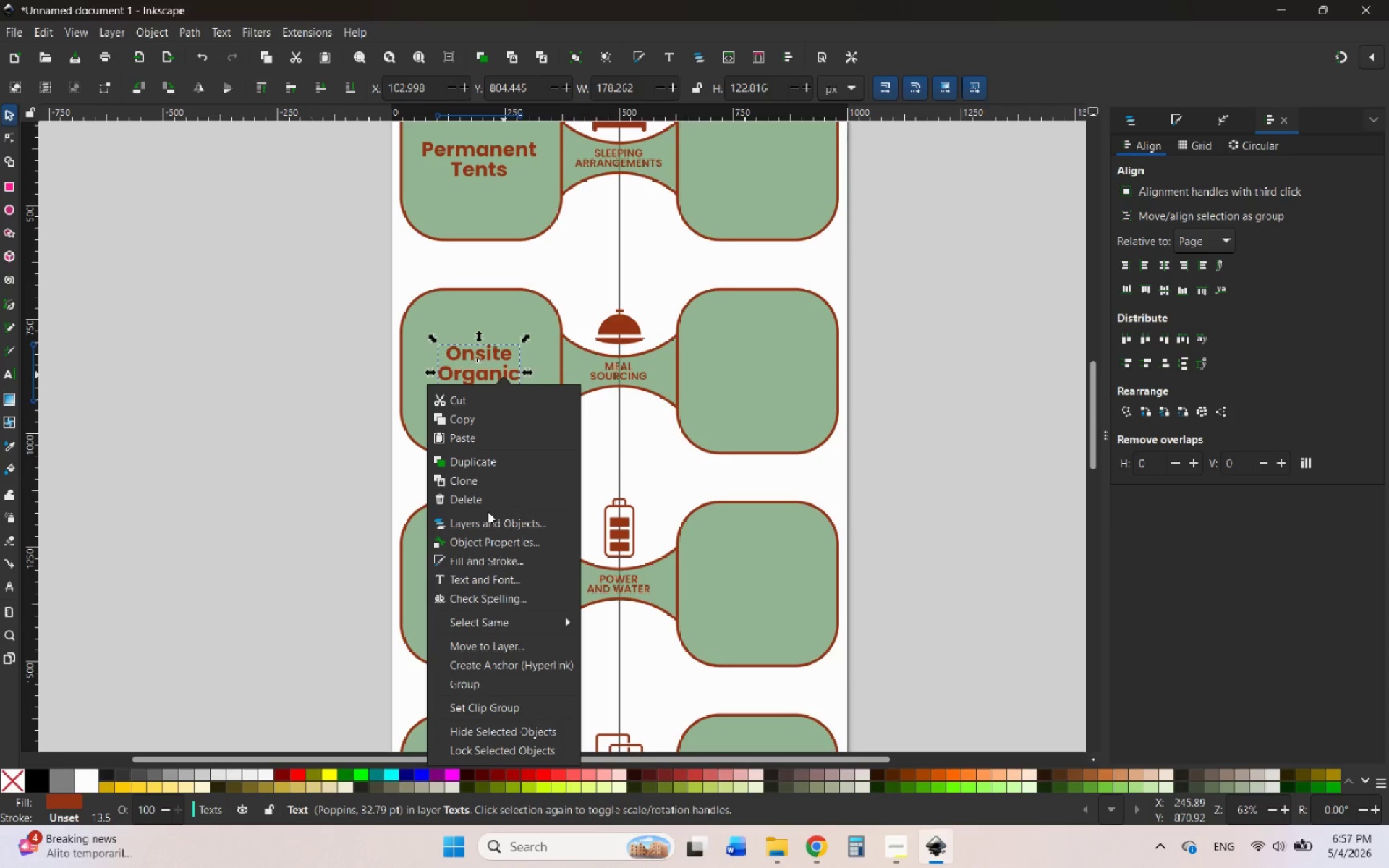 
left_click([486, 458])
 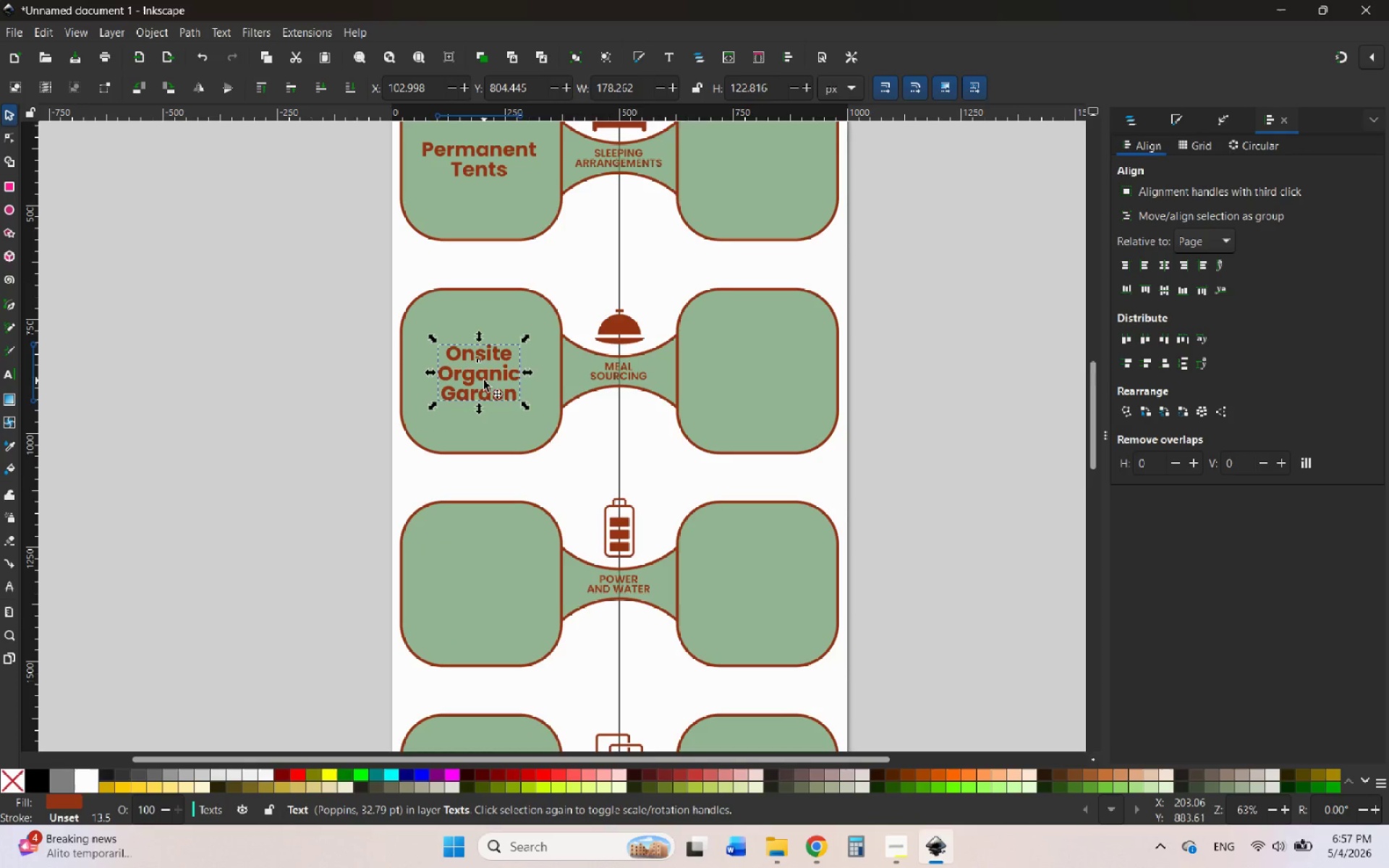 
left_click_drag(start_coordinate=[484, 380], to_coordinate=[477, 591])
 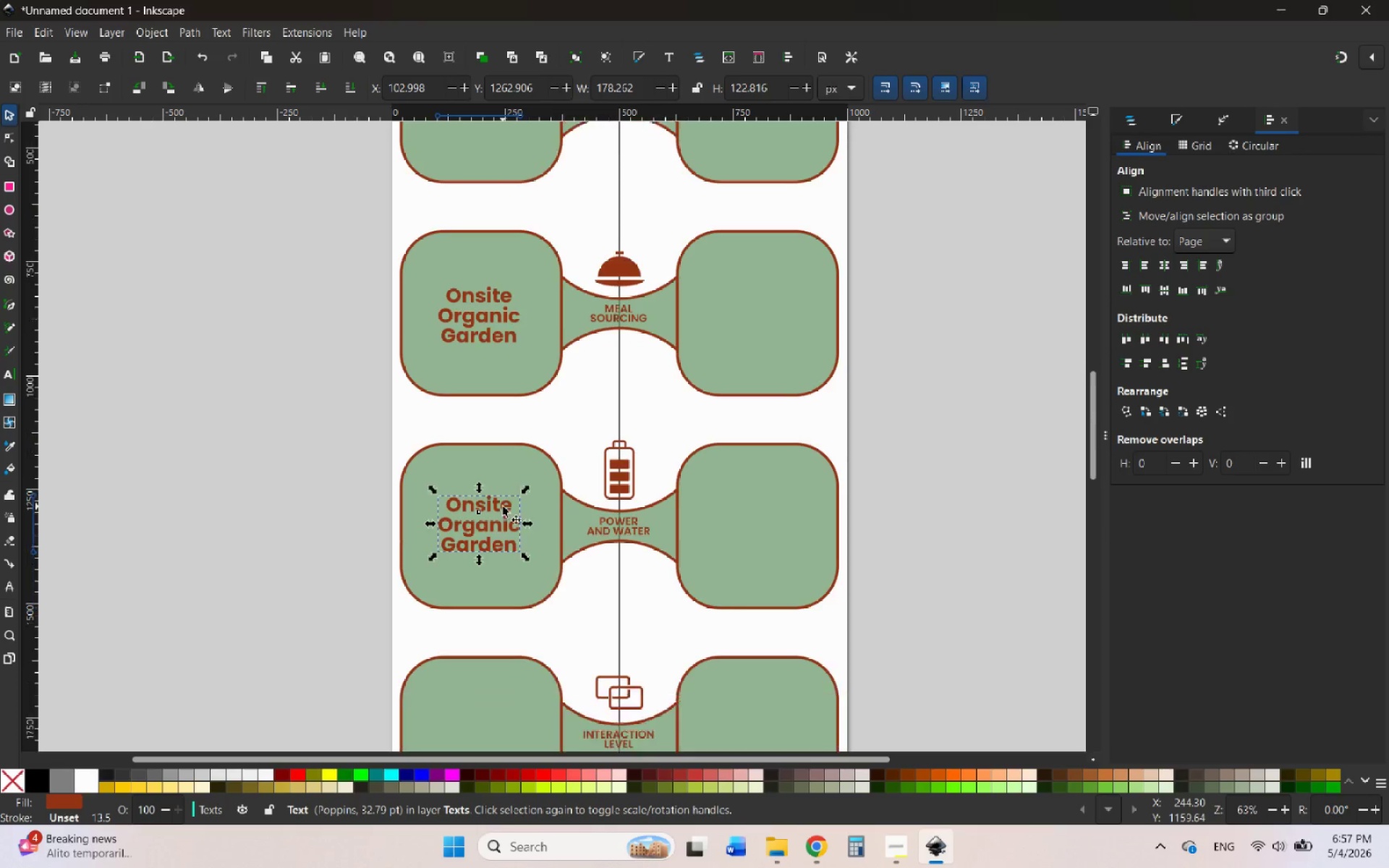 
hold_key(key=ControlLeft, duration=3.0)
 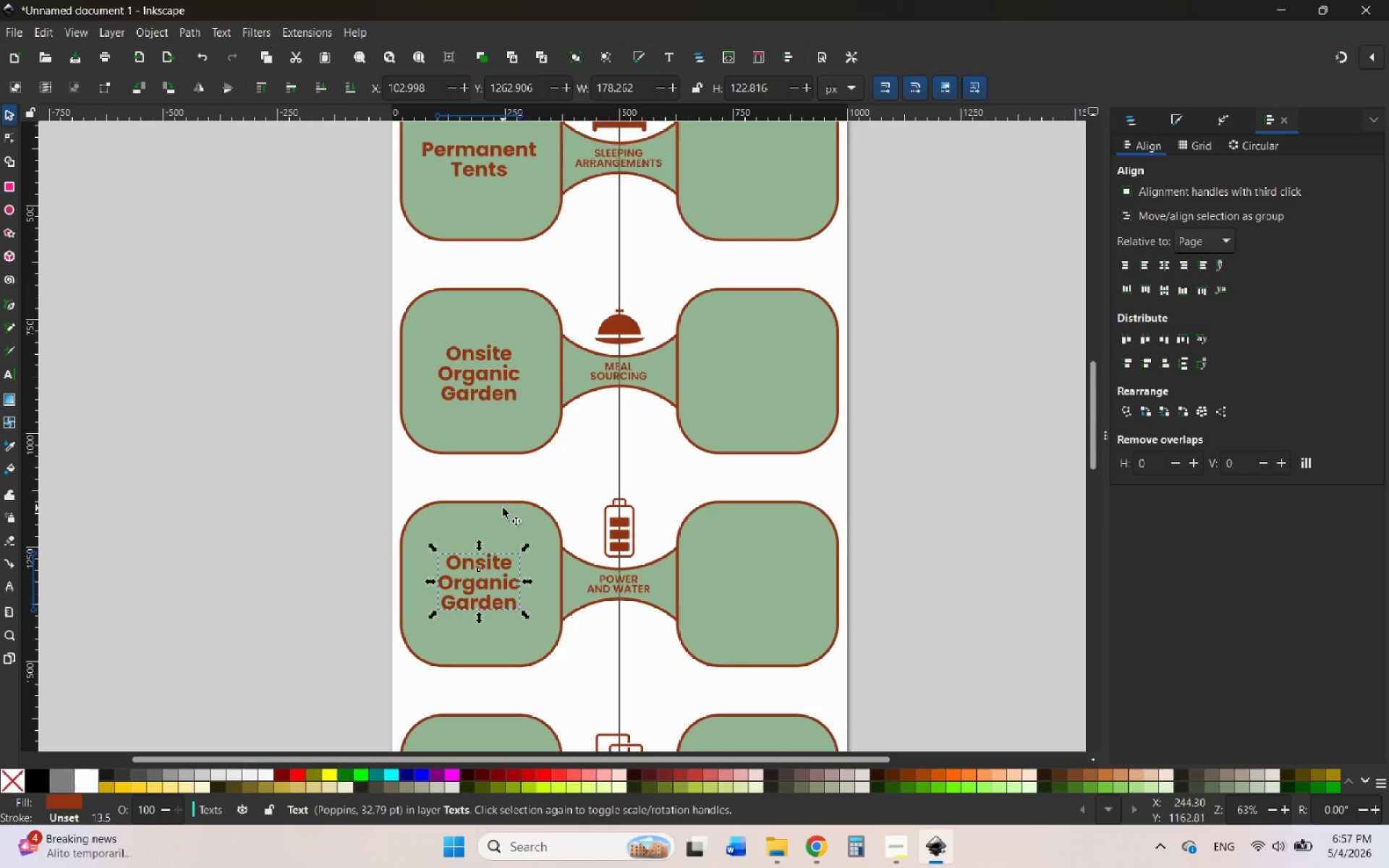 
scroll: coordinate [503, 506], scroll_direction: down, amount: 6.0
 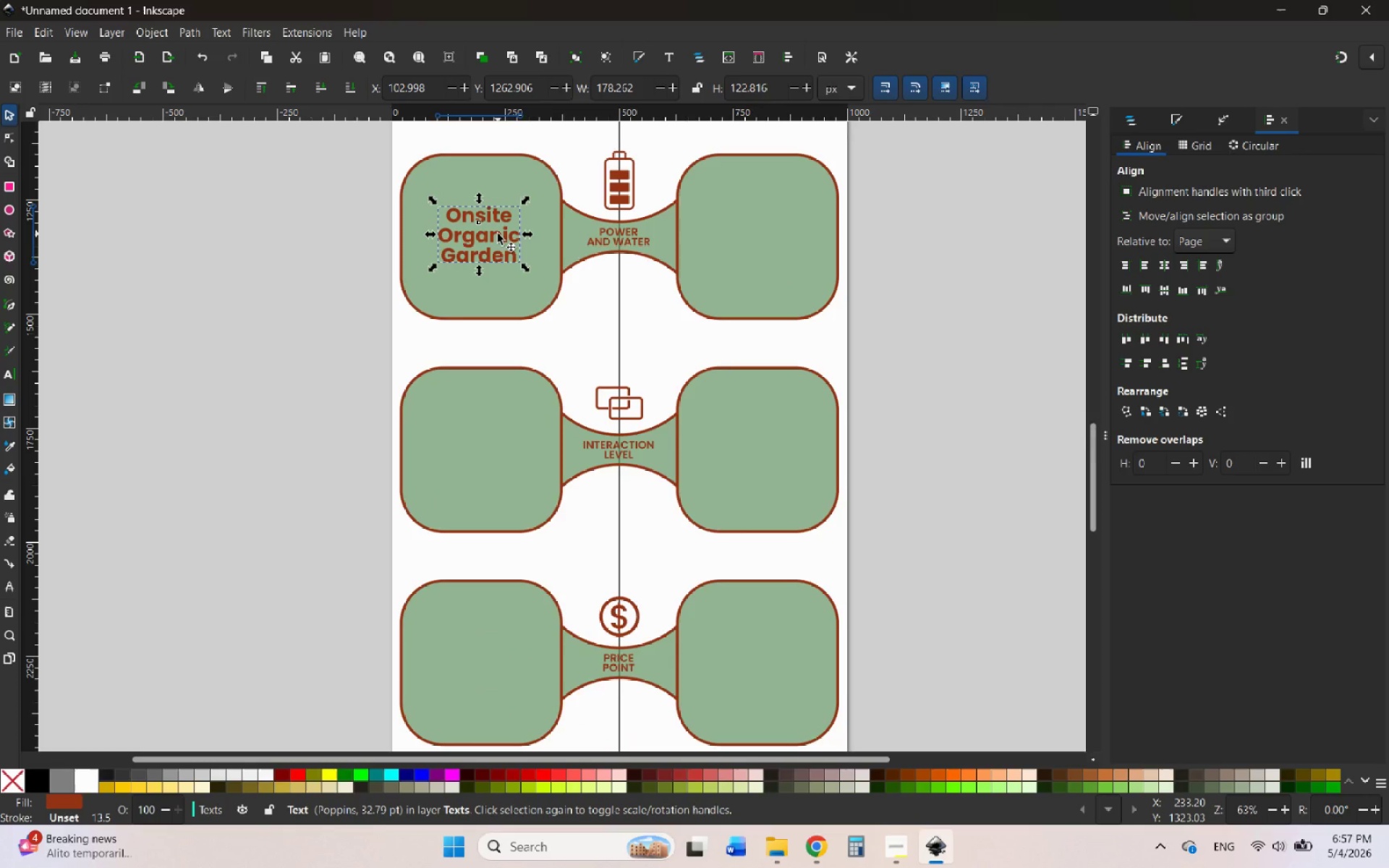 
right_click([498, 234])
 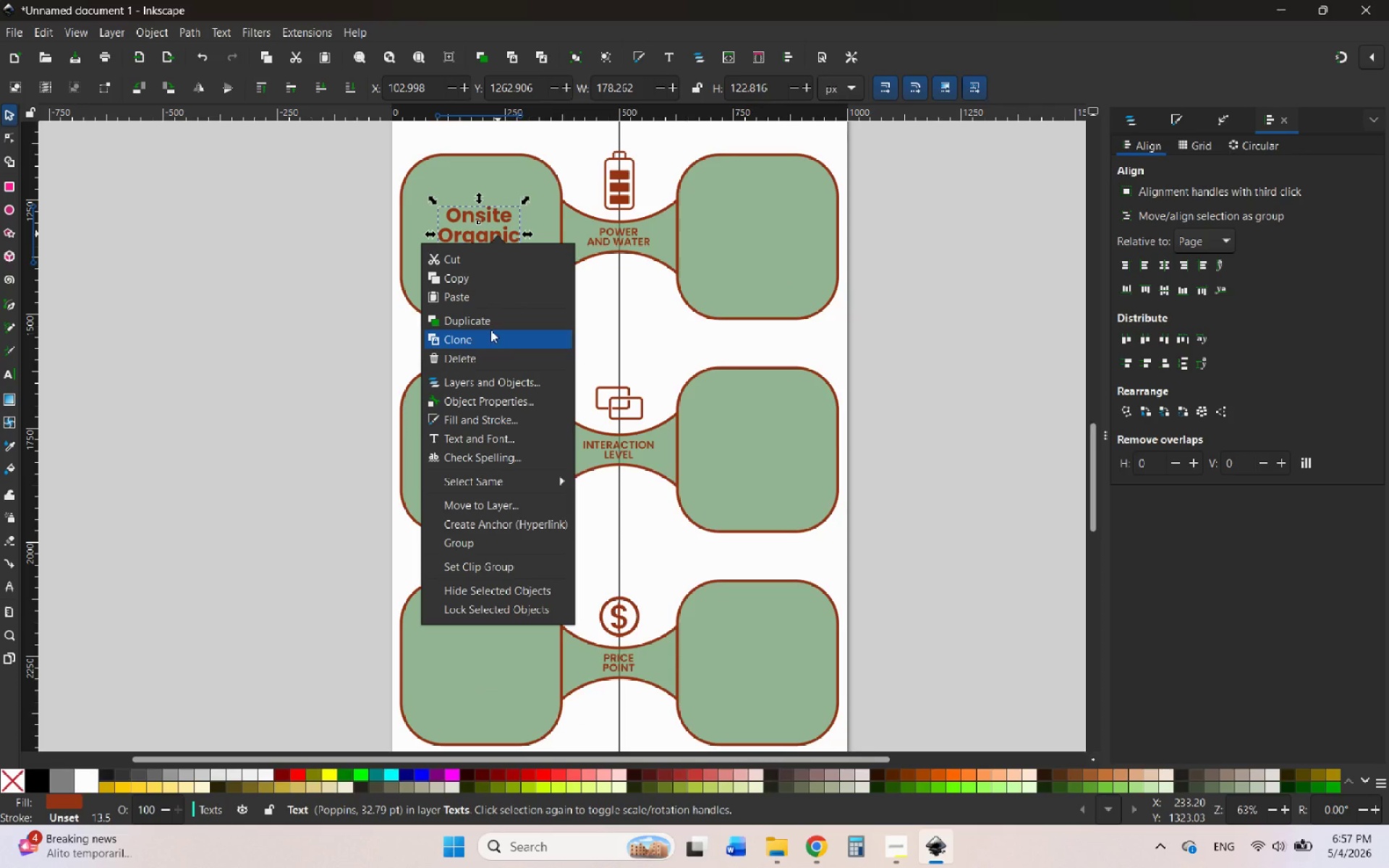 
left_click([485, 321])
 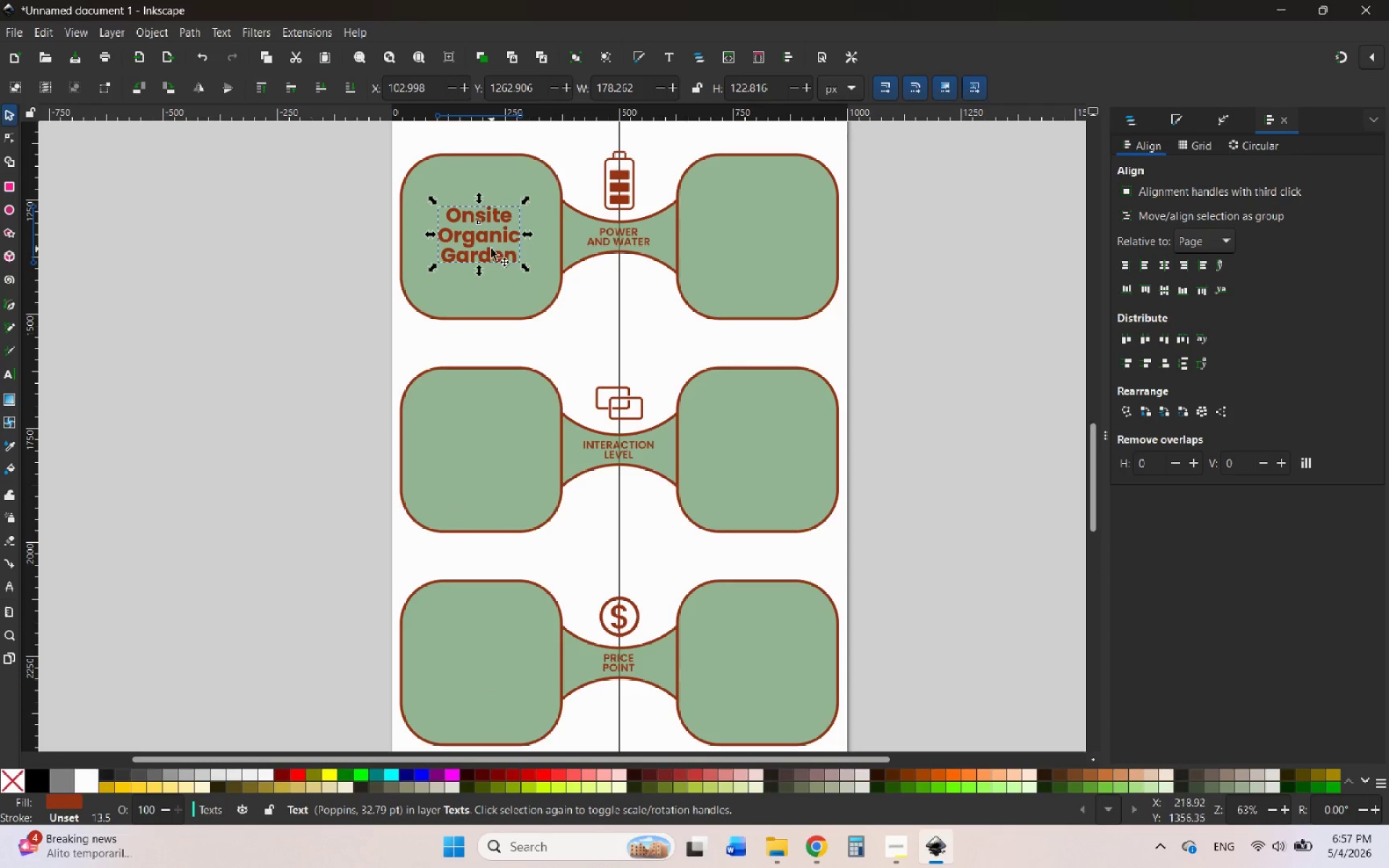 
left_click_drag(start_coordinate=[491, 249], to_coordinate=[481, 467])
 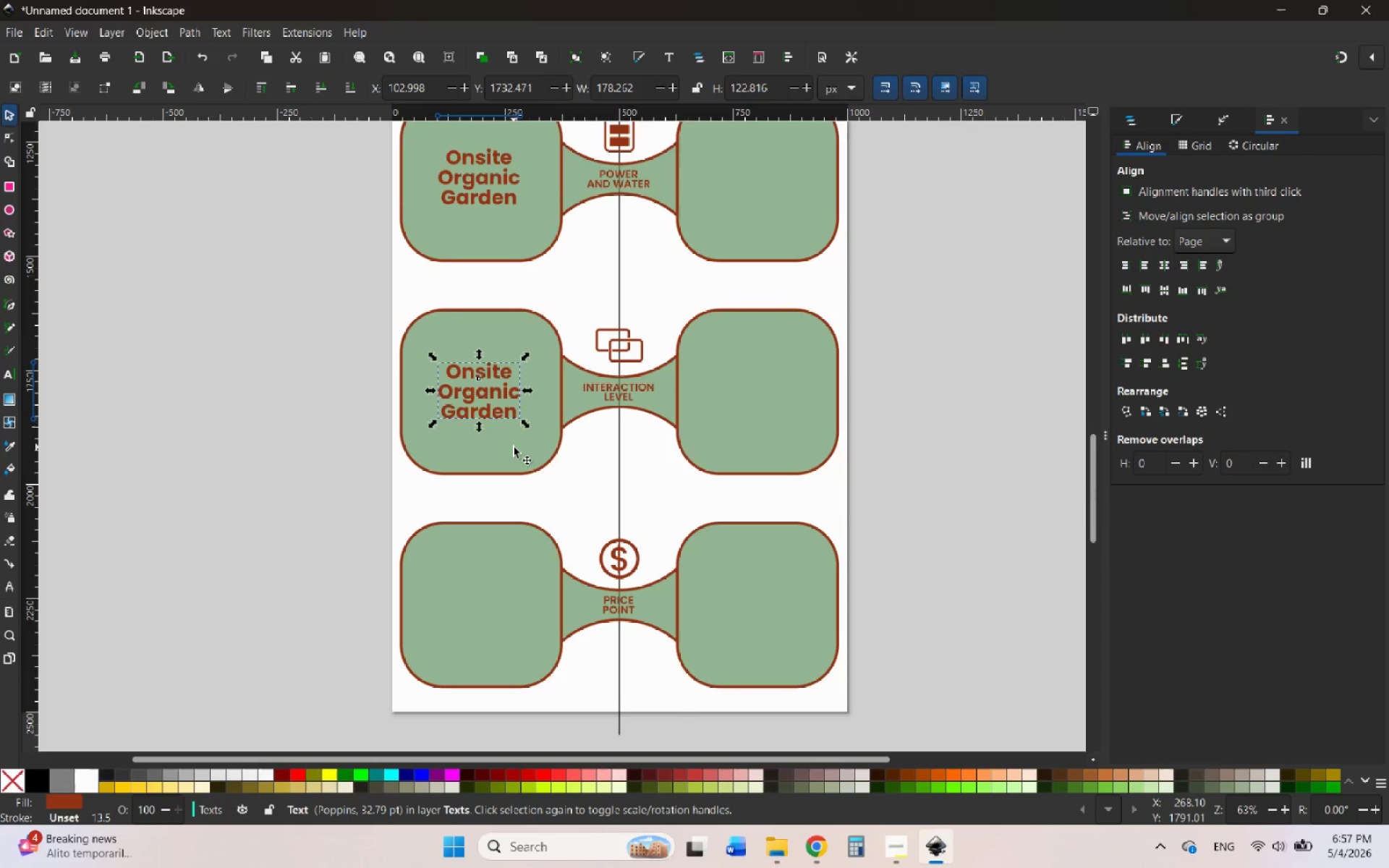 
hold_key(key=ControlLeft, duration=2.03)
 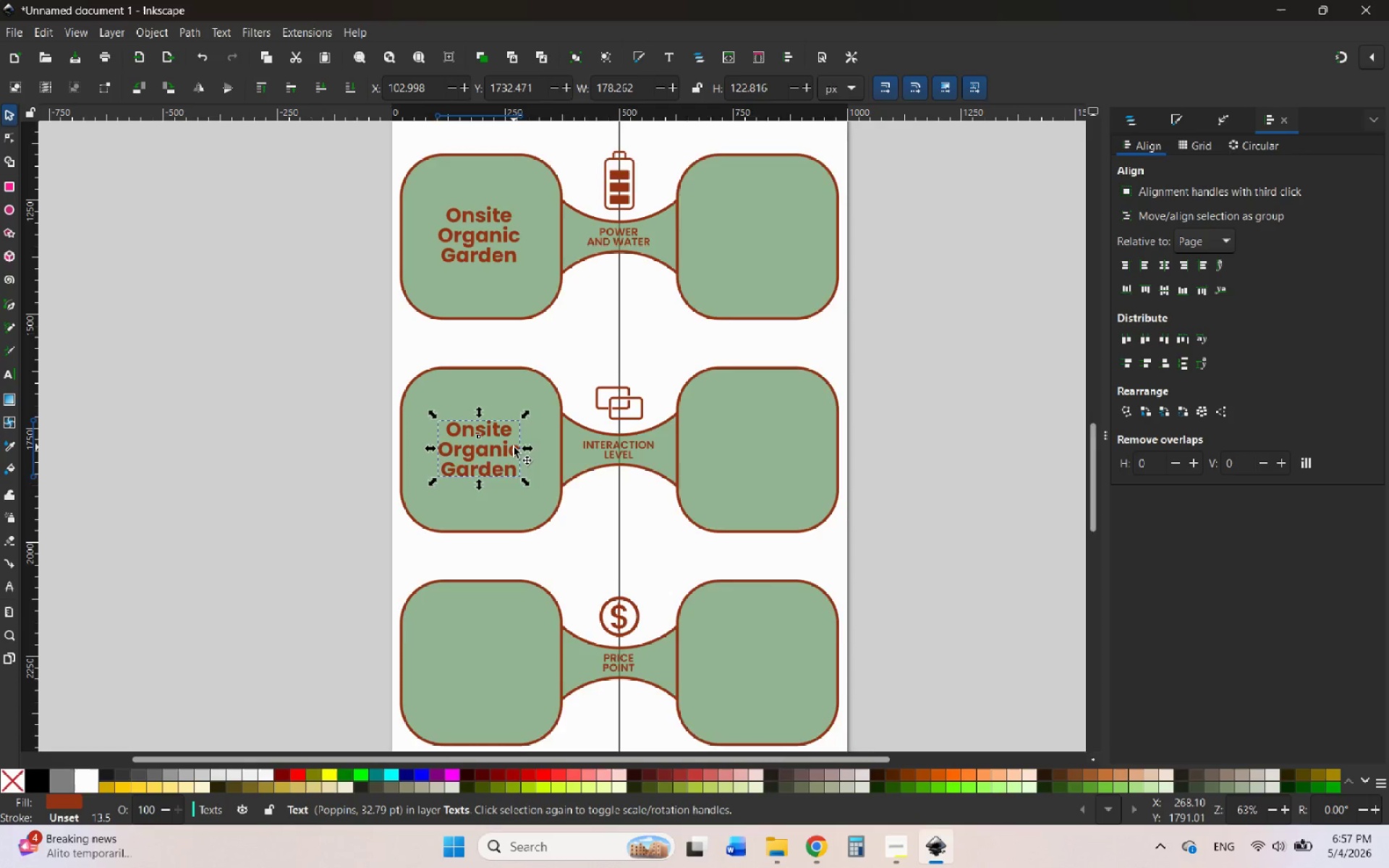 
scroll: coordinate [514, 447], scroll_direction: down, amount: 2.0
 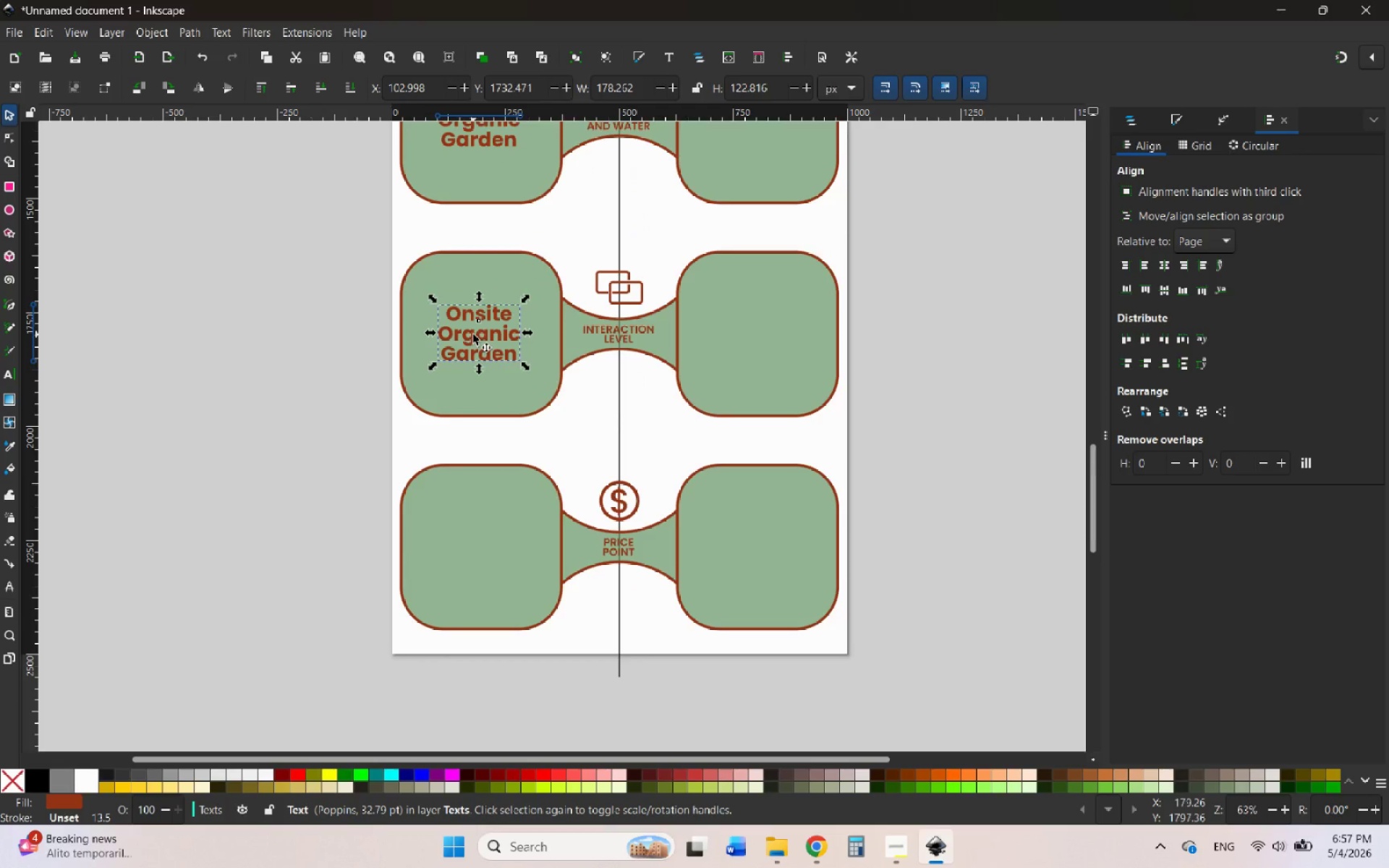 
right_click([473, 334])
 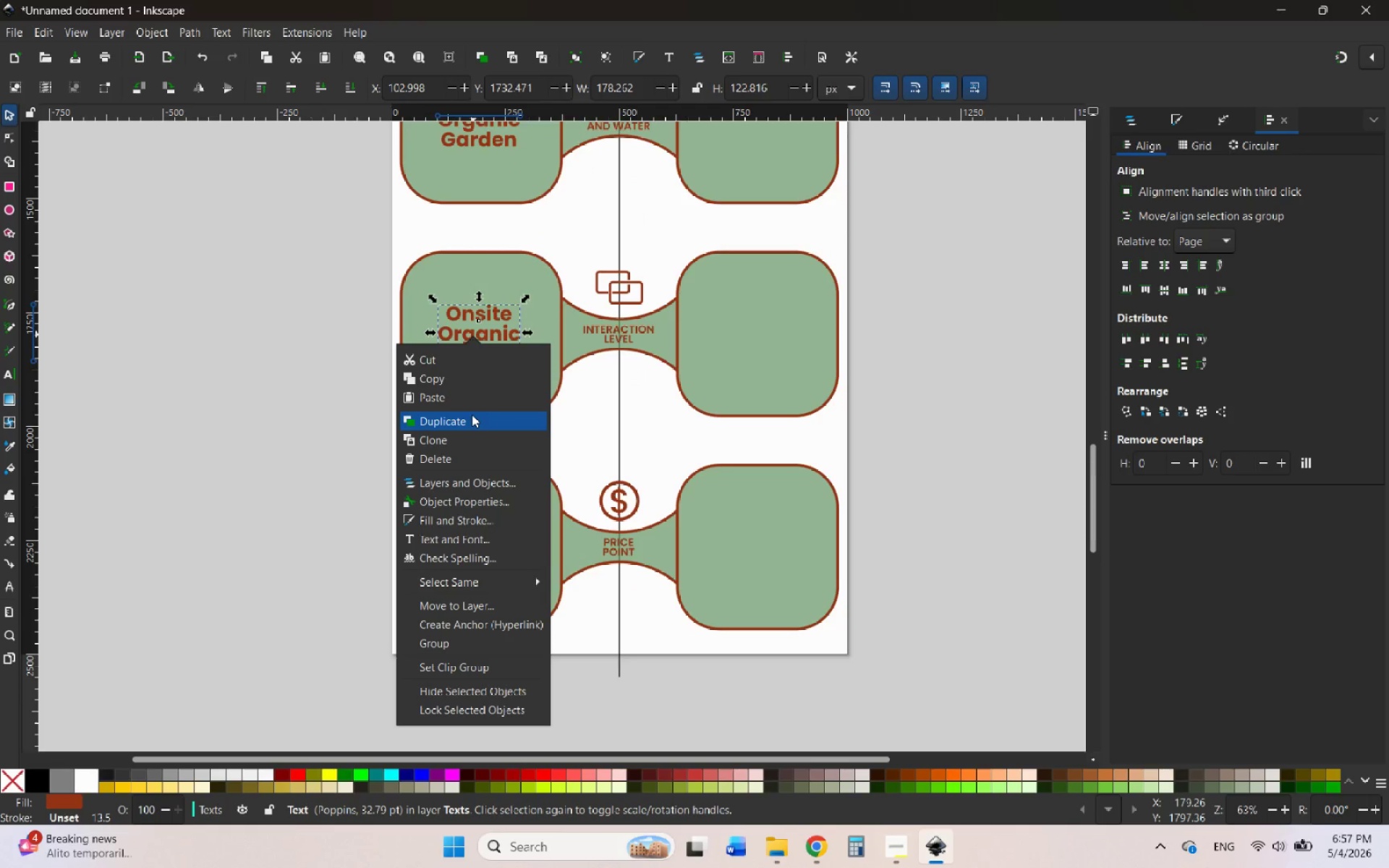 
left_click([466, 418])
 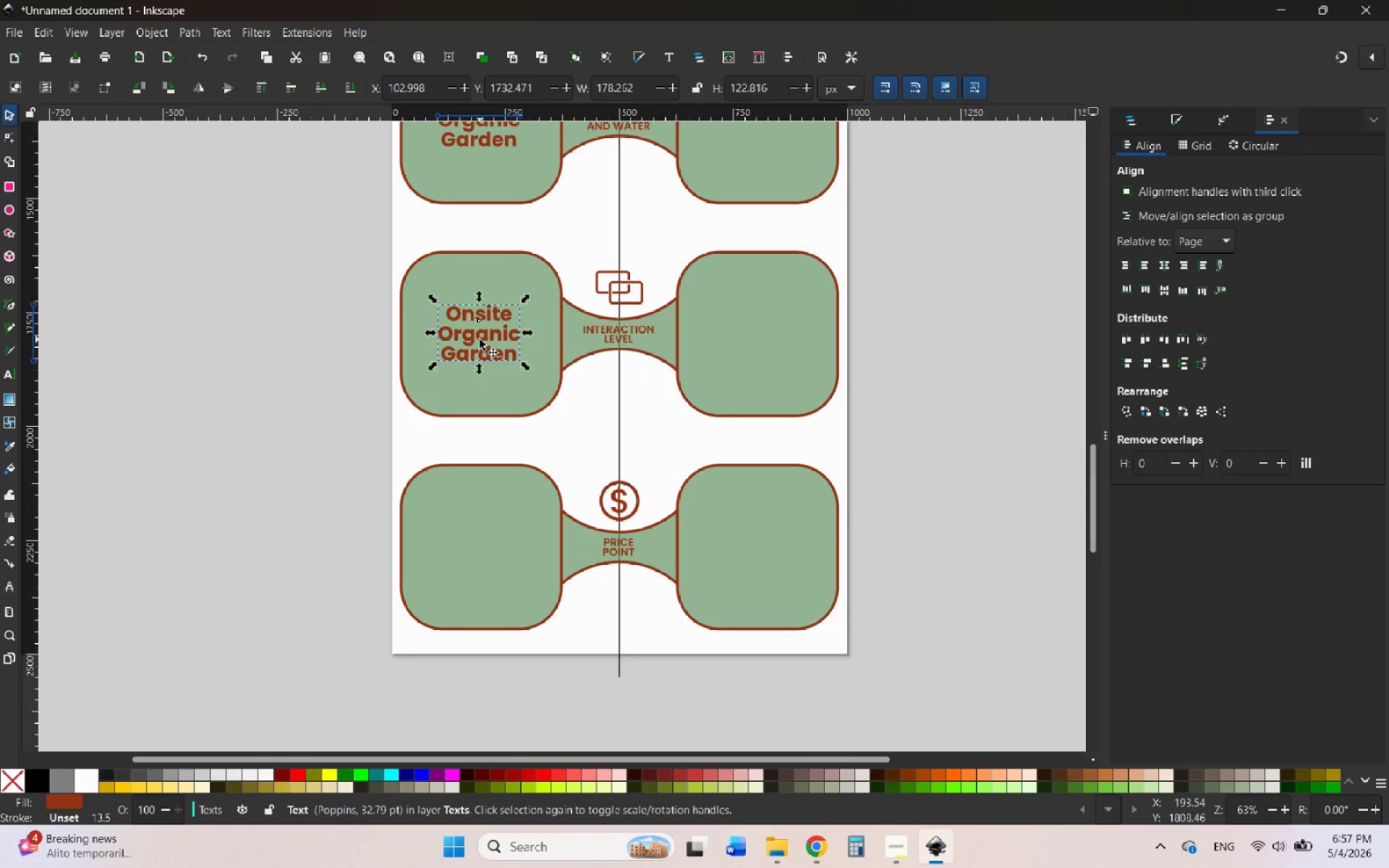 
left_click_drag(start_coordinate=[480, 339], to_coordinate=[479, 557])
 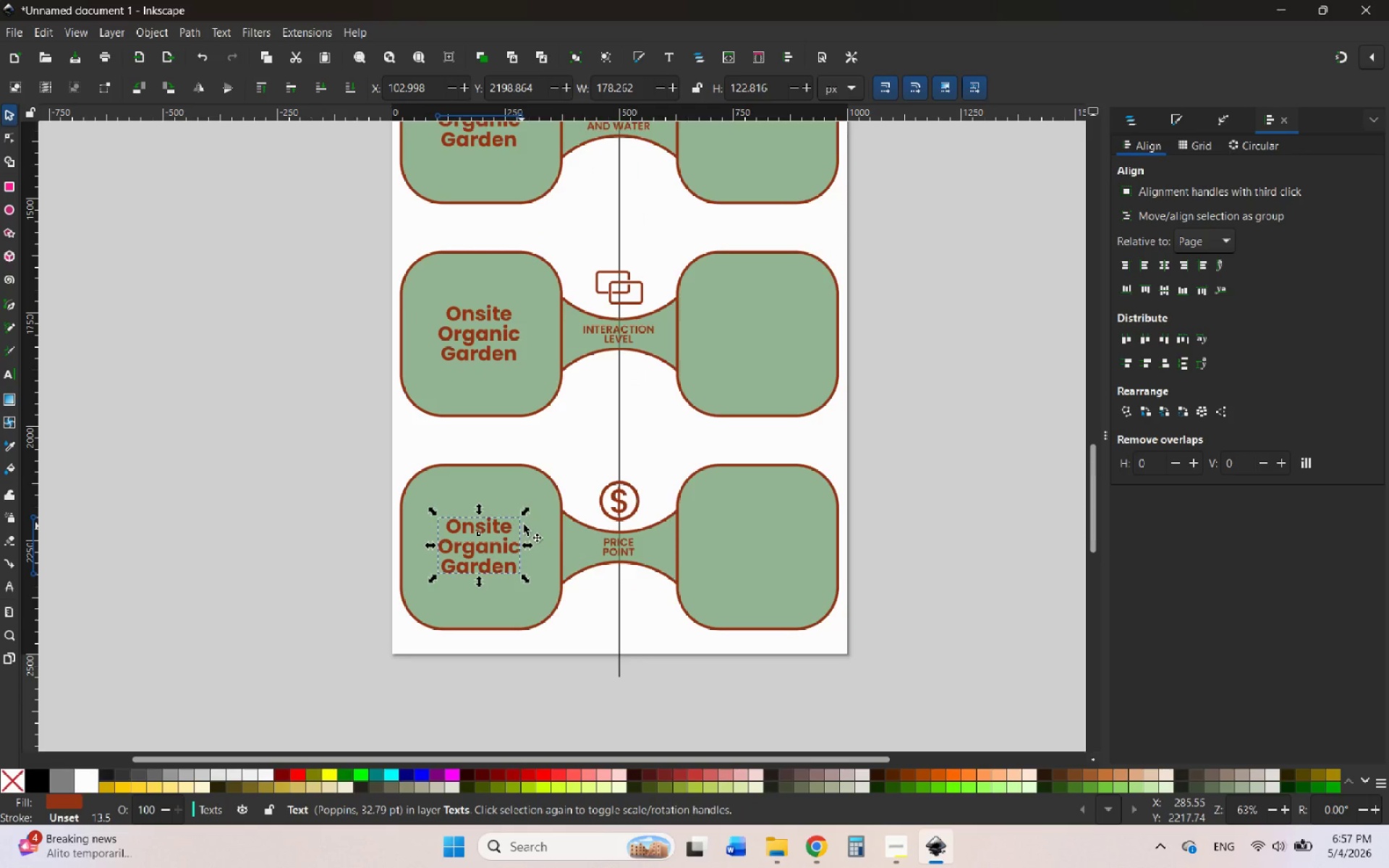 
hold_key(key=ControlLeft, duration=2.62)
 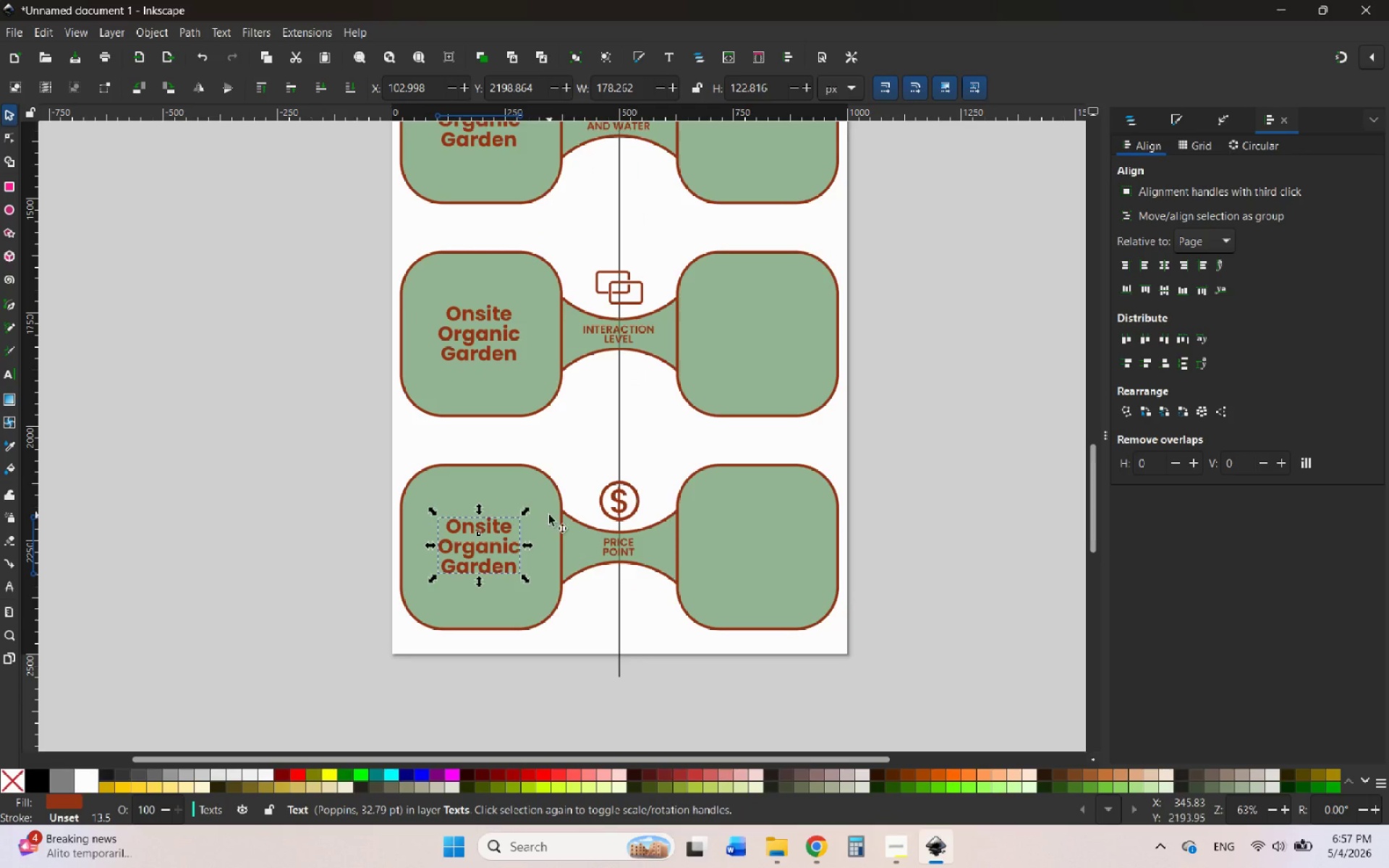 
scroll: coordinate [549, 515], scroll_direction: up, amount: 4.0
 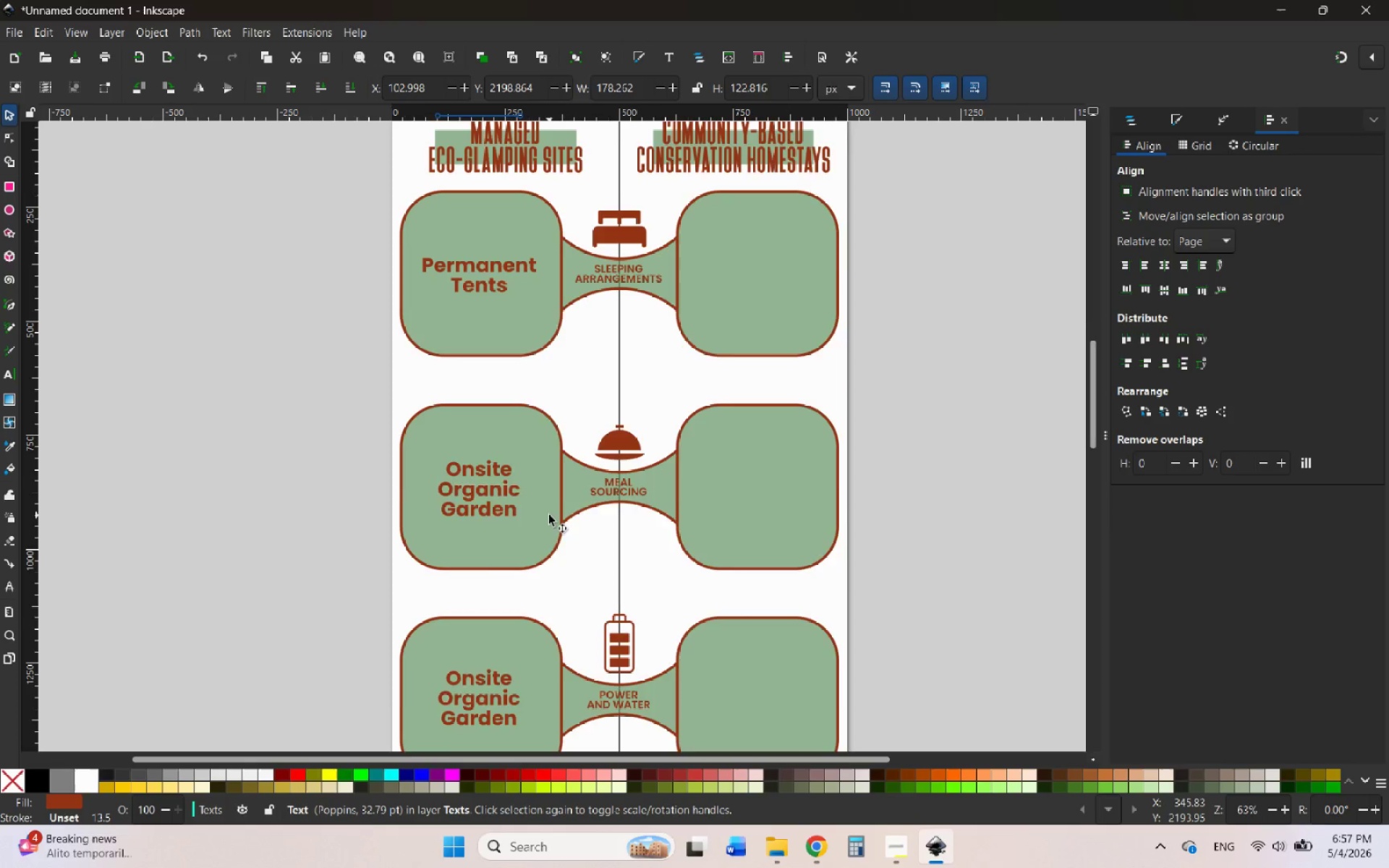 
scroll: coordinate [549, 515], scroll_direction: down, amount: 2.0
 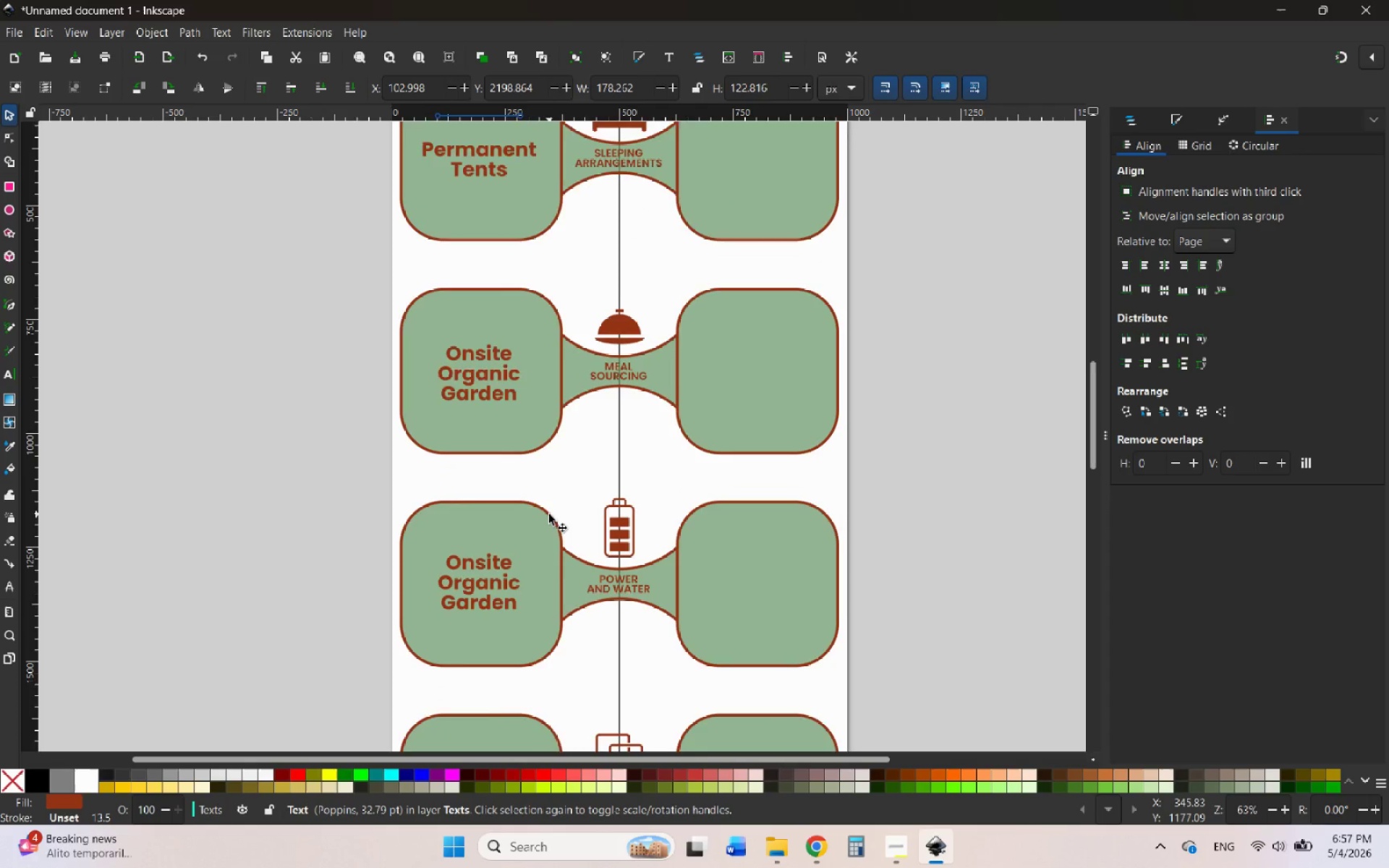 
scroll: coordinate [549, 514], scroll_direction: up, amount: 4.0
 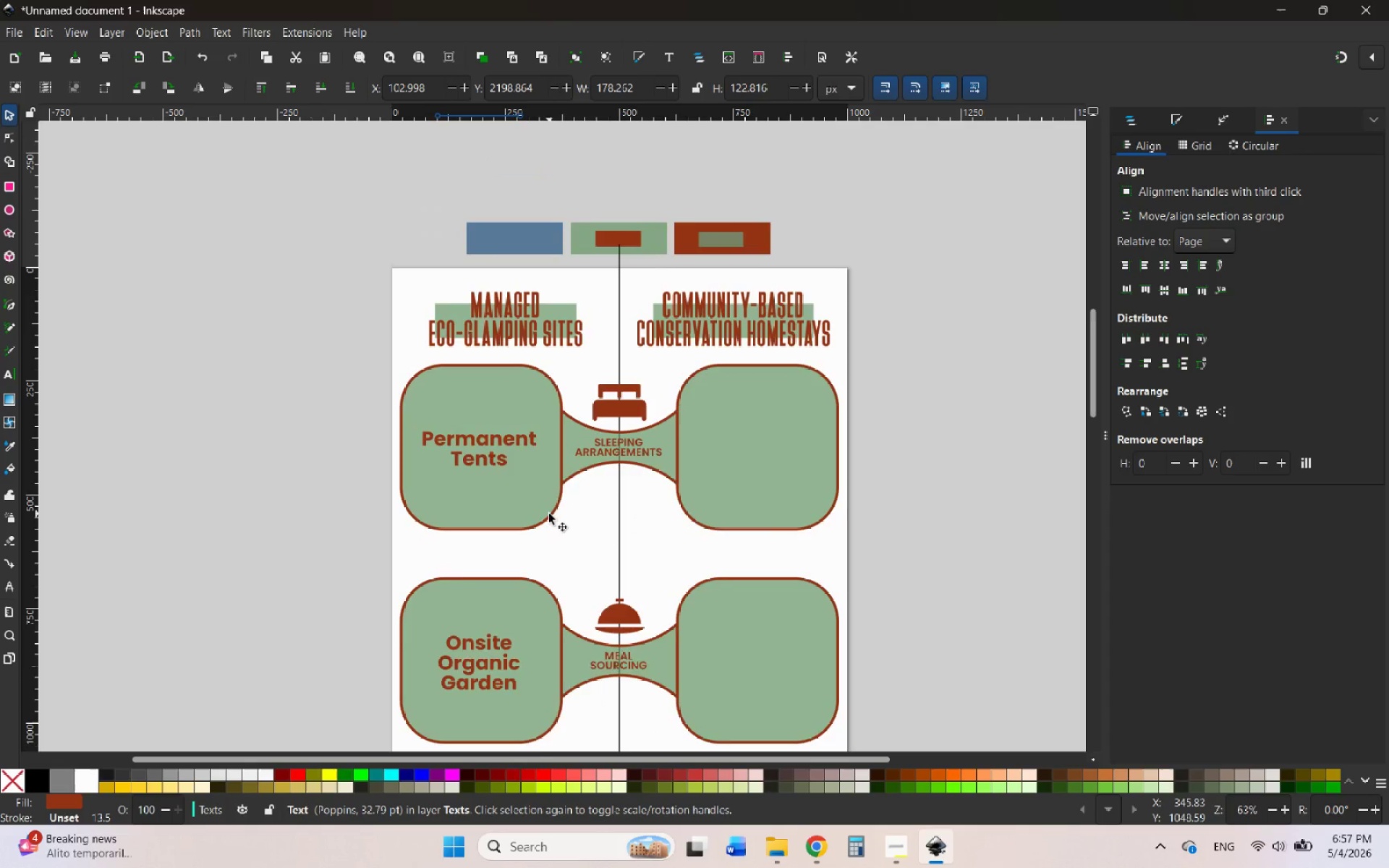 
scroll: coordinate [549, 514], scroll_direction: none, amount: 0.0
 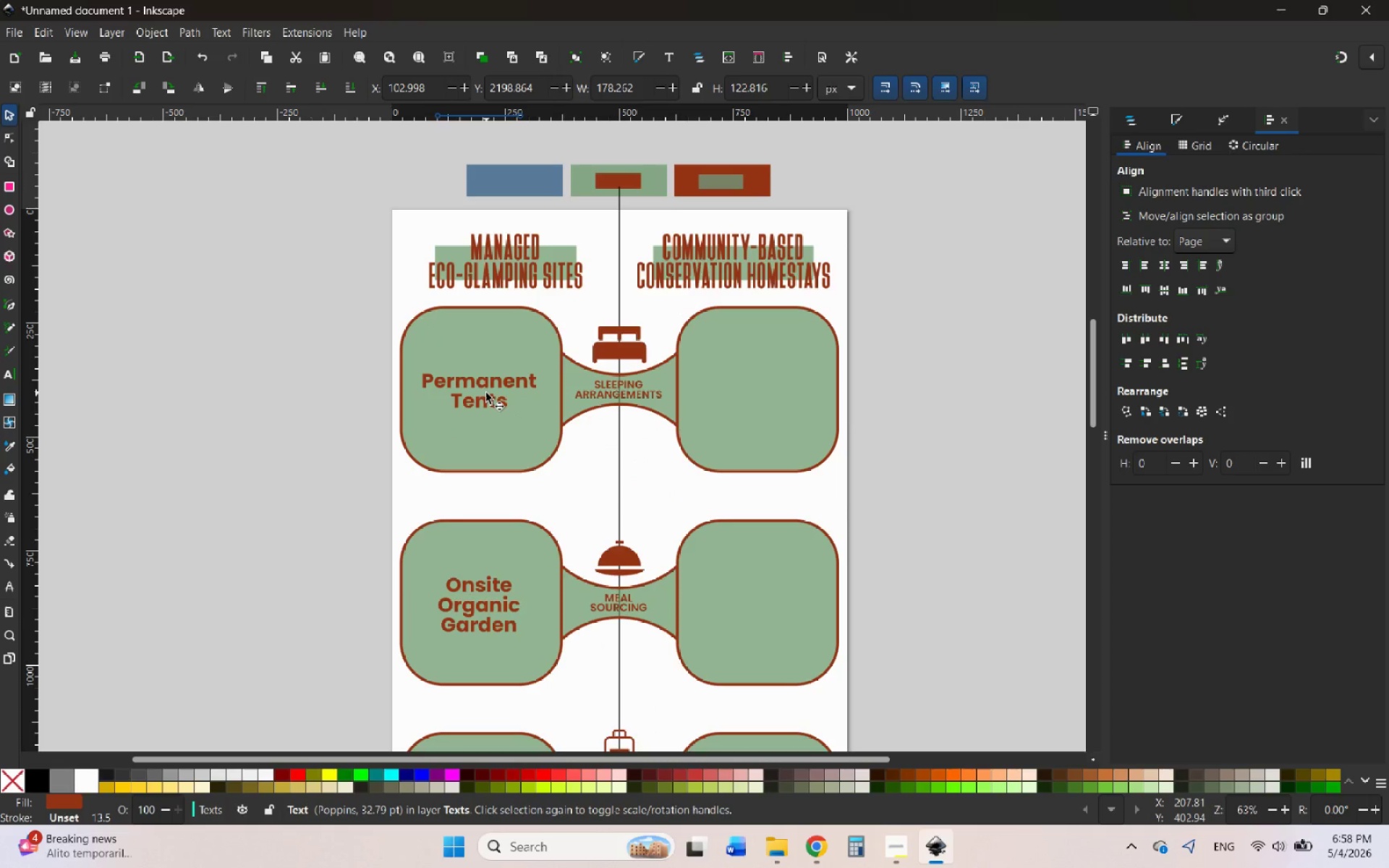 
left_click([486, 393])
 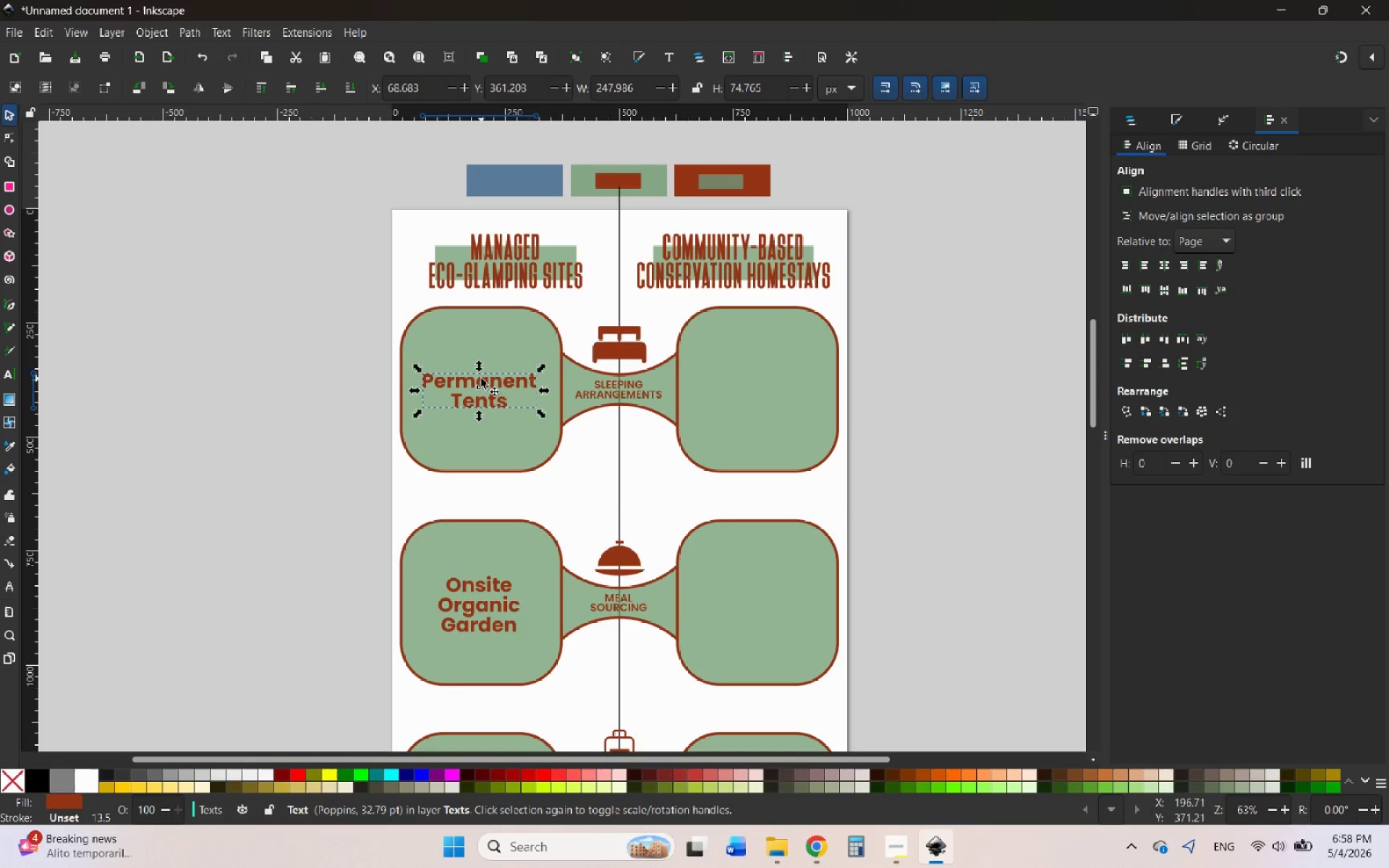 
double_click([464, 383])
 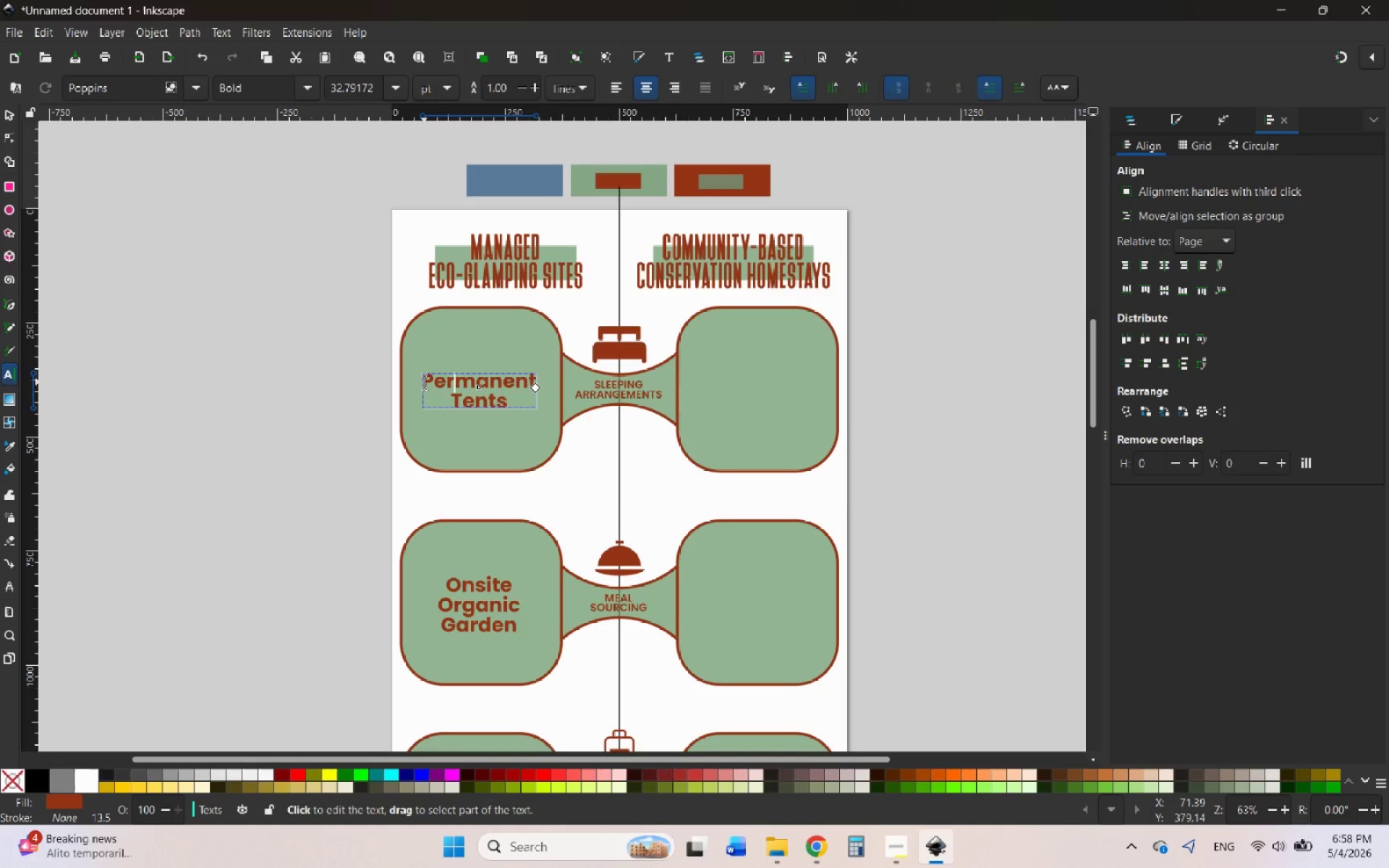 
left_click_drag(start_coordinate=[424, 382], to_coordinate=[592, 436])
 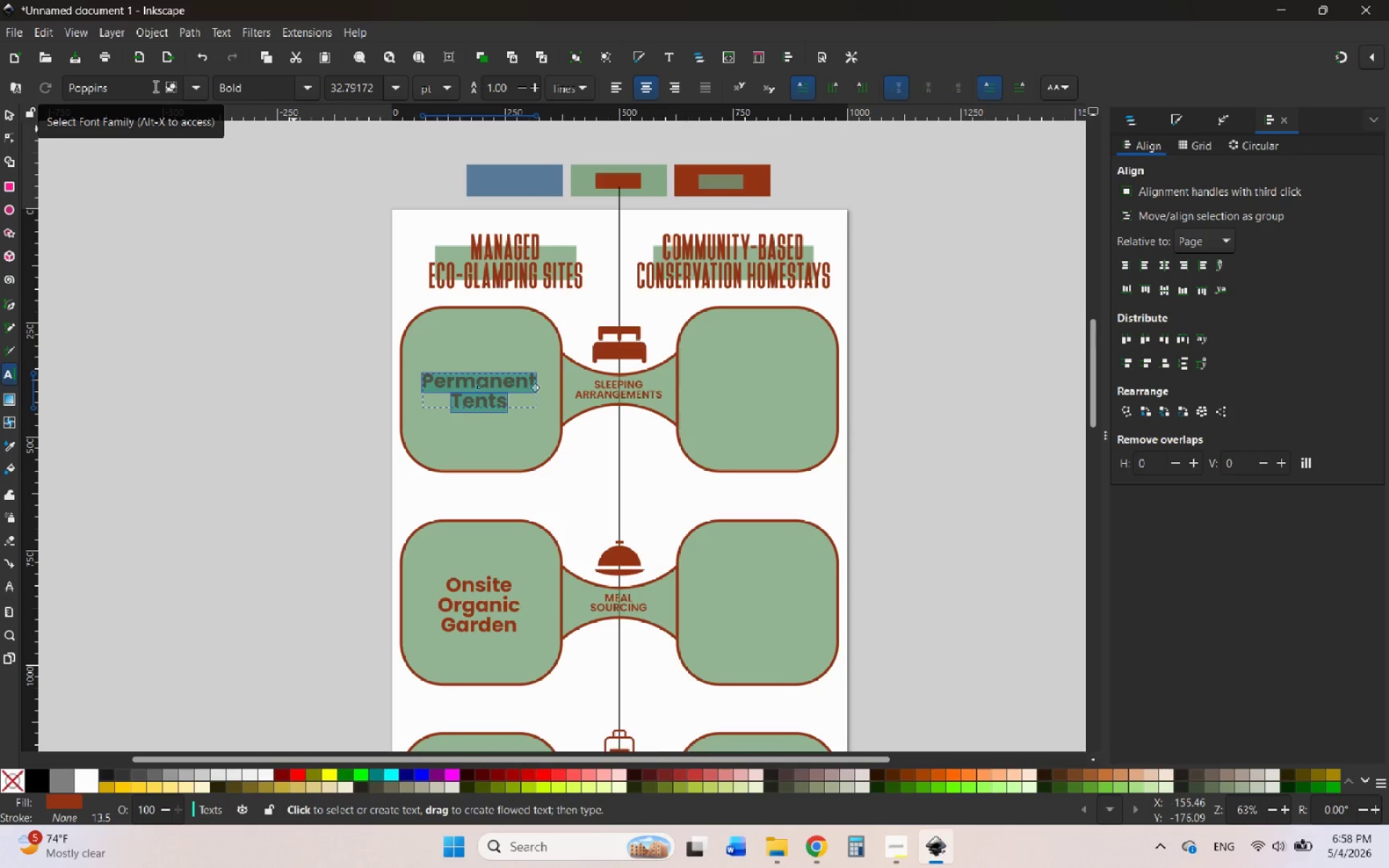 
left_click([154, 86])
 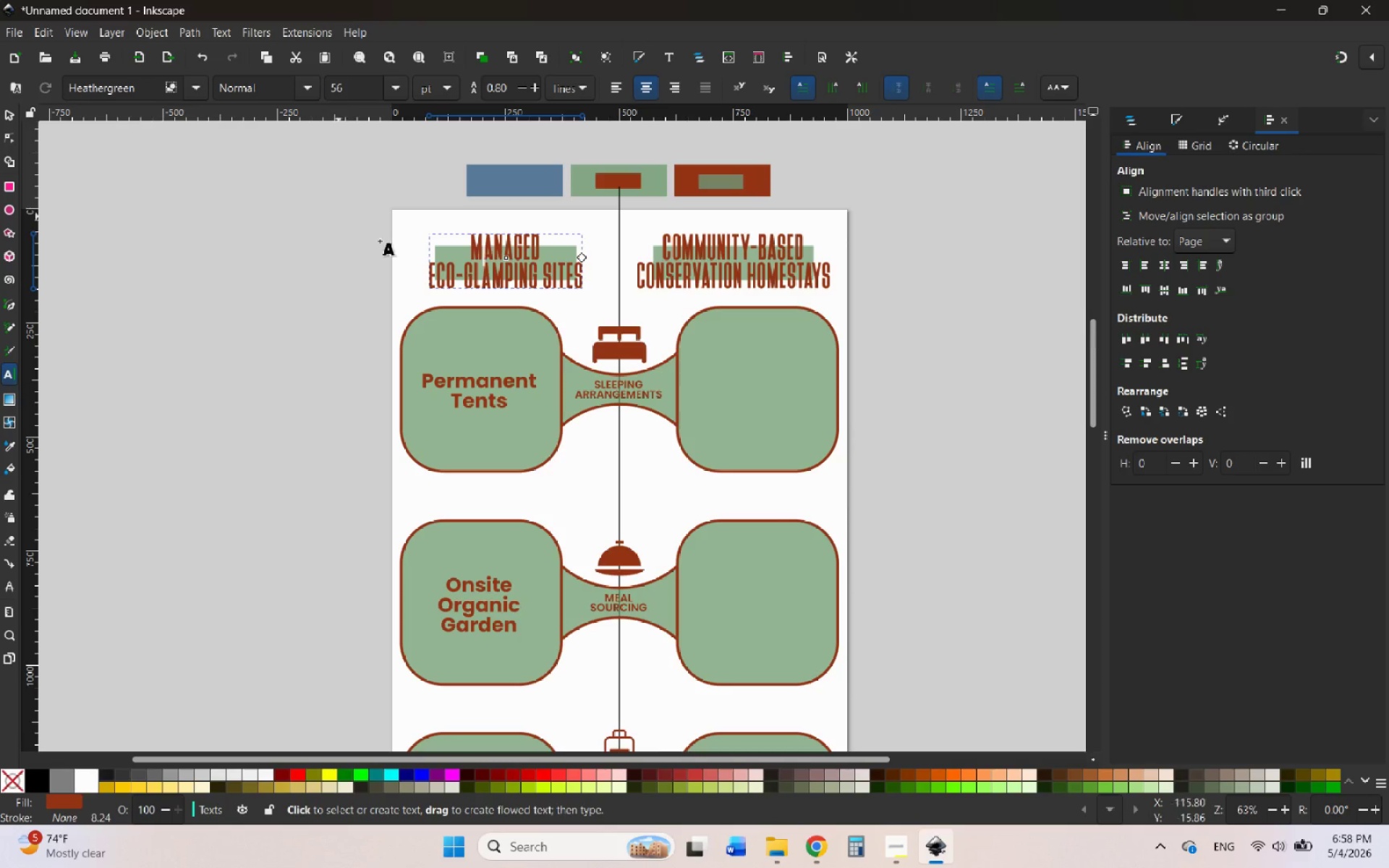 
left_click([464, 378])
 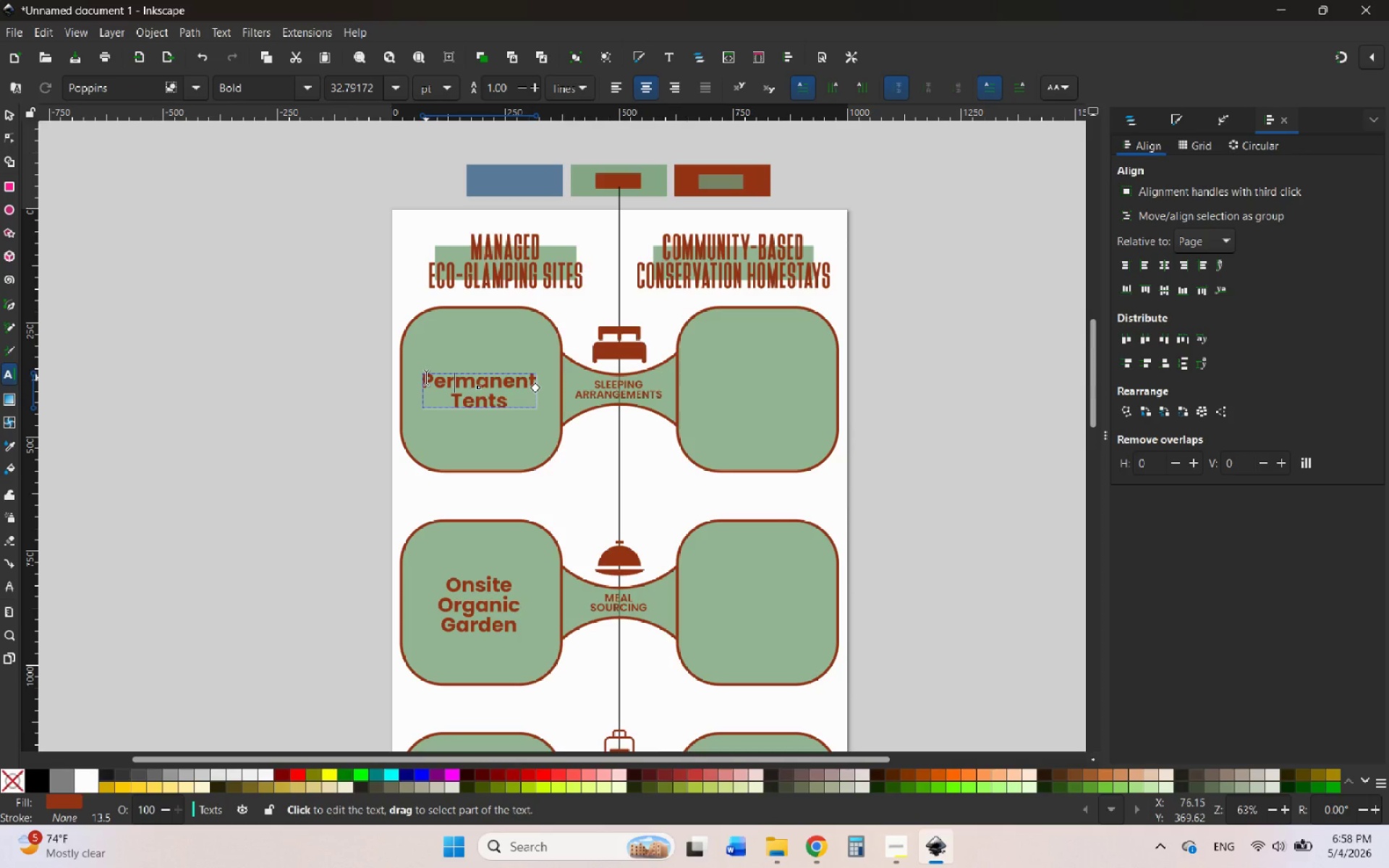 
left_click_drag(start_coordinate=[426, 378], to_coordinate=[524, 410])
 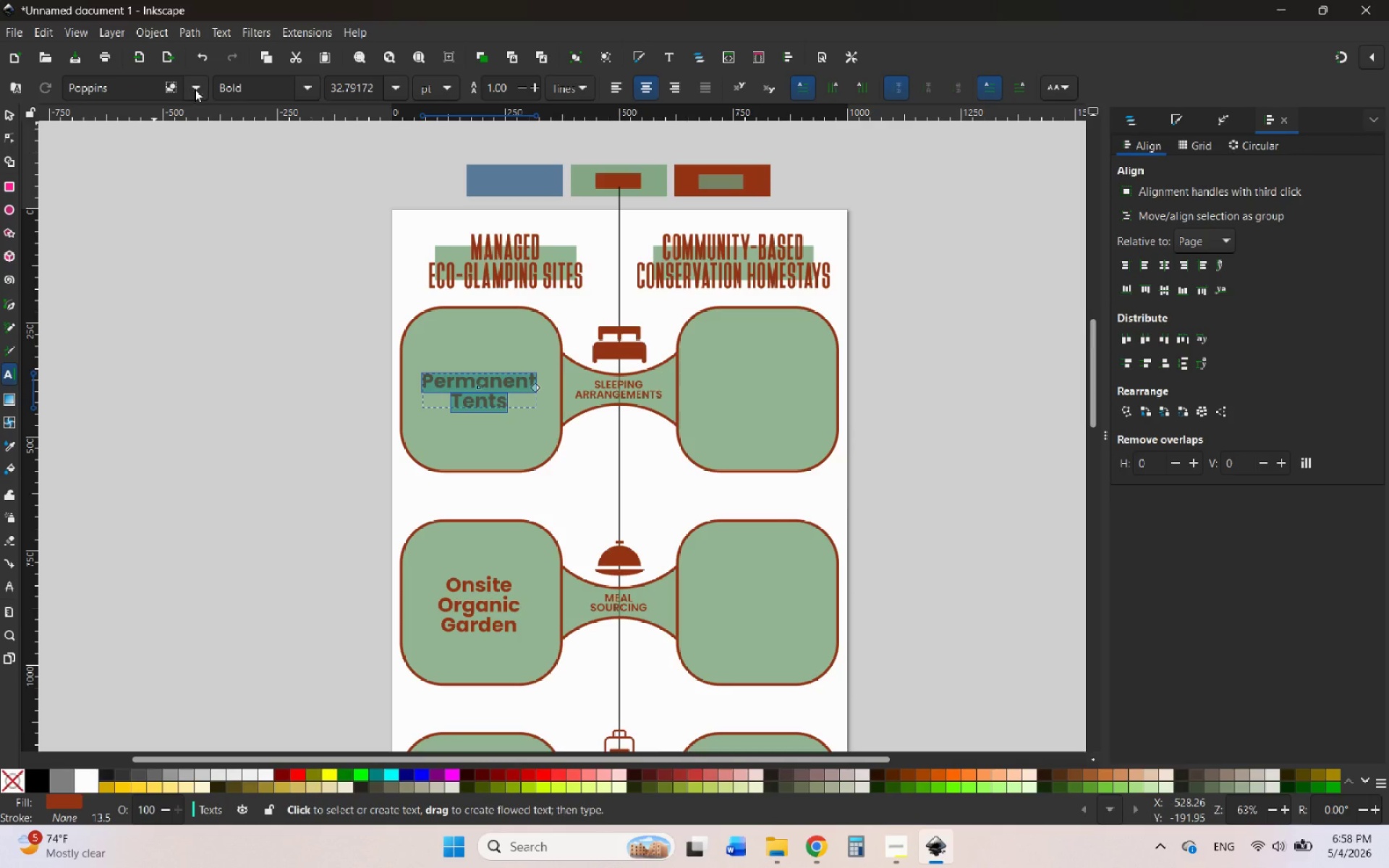 
left_click([195, 89])
 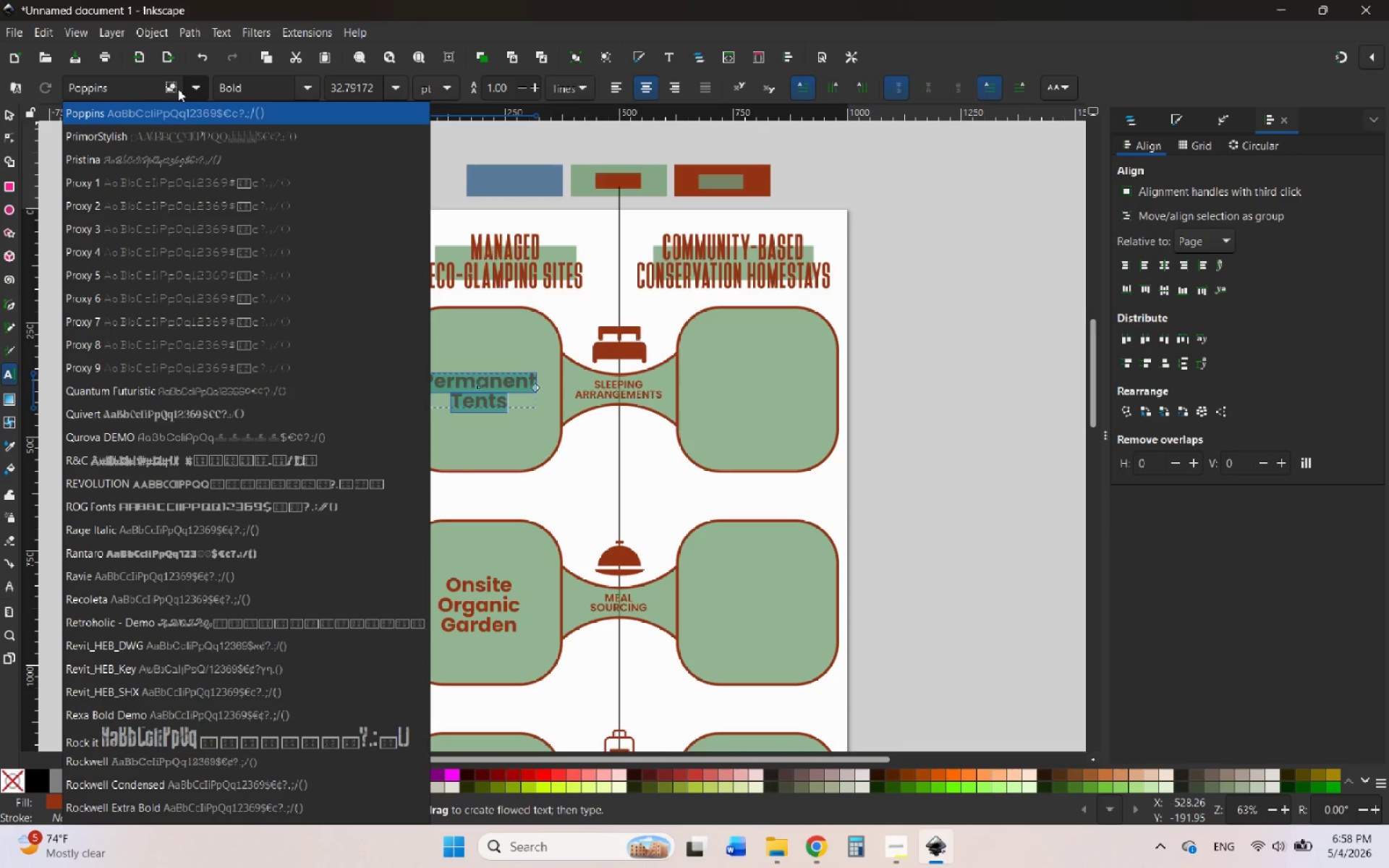 
left_click([147, 84])
 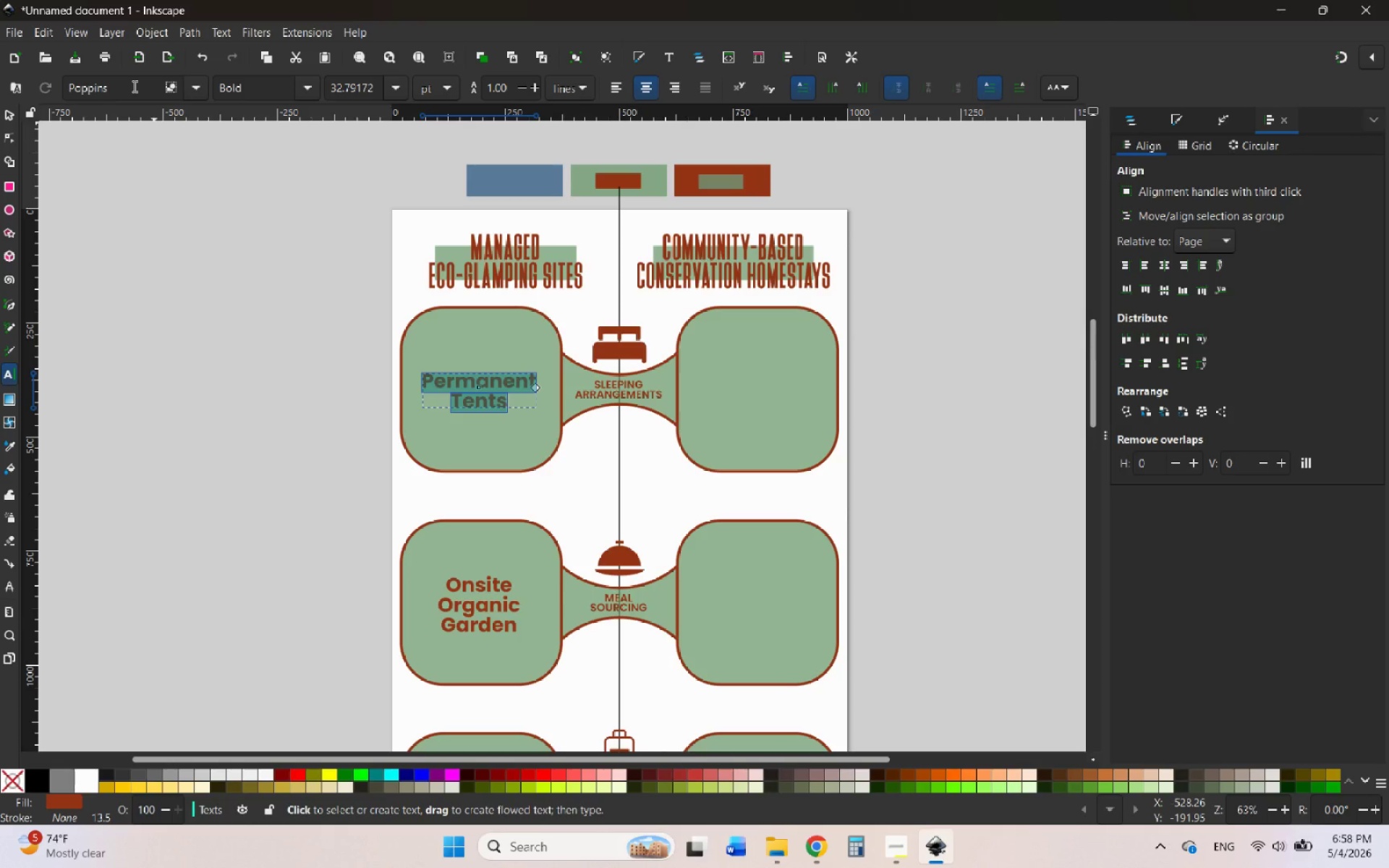 
left_click_drag(start_coordinate=[132, 86], to_coordinate=[35, 88])
 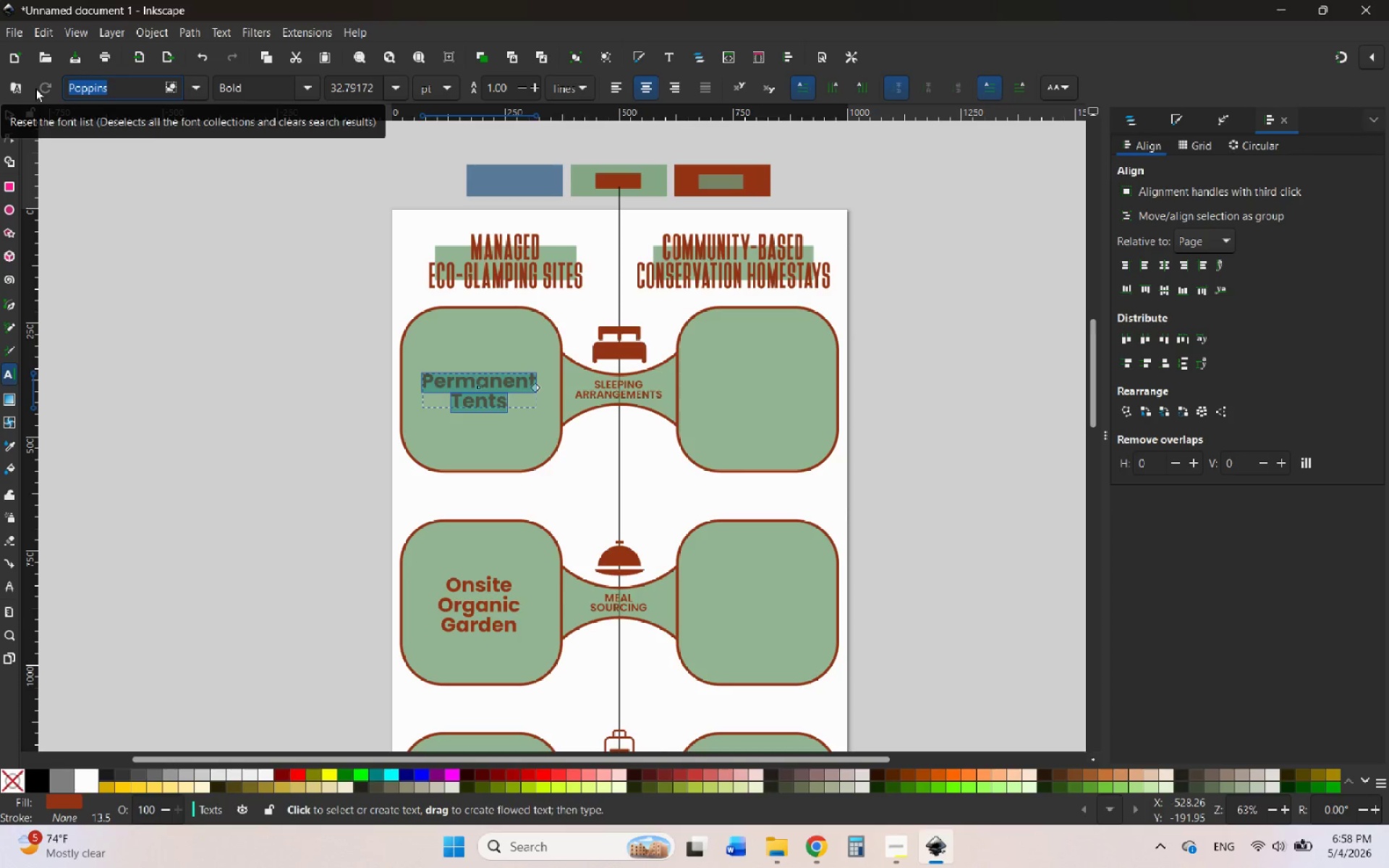 
type(he)
 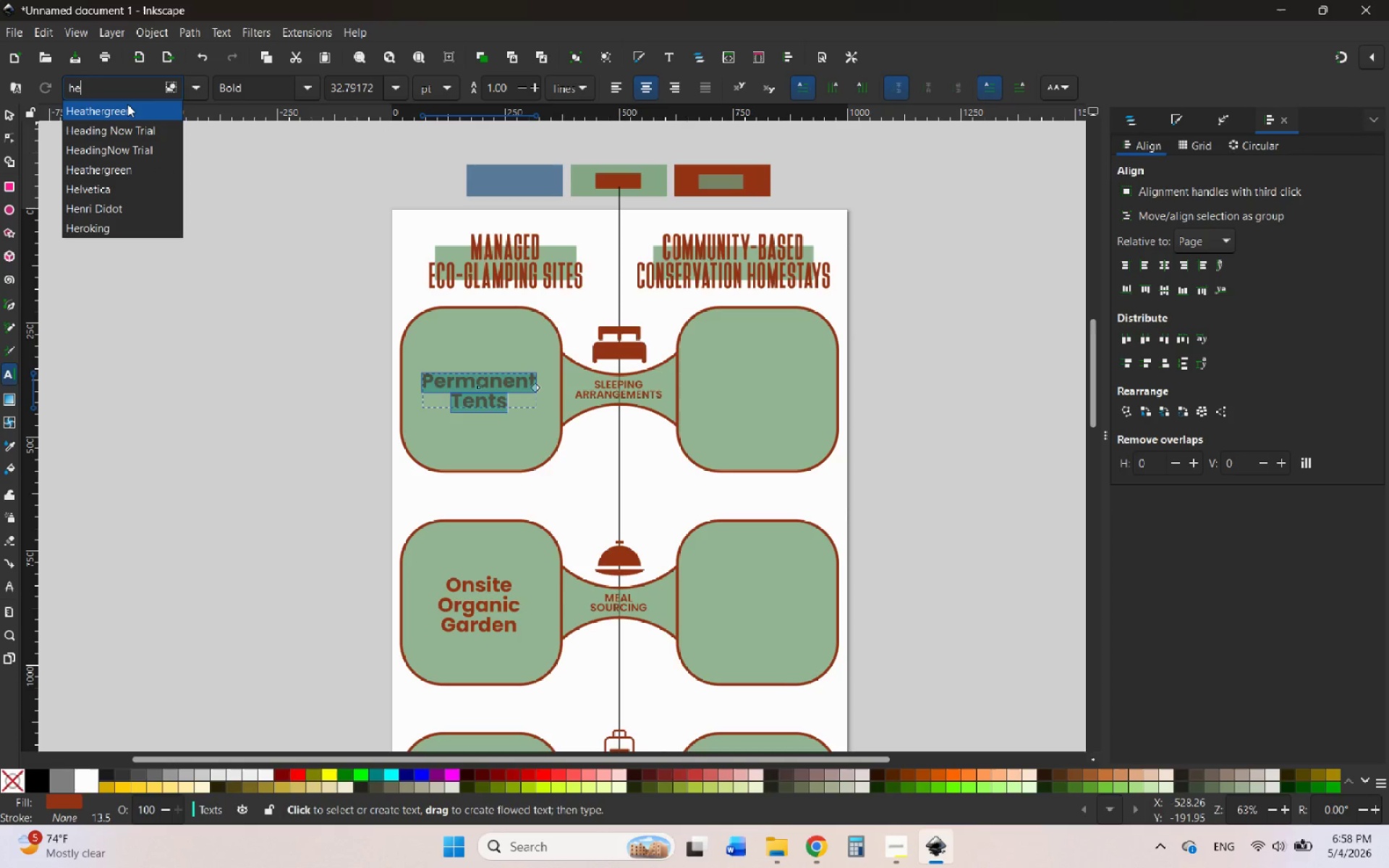 
left_click([123, 109])
 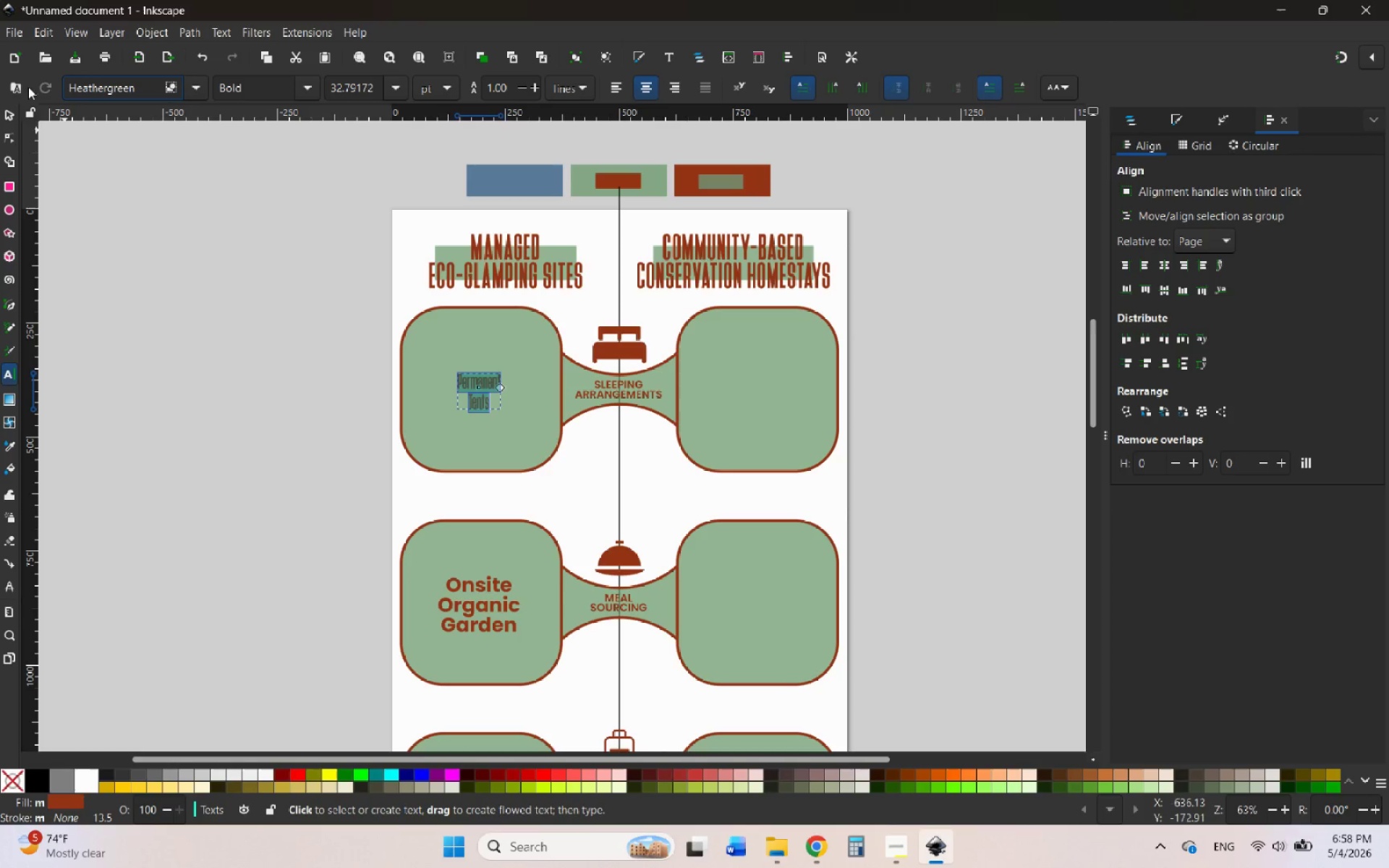 
wait(5.97)
 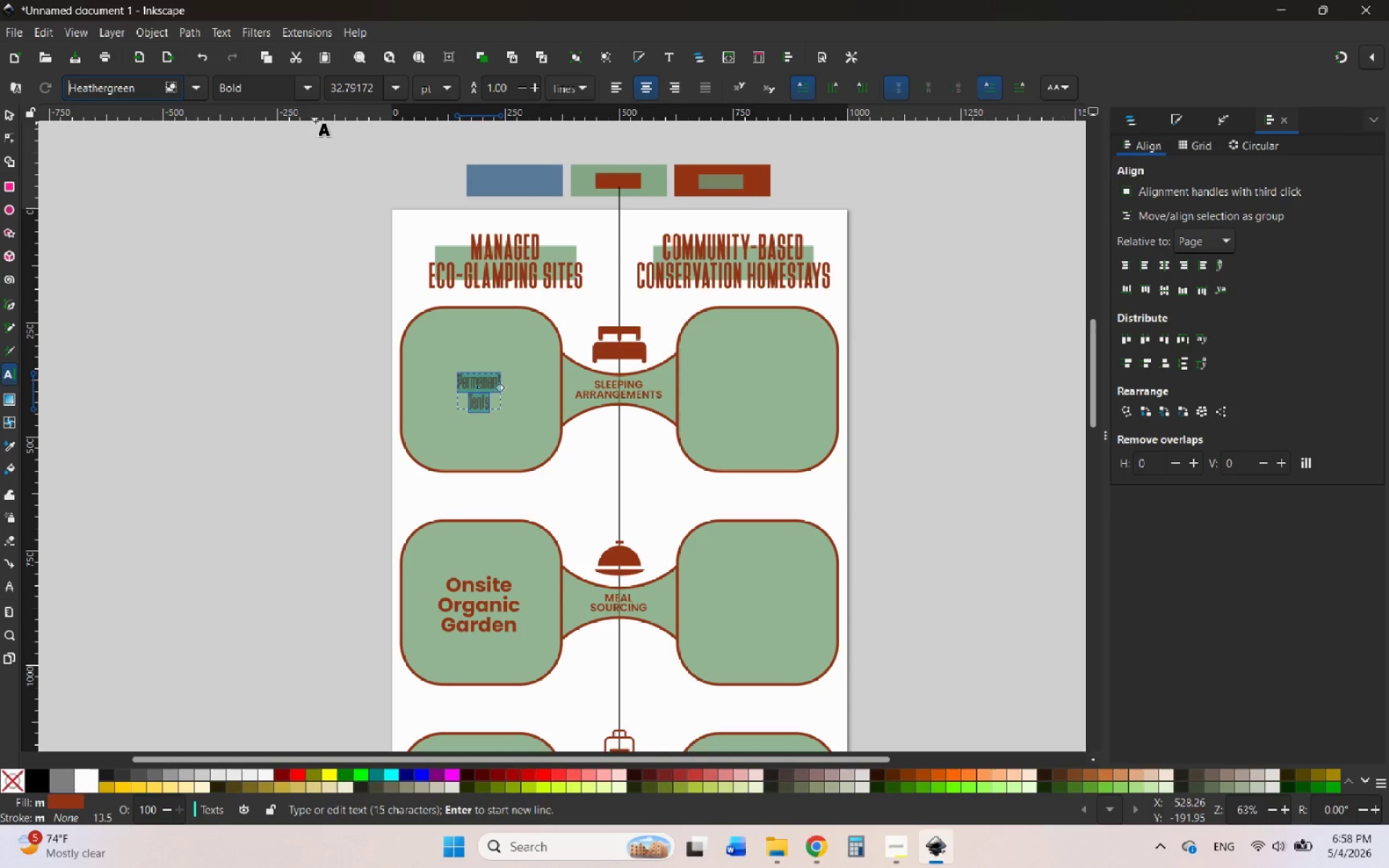 
left_click([13, 114])
 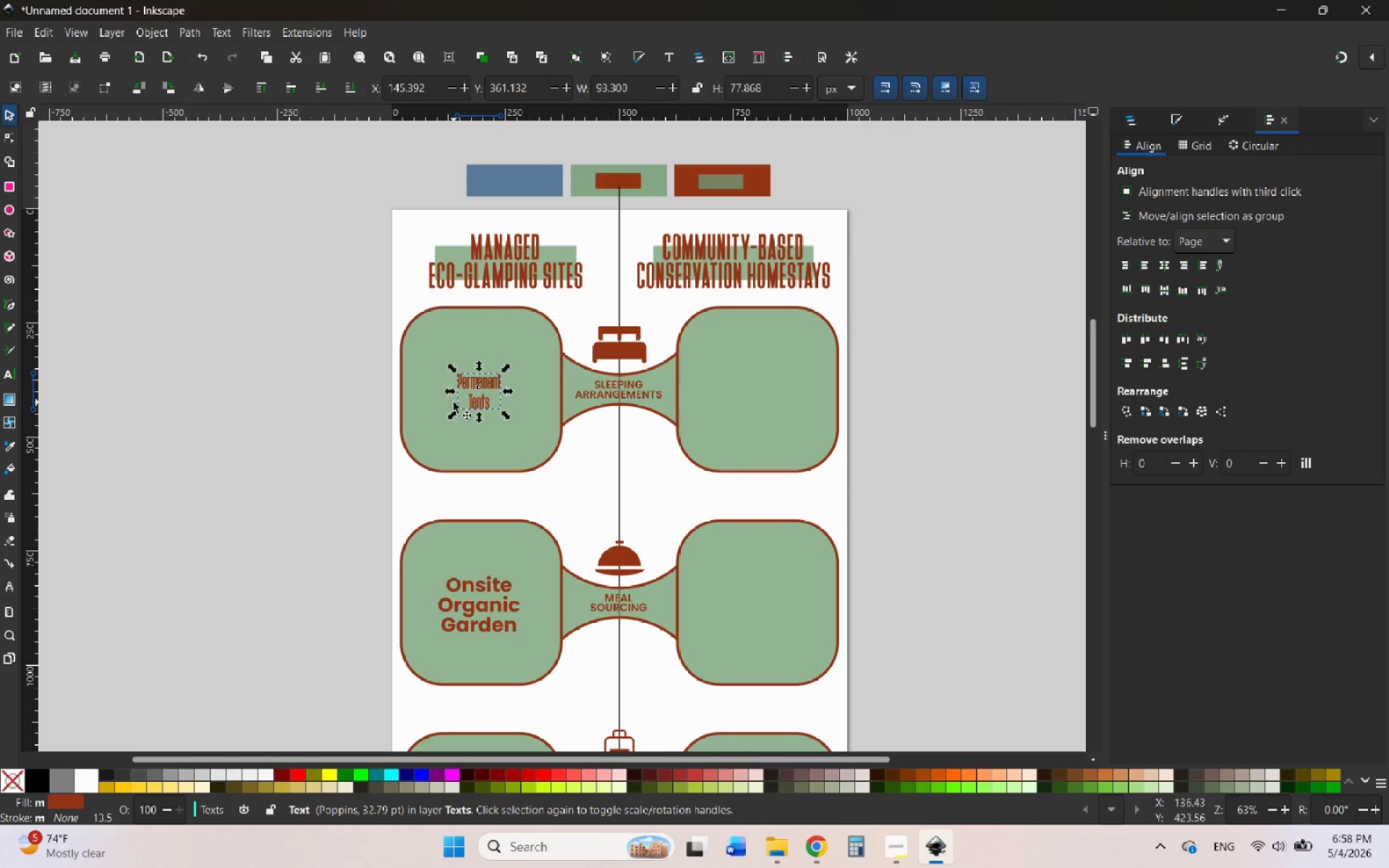 
double_click([472, 397])
 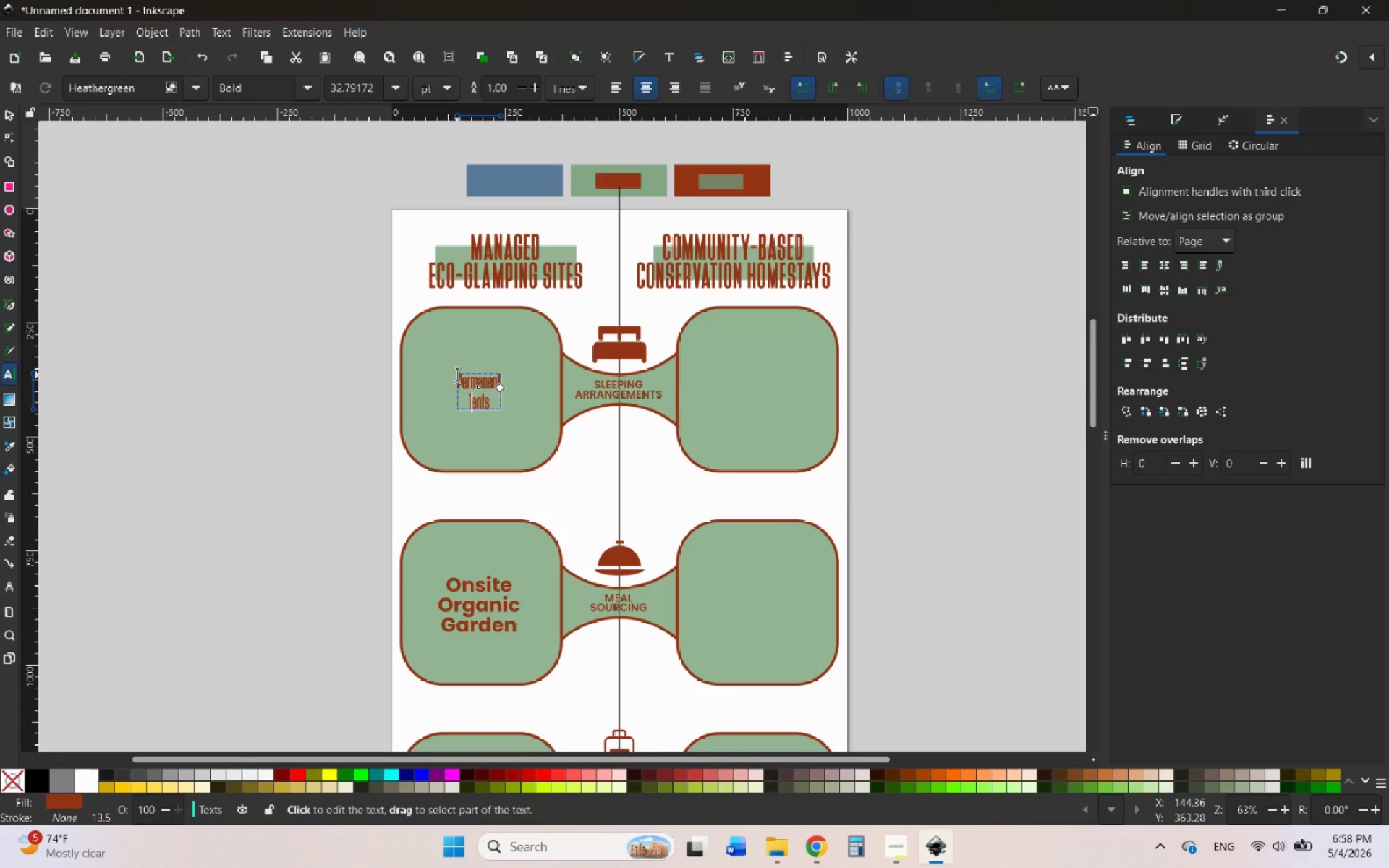 
left_click_drag(start_coordinate=[457, 375], to_coordinate=[521, 417])
 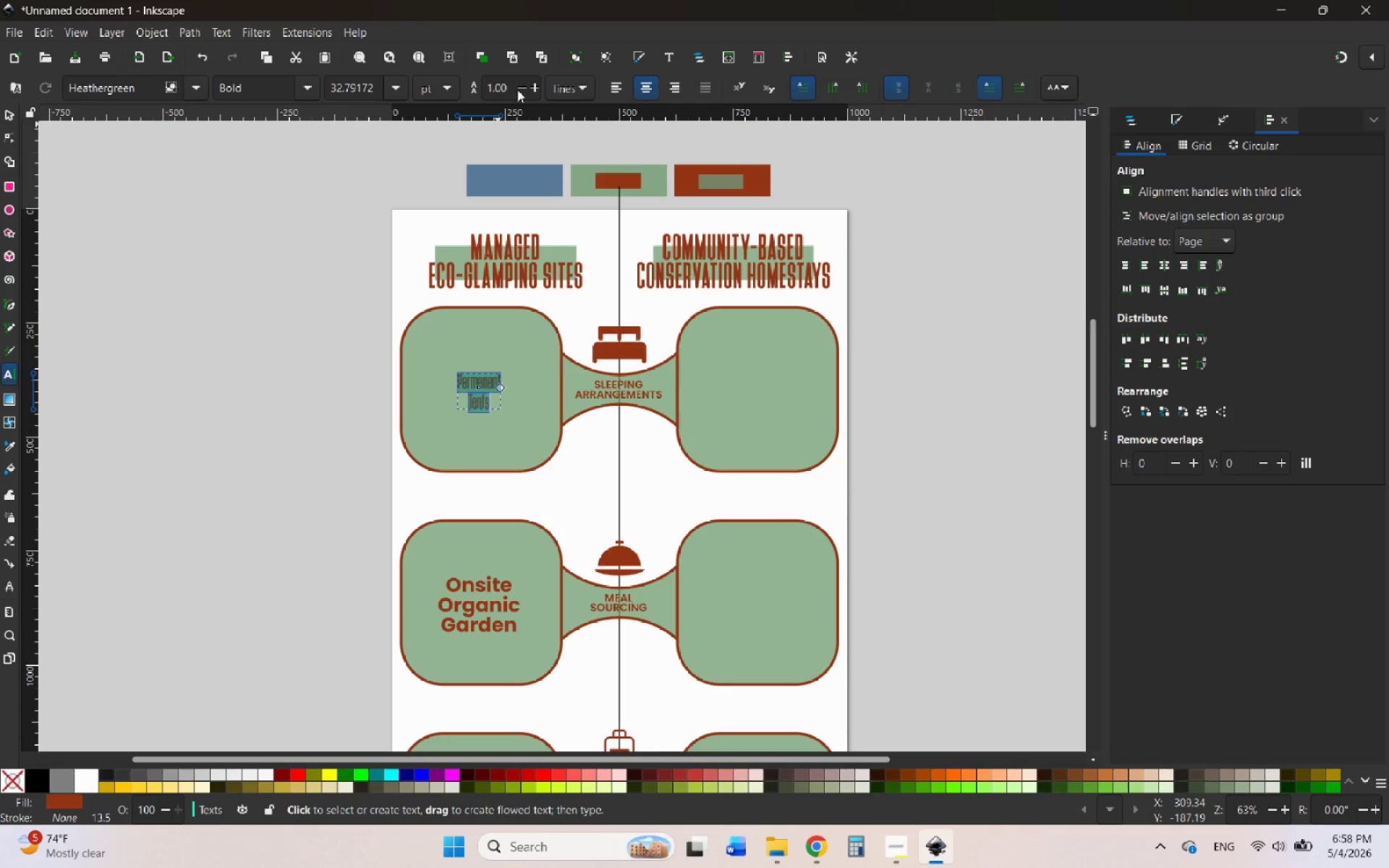 
left_click([517, 90])
 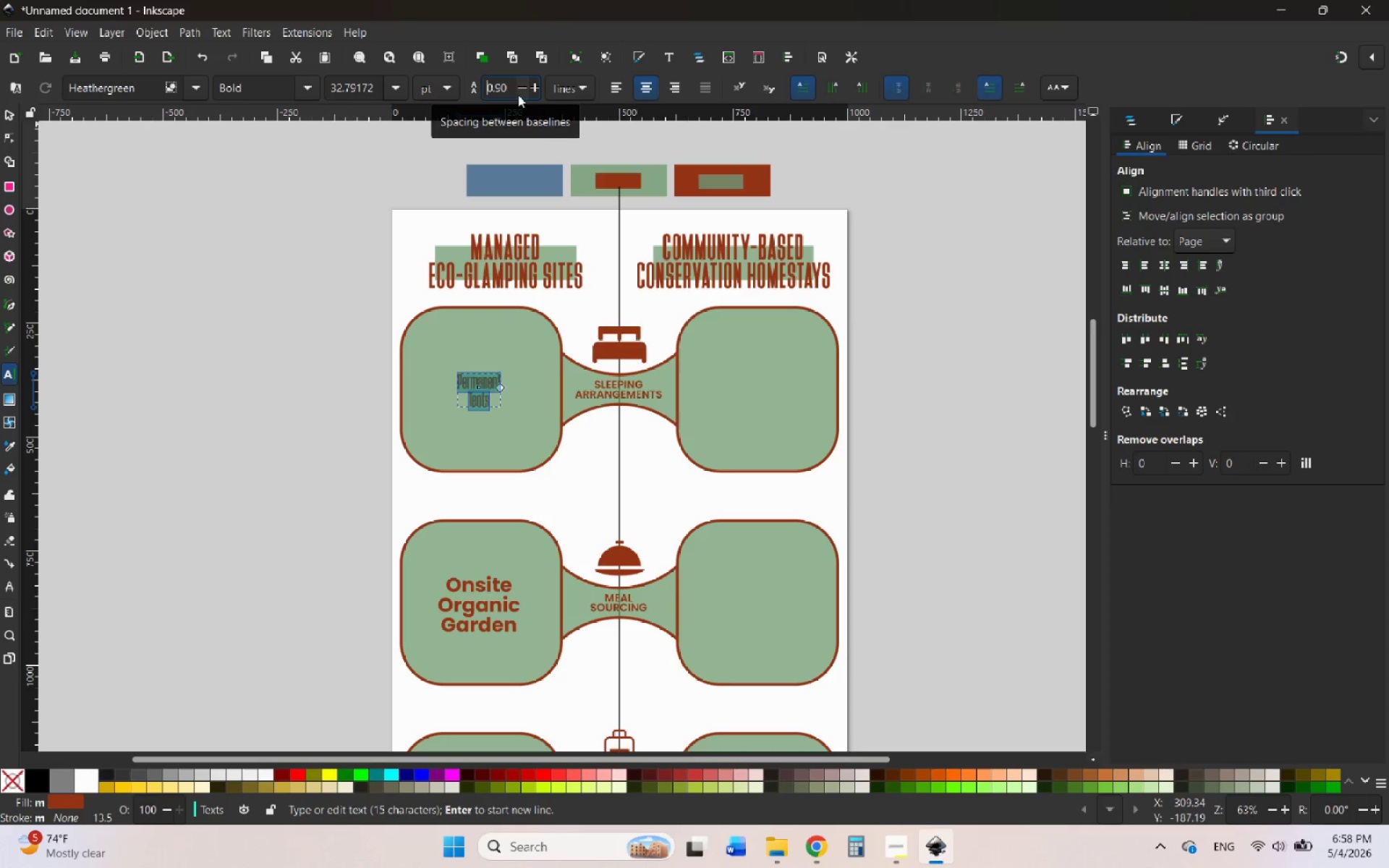 
hold_key(key=ControlLeft, duration=1.49)
scroll: coordinate [502, 383], scroll_direction: up, amount: 2.0
 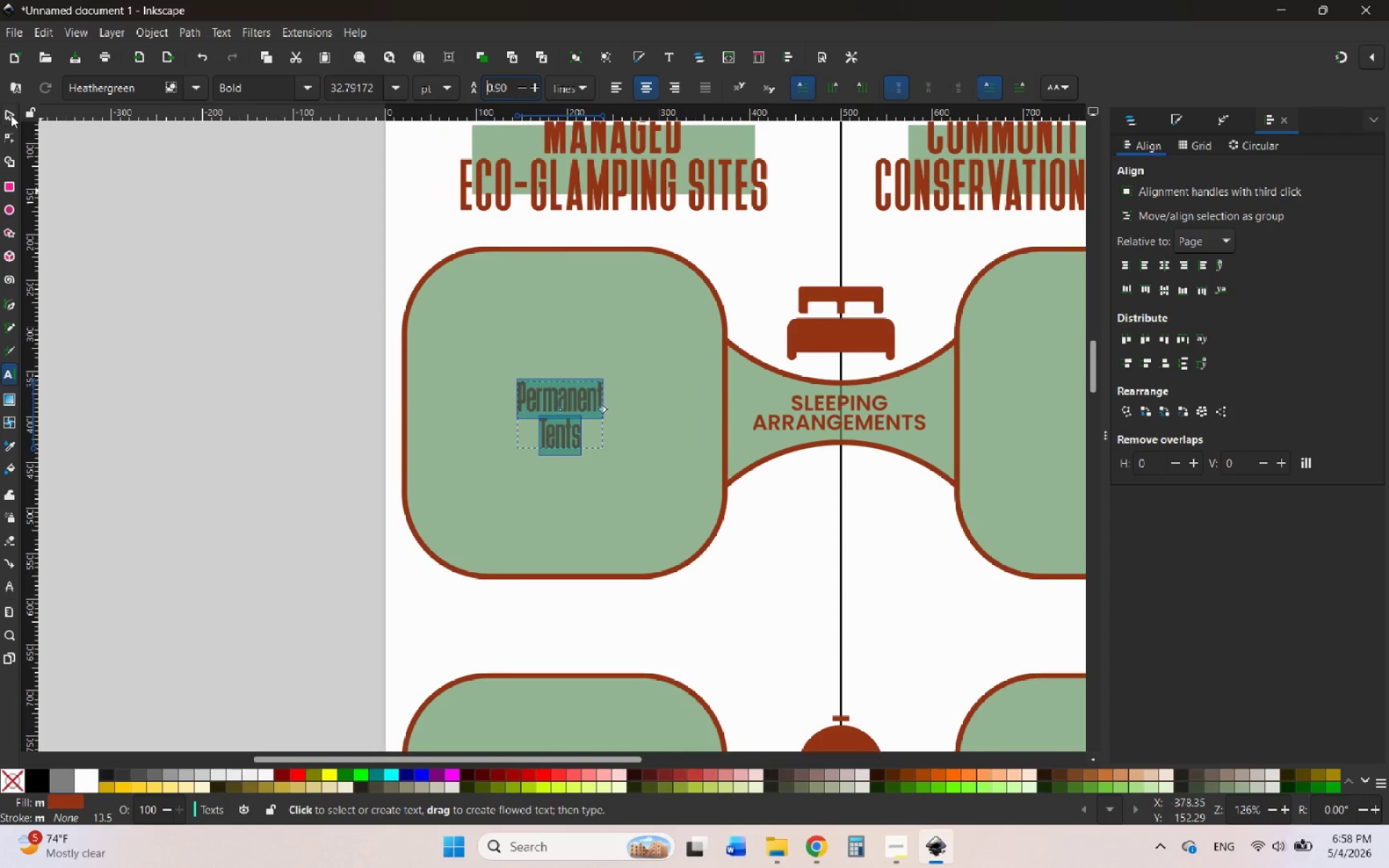 
left_click([11, 115])
 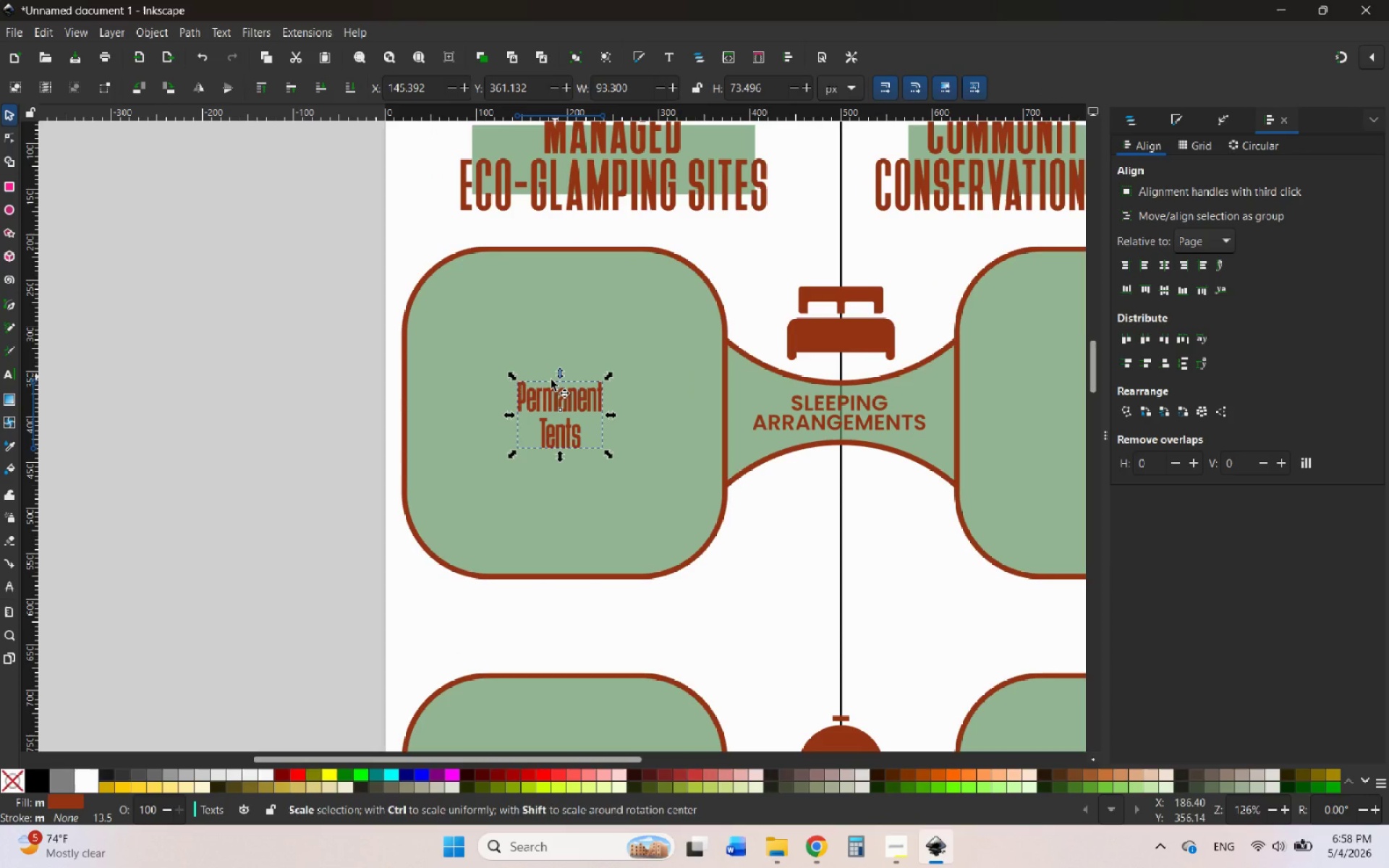 
double_click([540, 388])
 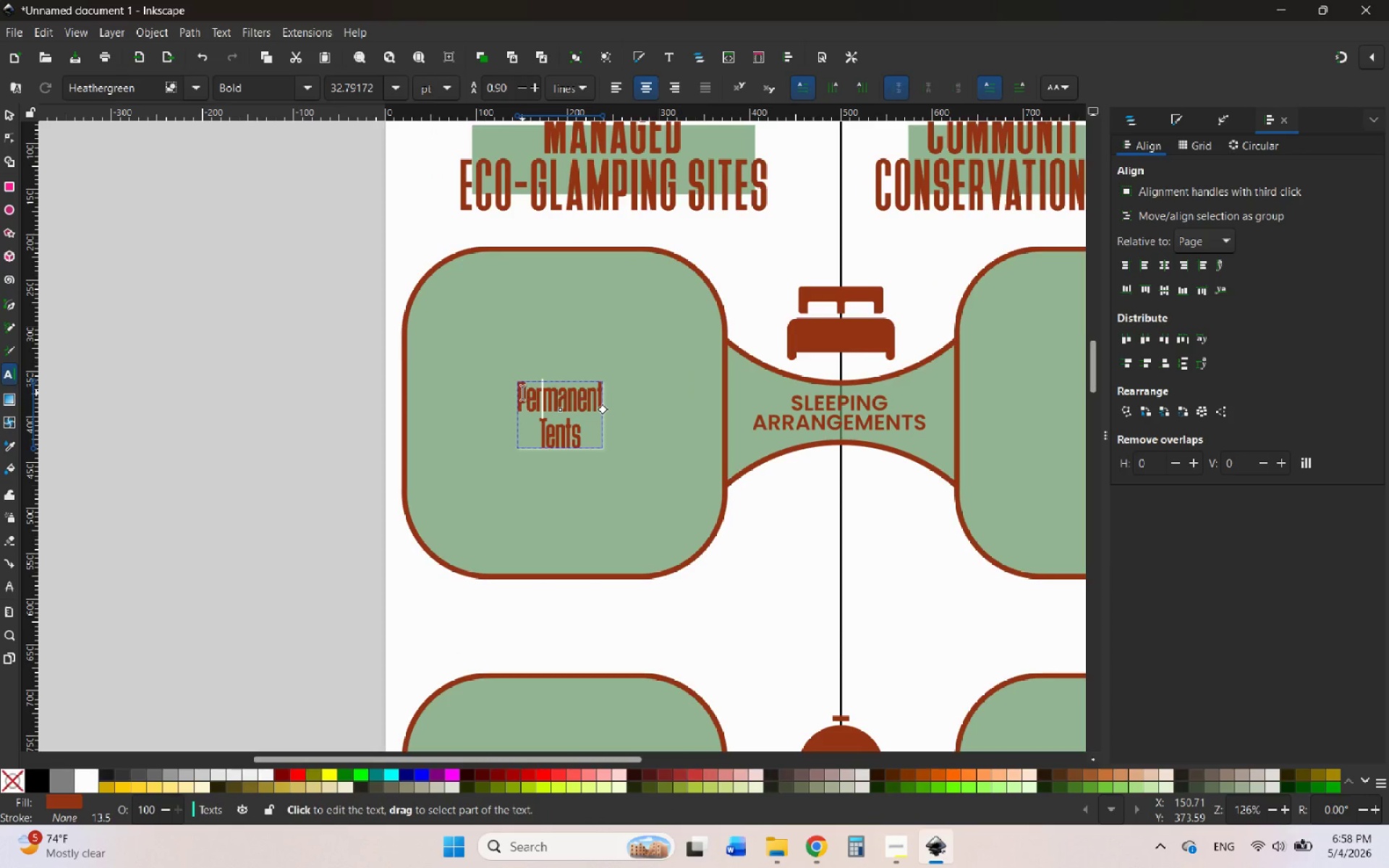 
left_click_drag(start_coordinate=[522, 393], to_coordinate=[615, 444])
 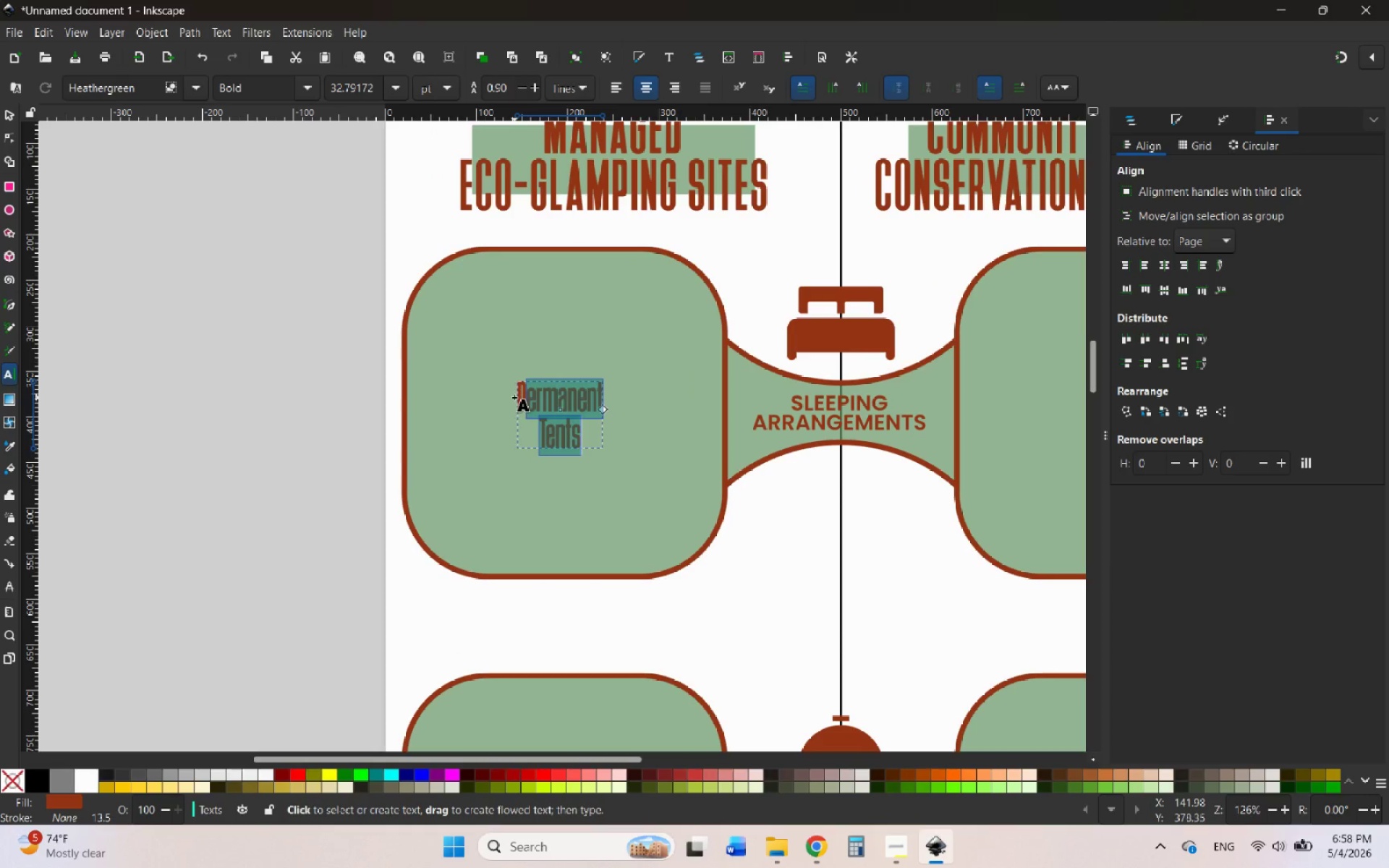 
left_click([514, 397])
 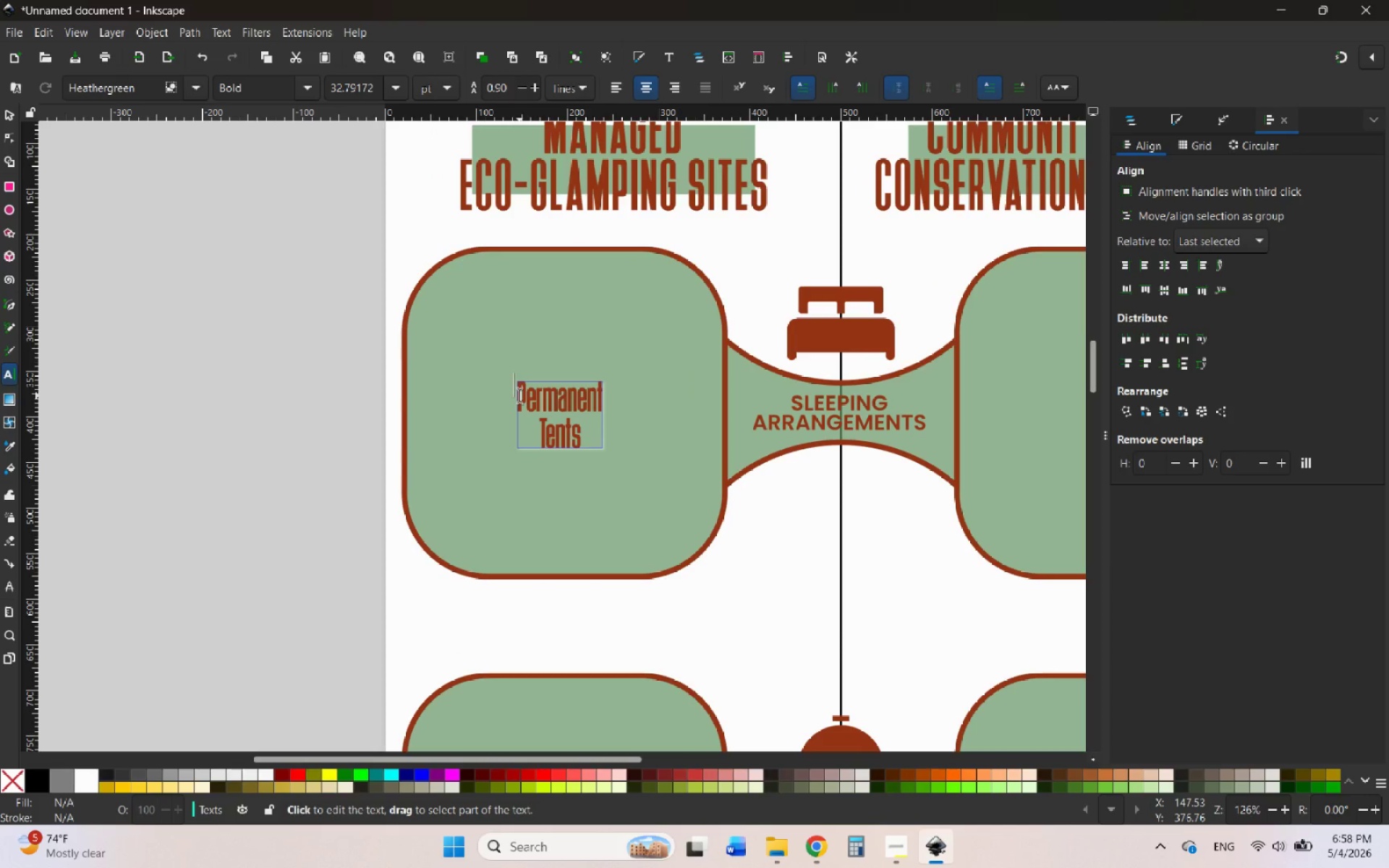 
left_click_drag(start_coordinate=[519, 396], to_coordinate=[637, 477])
 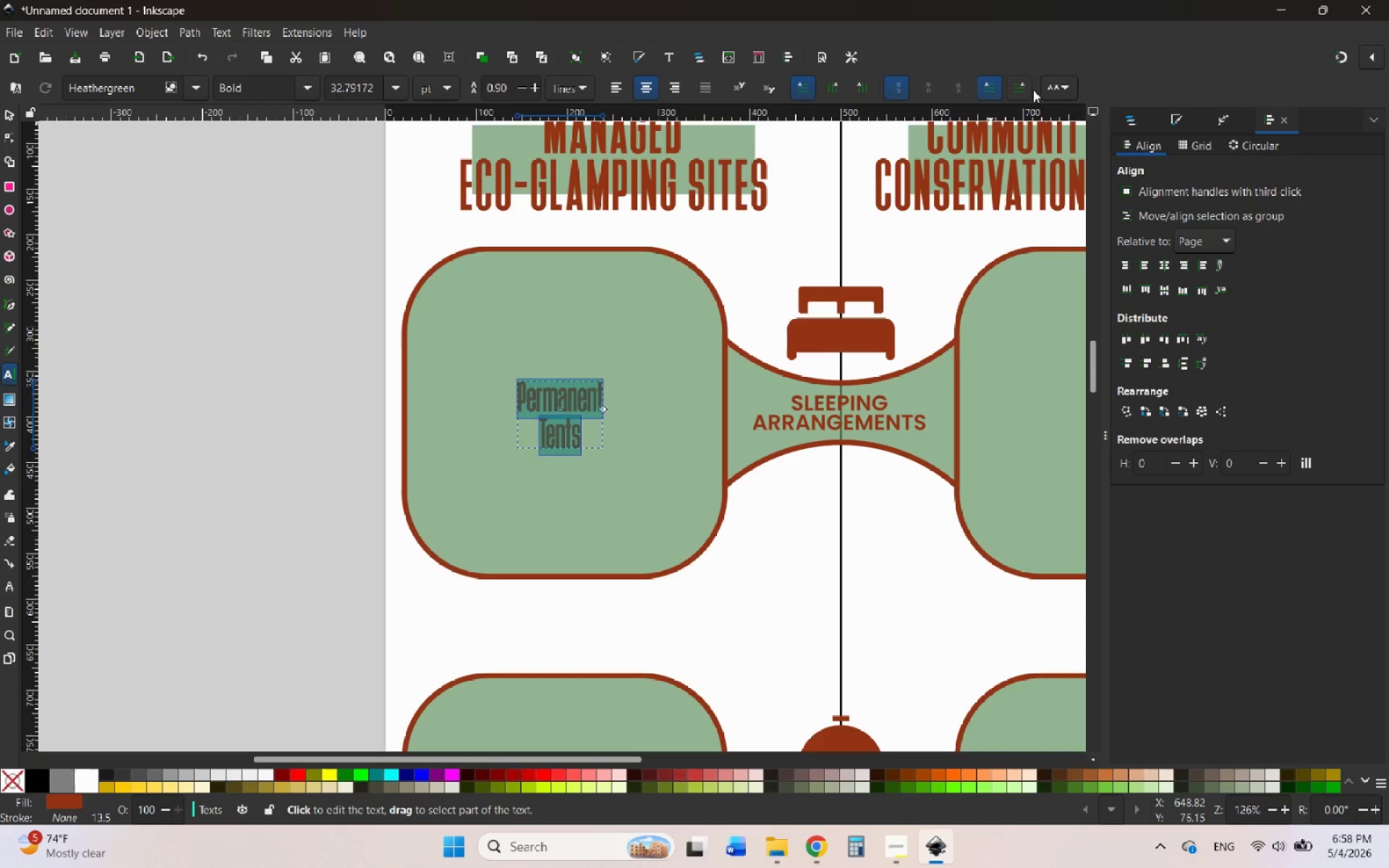 
left_click([1048, 89])
 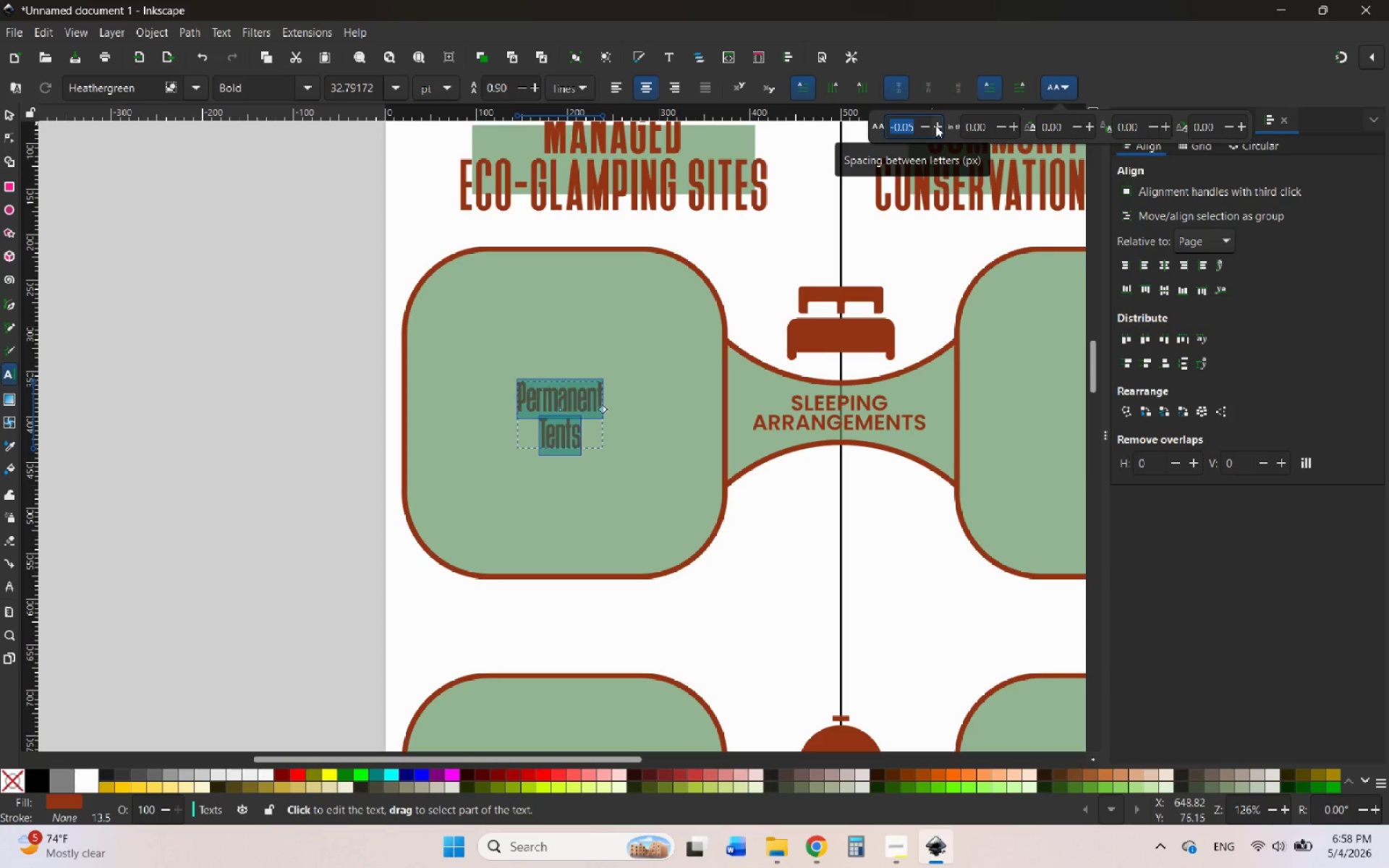 
double_click([935, 125])
 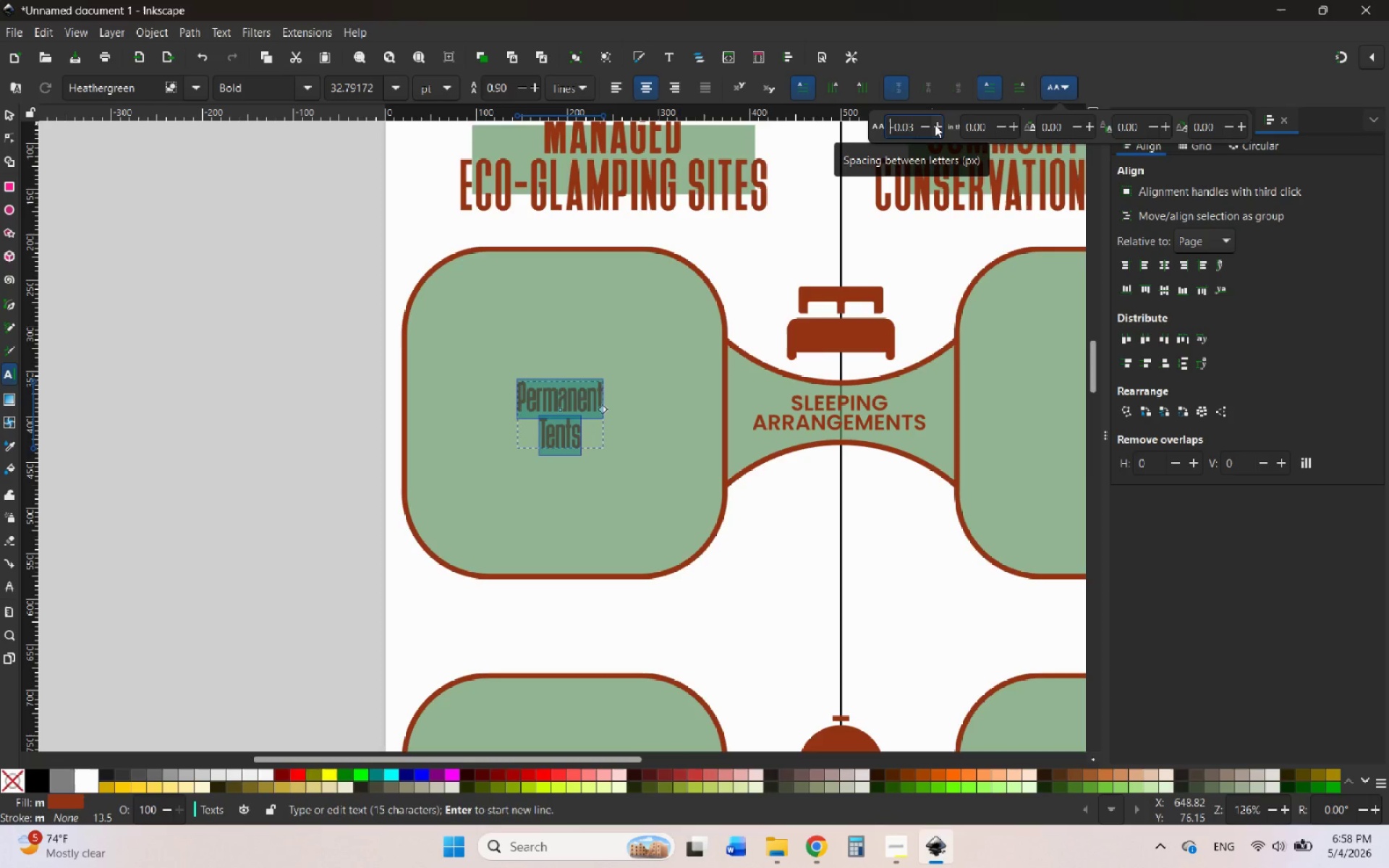 
triple_click([935, 124])
 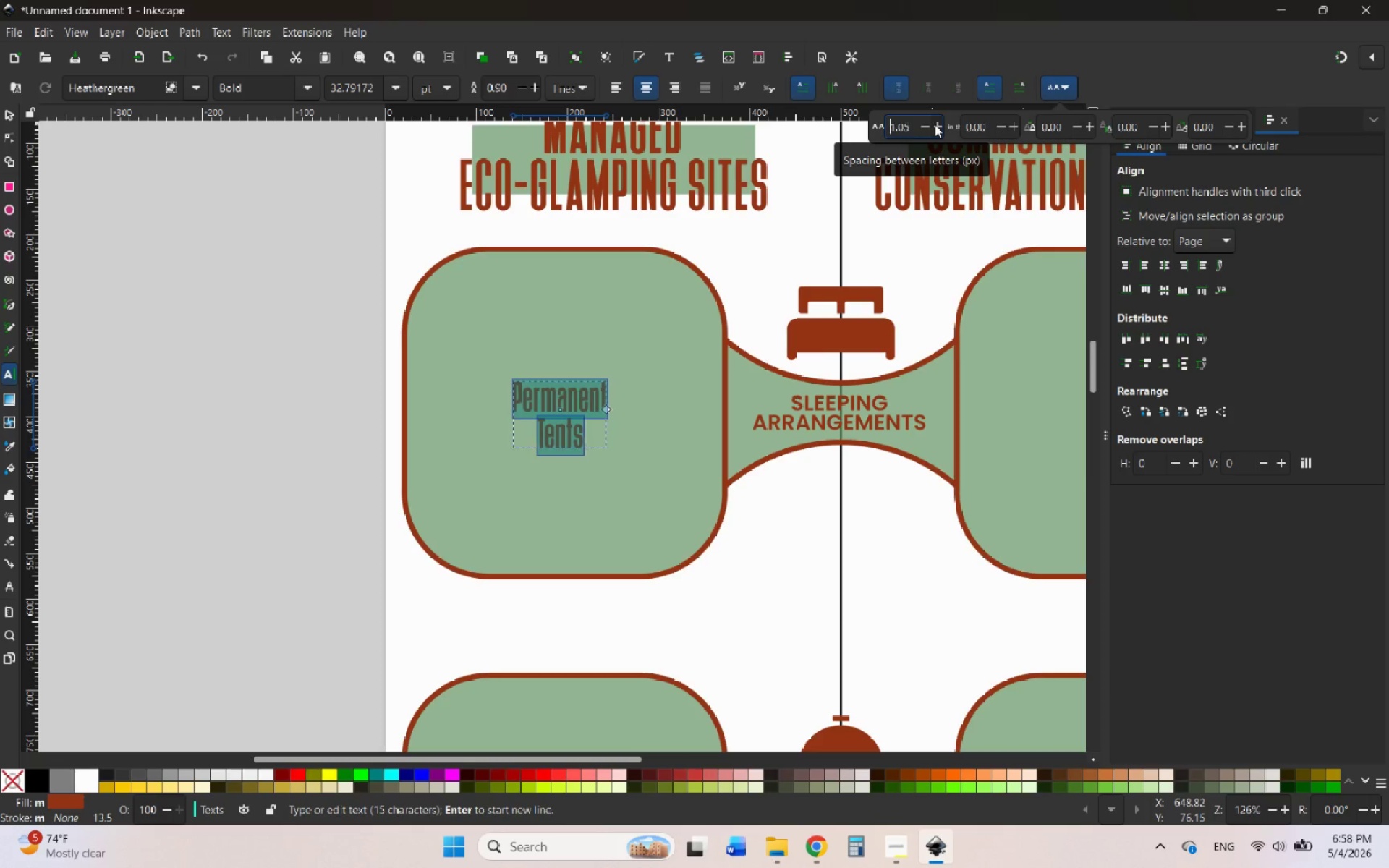 
triple_click([935, 124])
 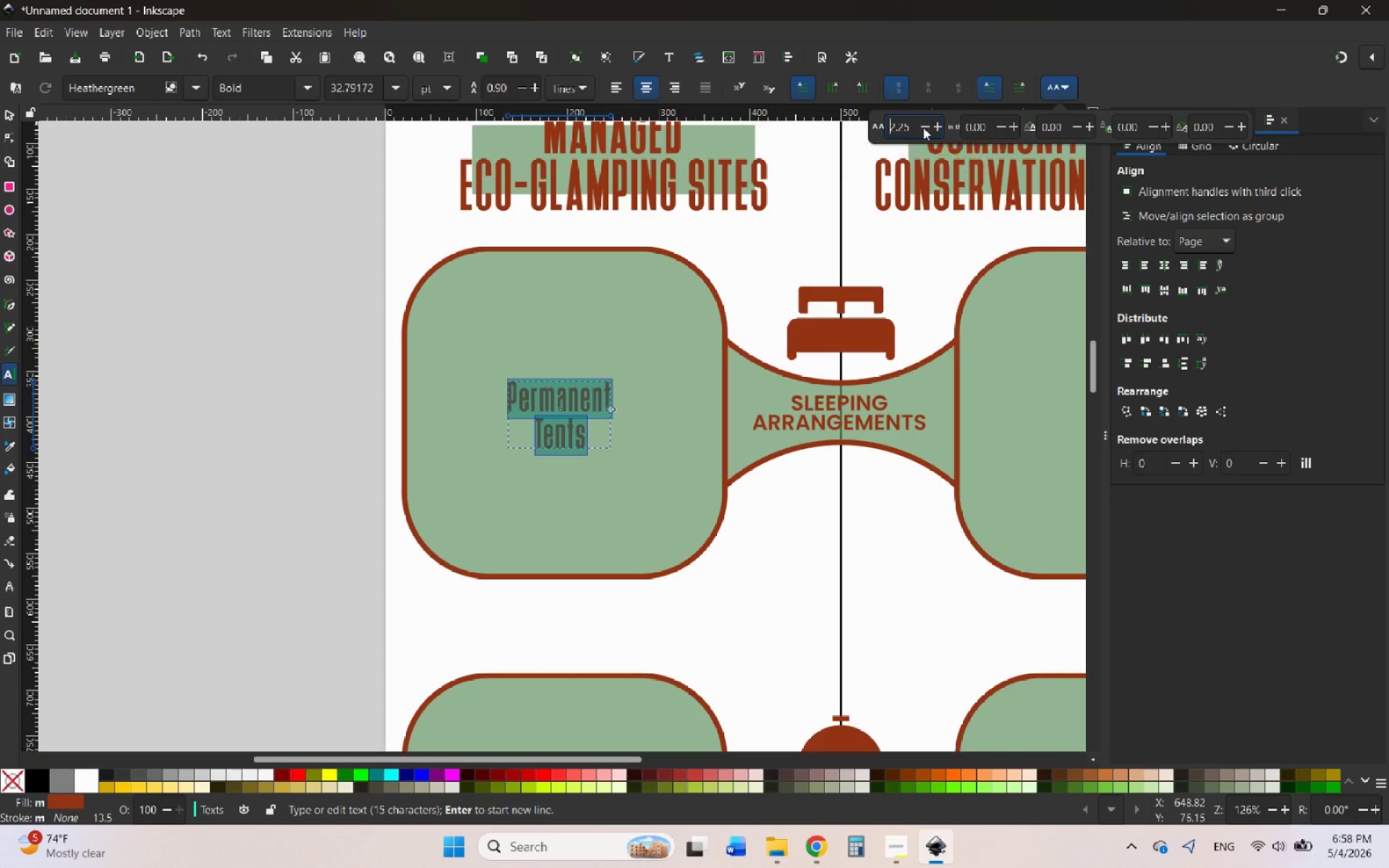 
double_click([923, 127])
 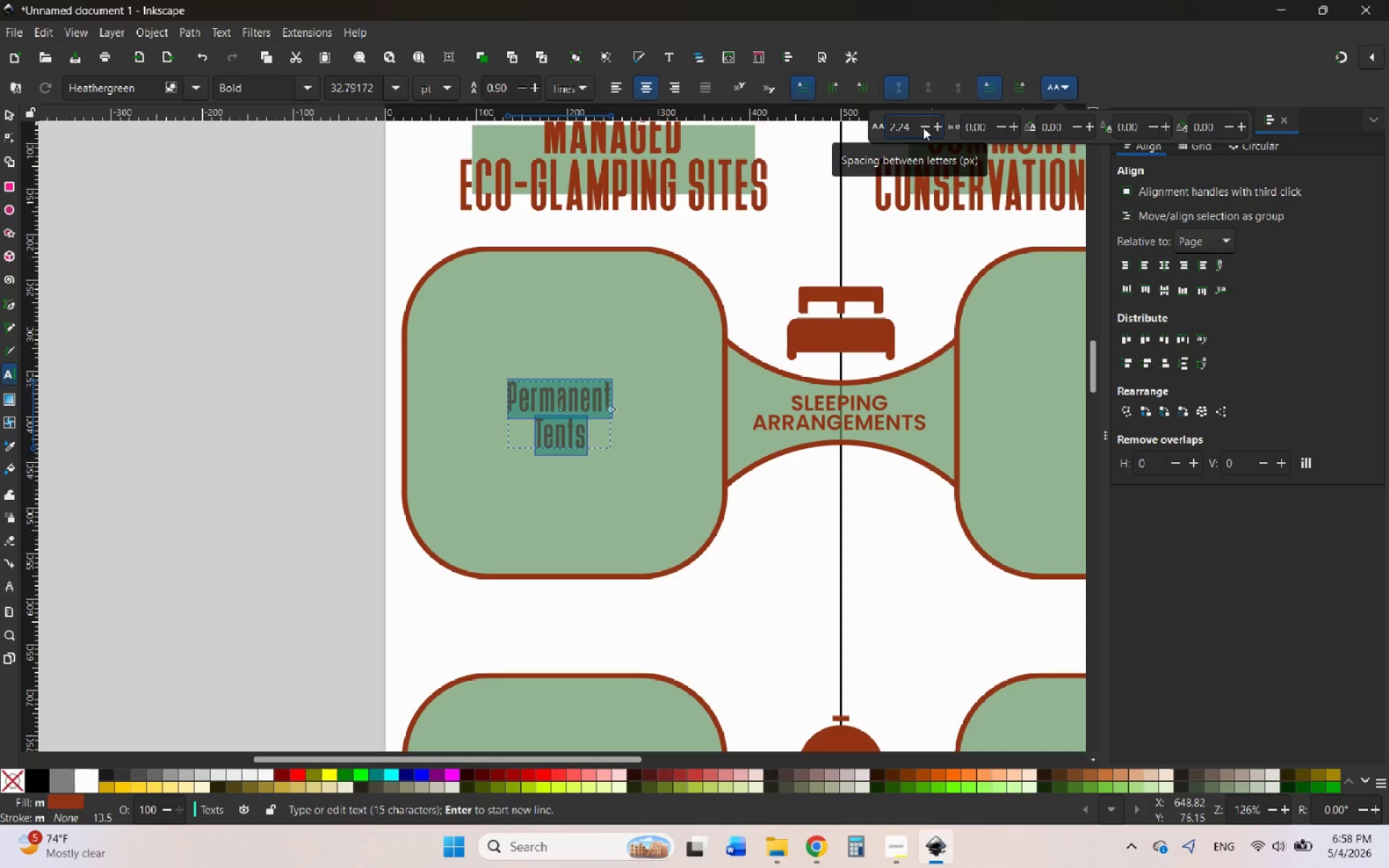 
triple_click([923, 127])
 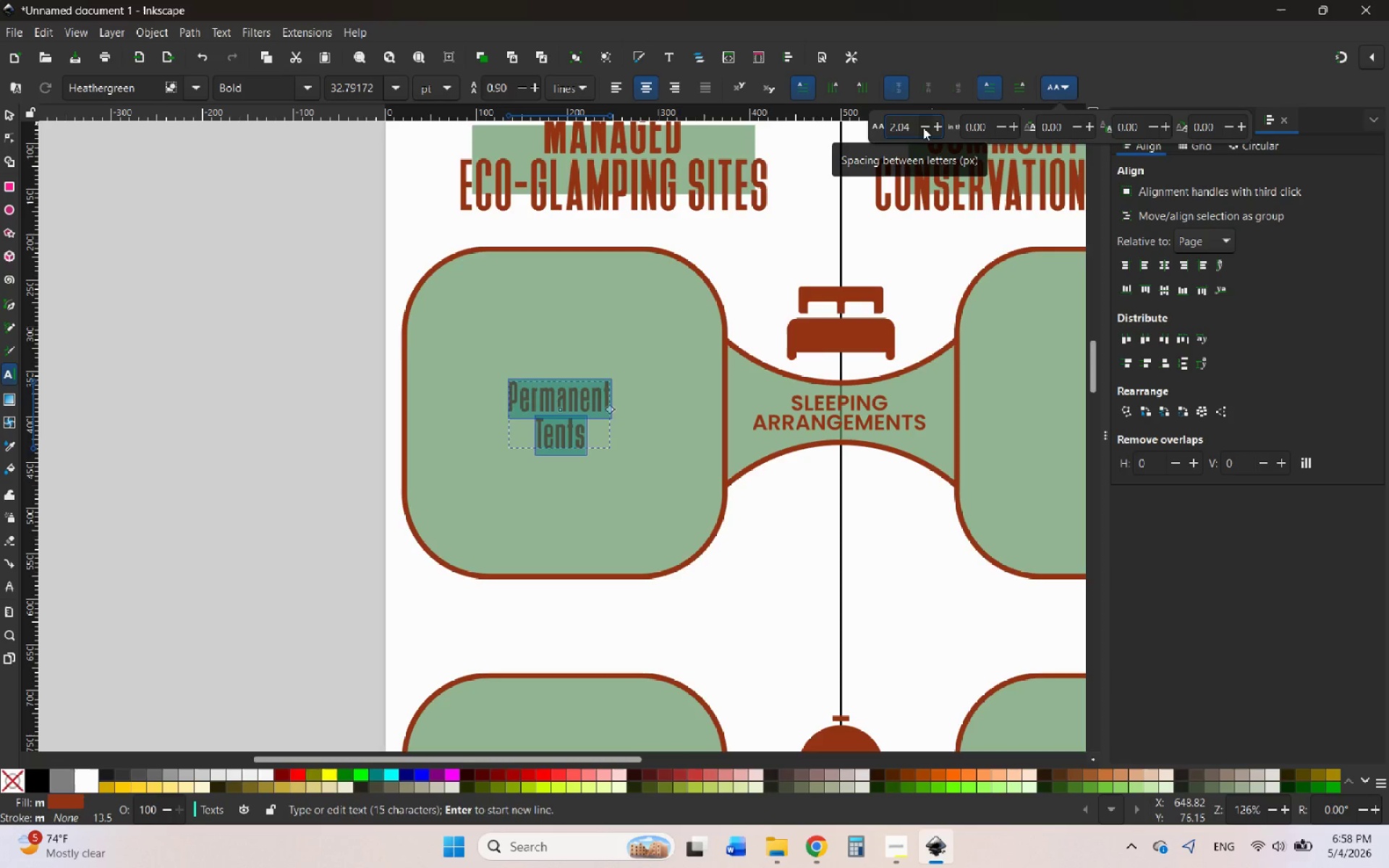 
triple_click([923, 127])
 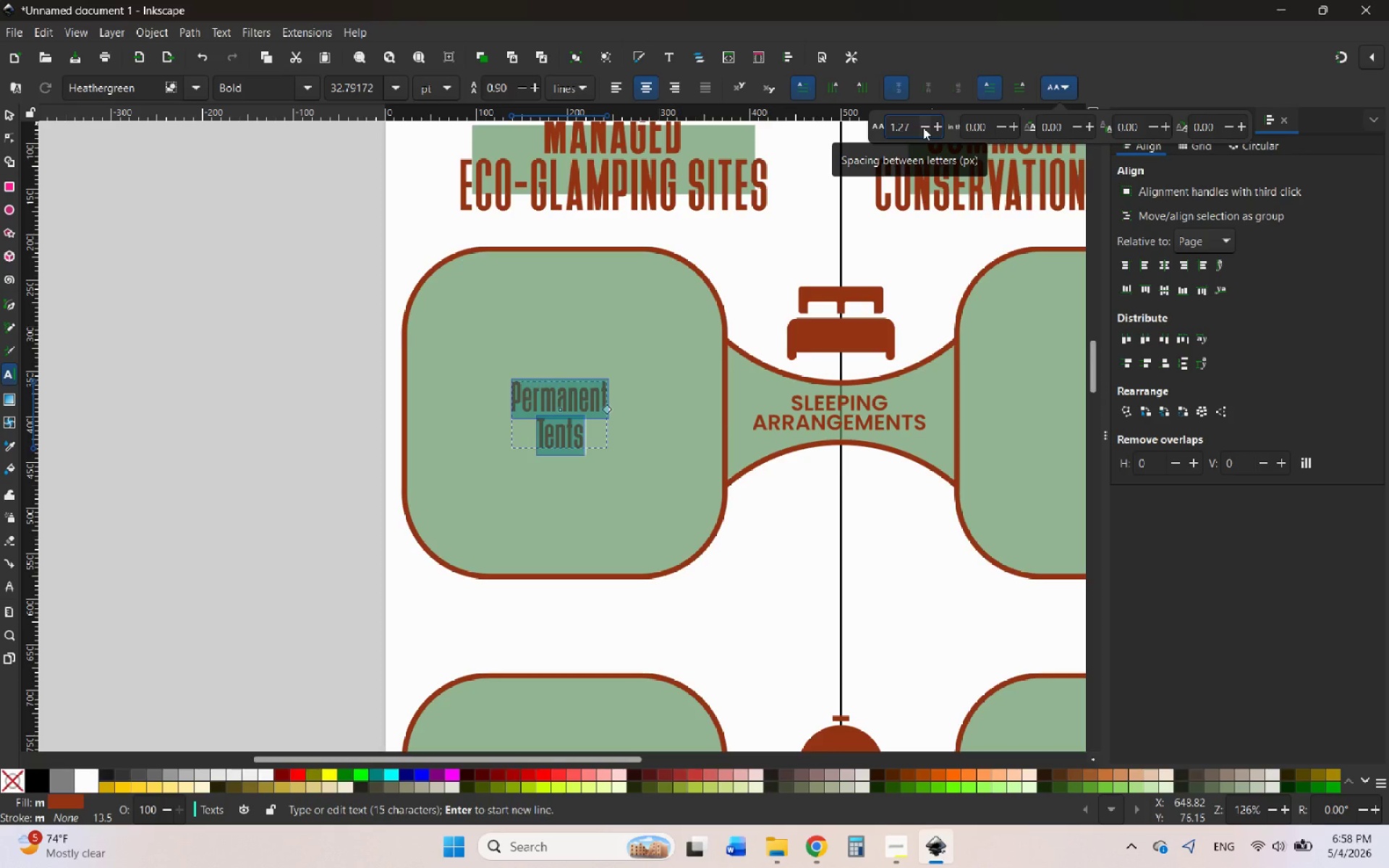 
left_click([923, 127])
 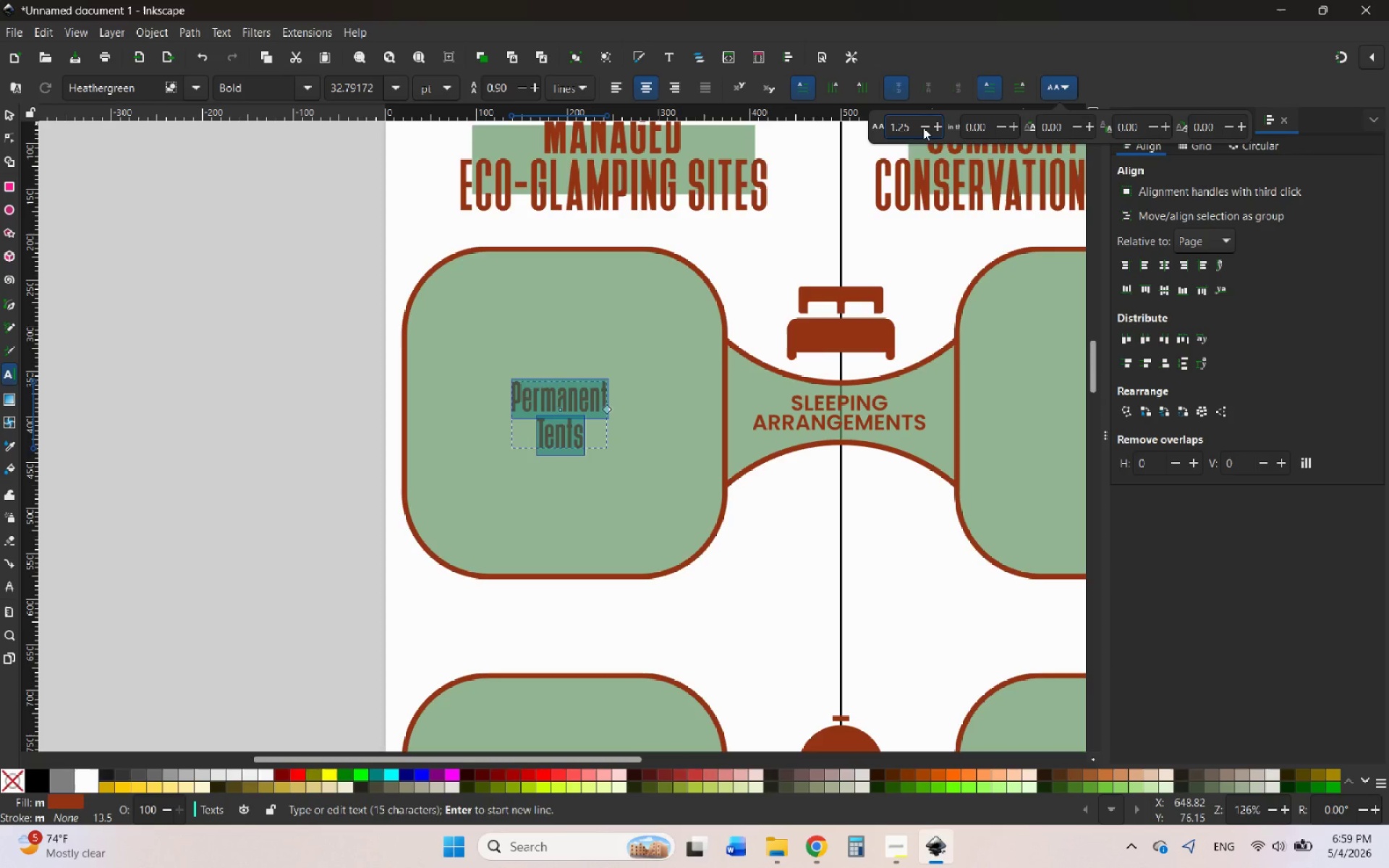 
double_click([923, 127])
 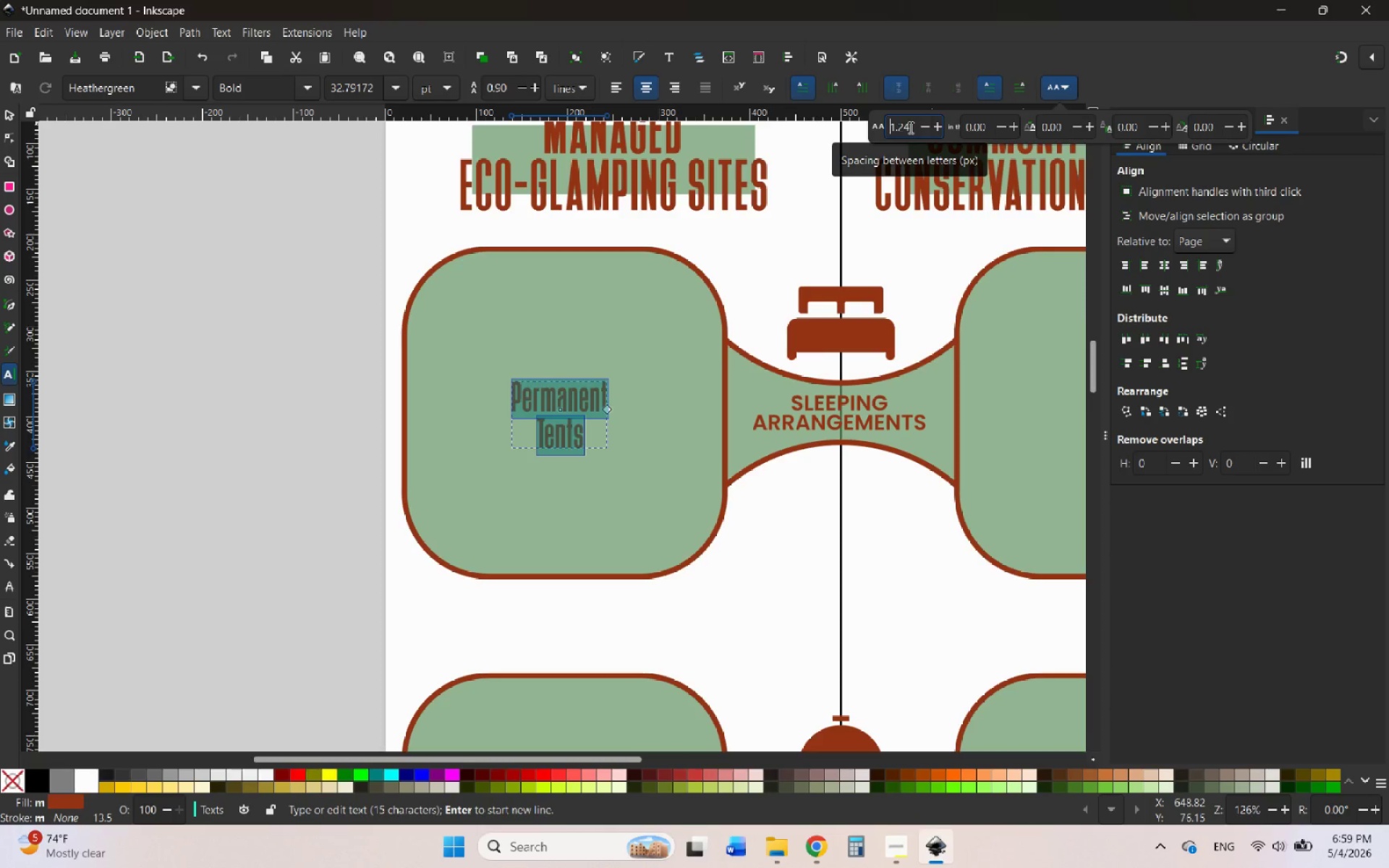 
left_click_drag(start_coordinate=[909, 127], to_coordinate=[893, 131])
 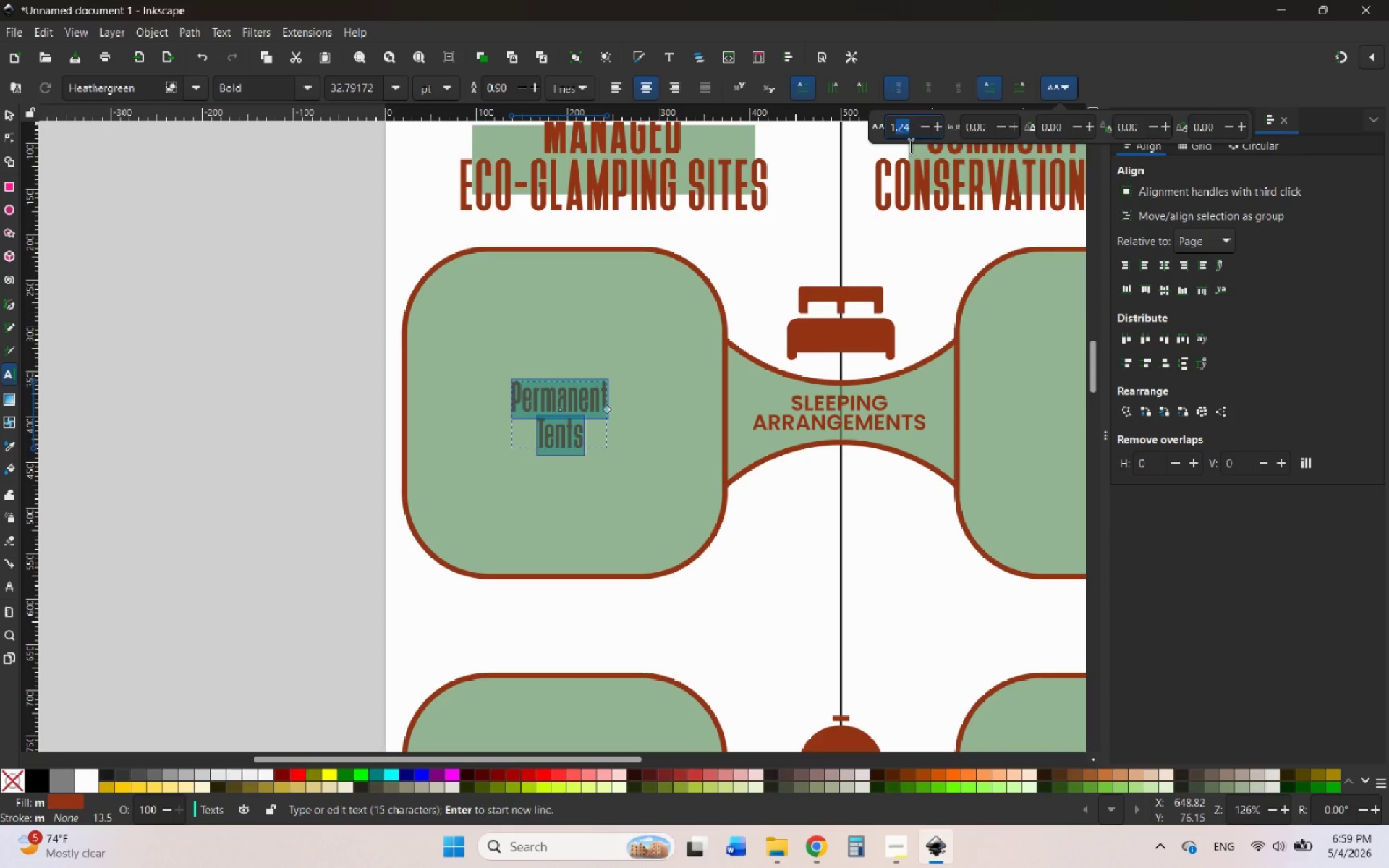 
key(Period)
 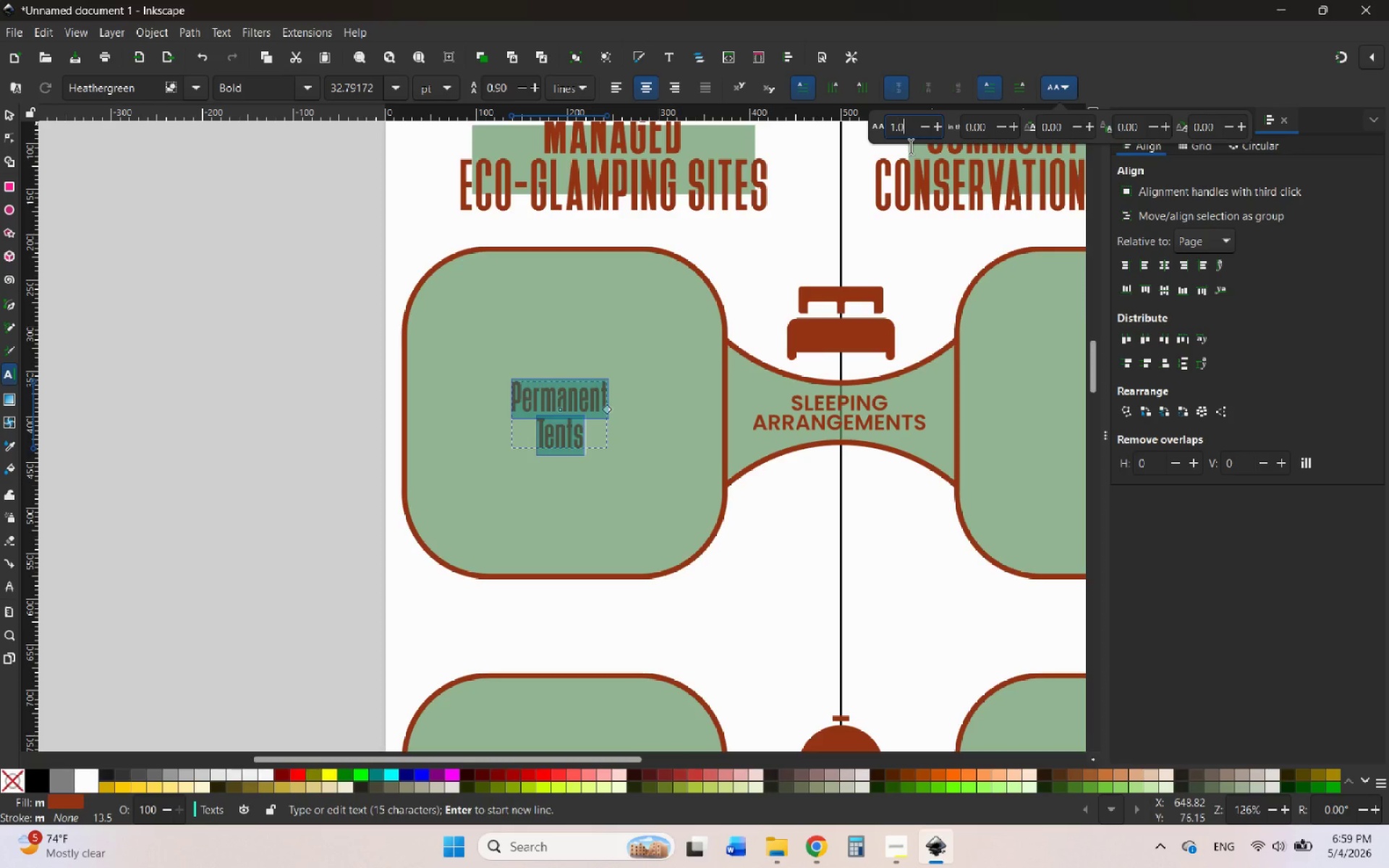 
key(0)
 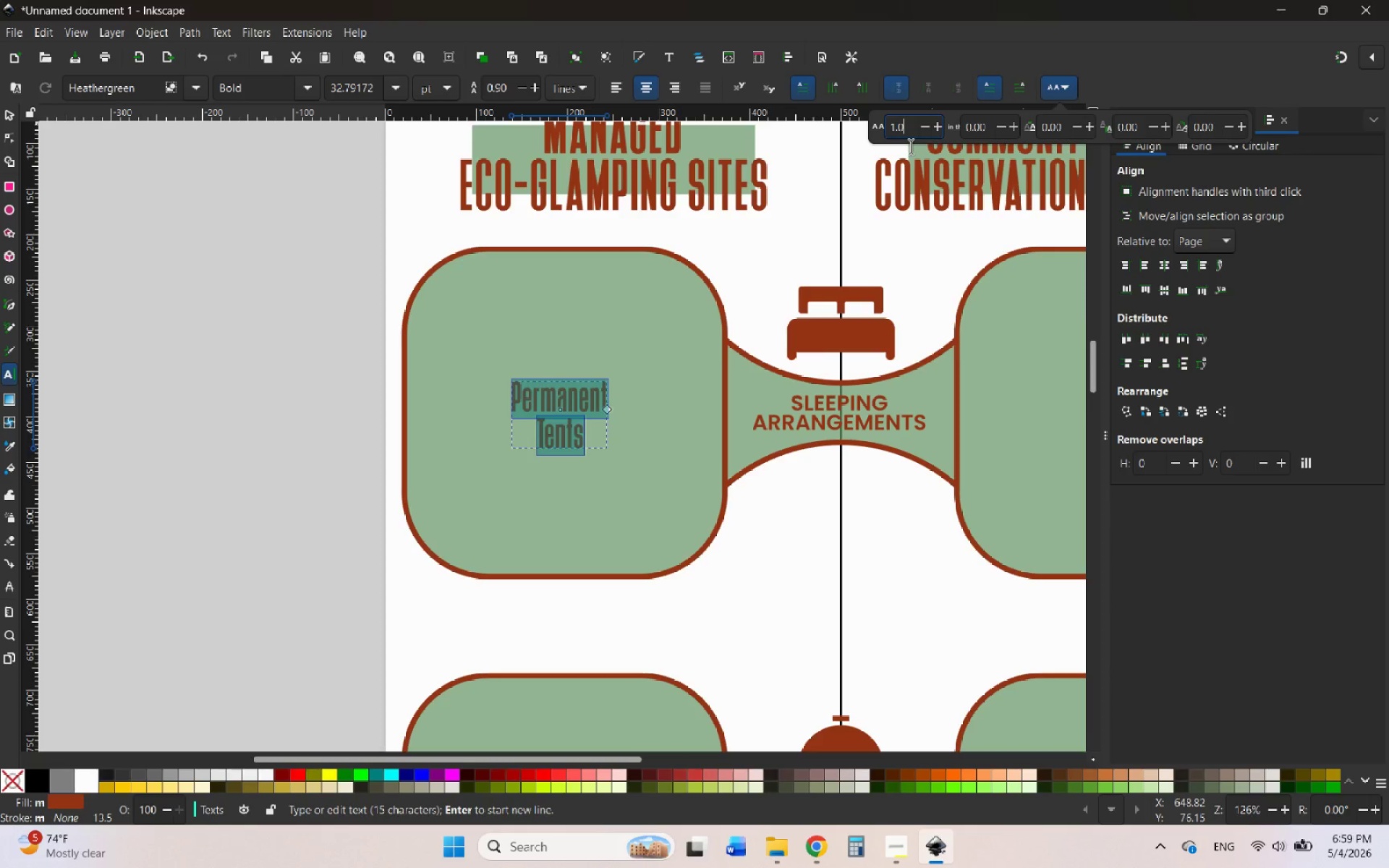 
key(Enter)
 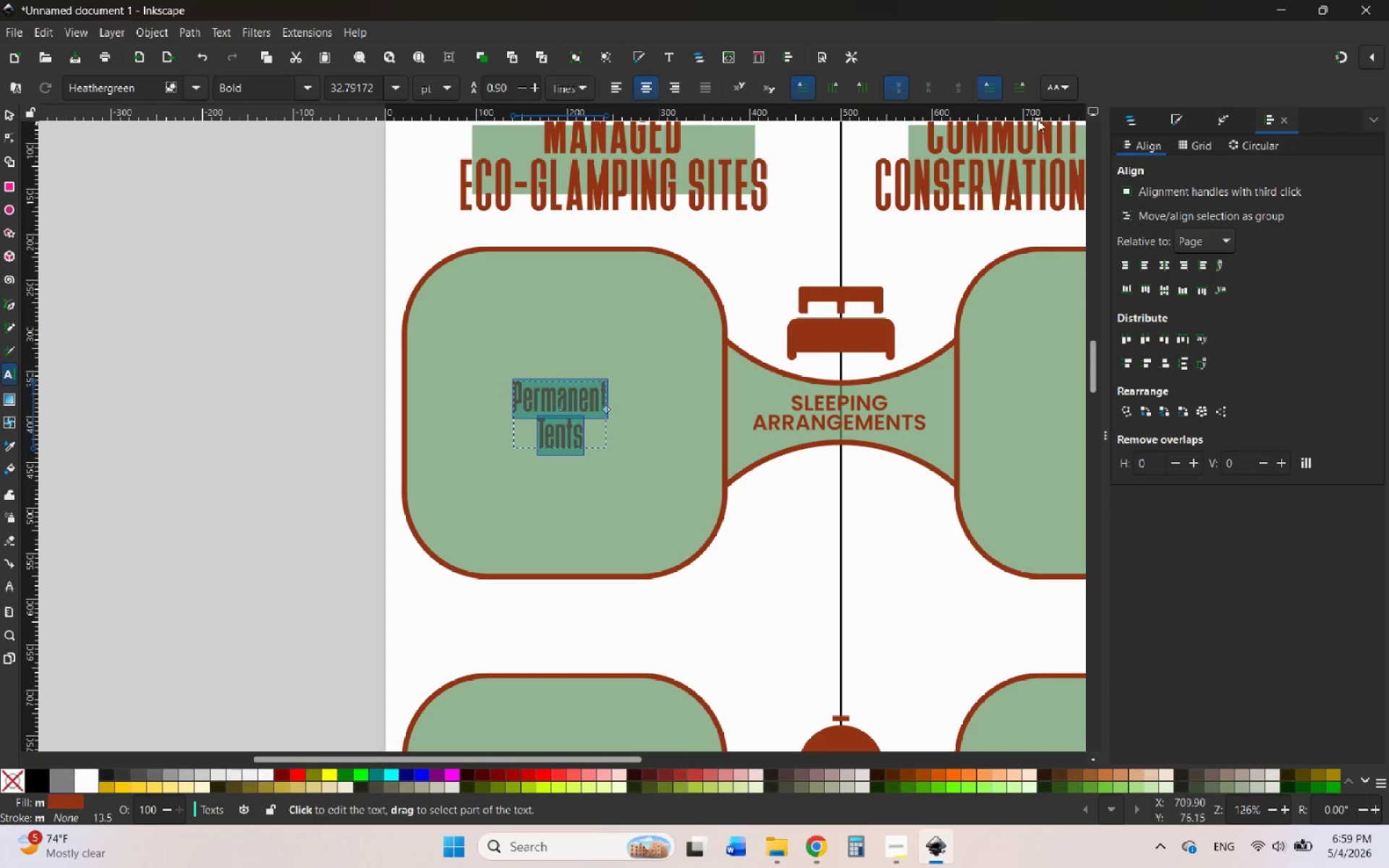 
left_click([1048, 85])
 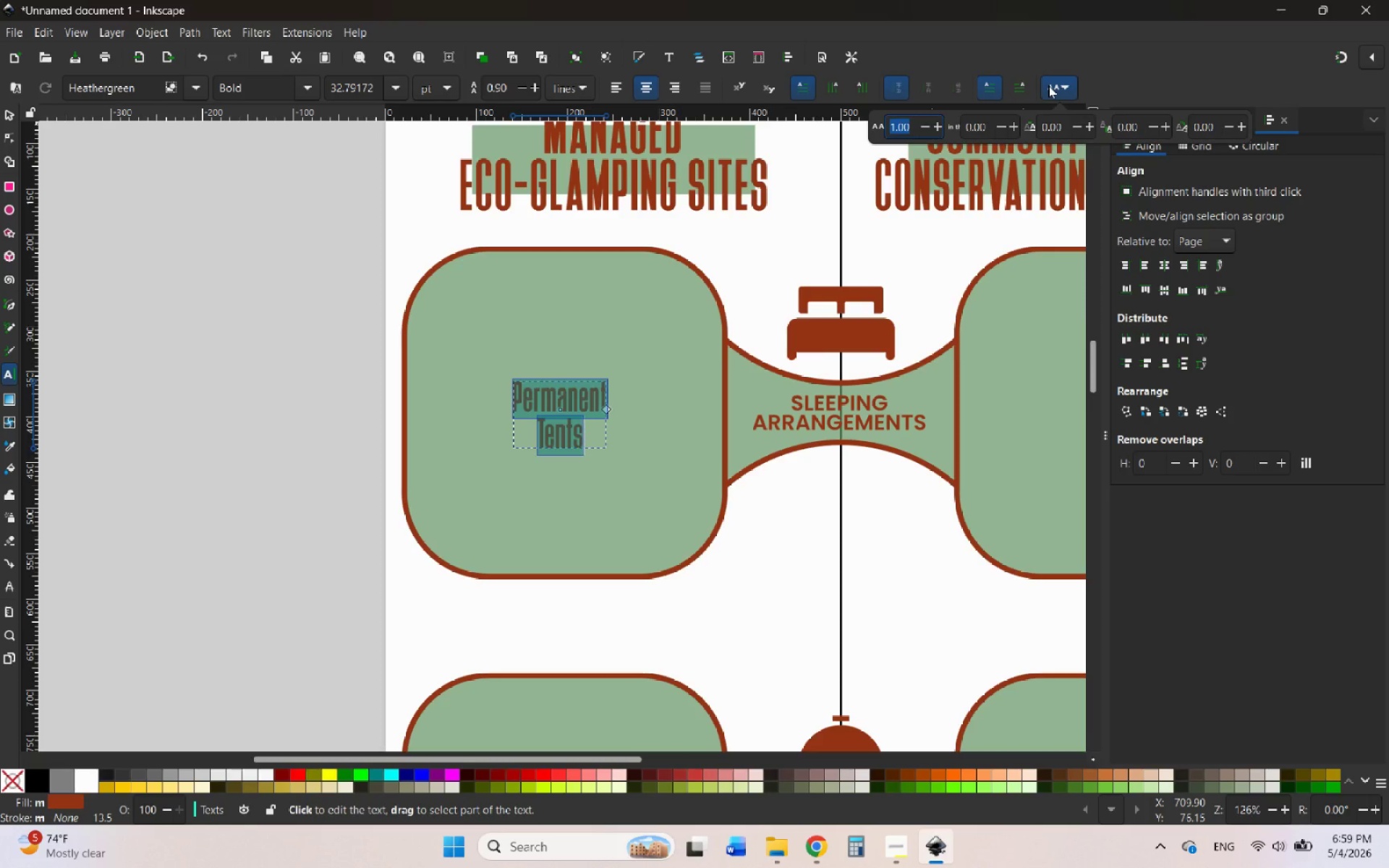 
left_click([1048, 85])
 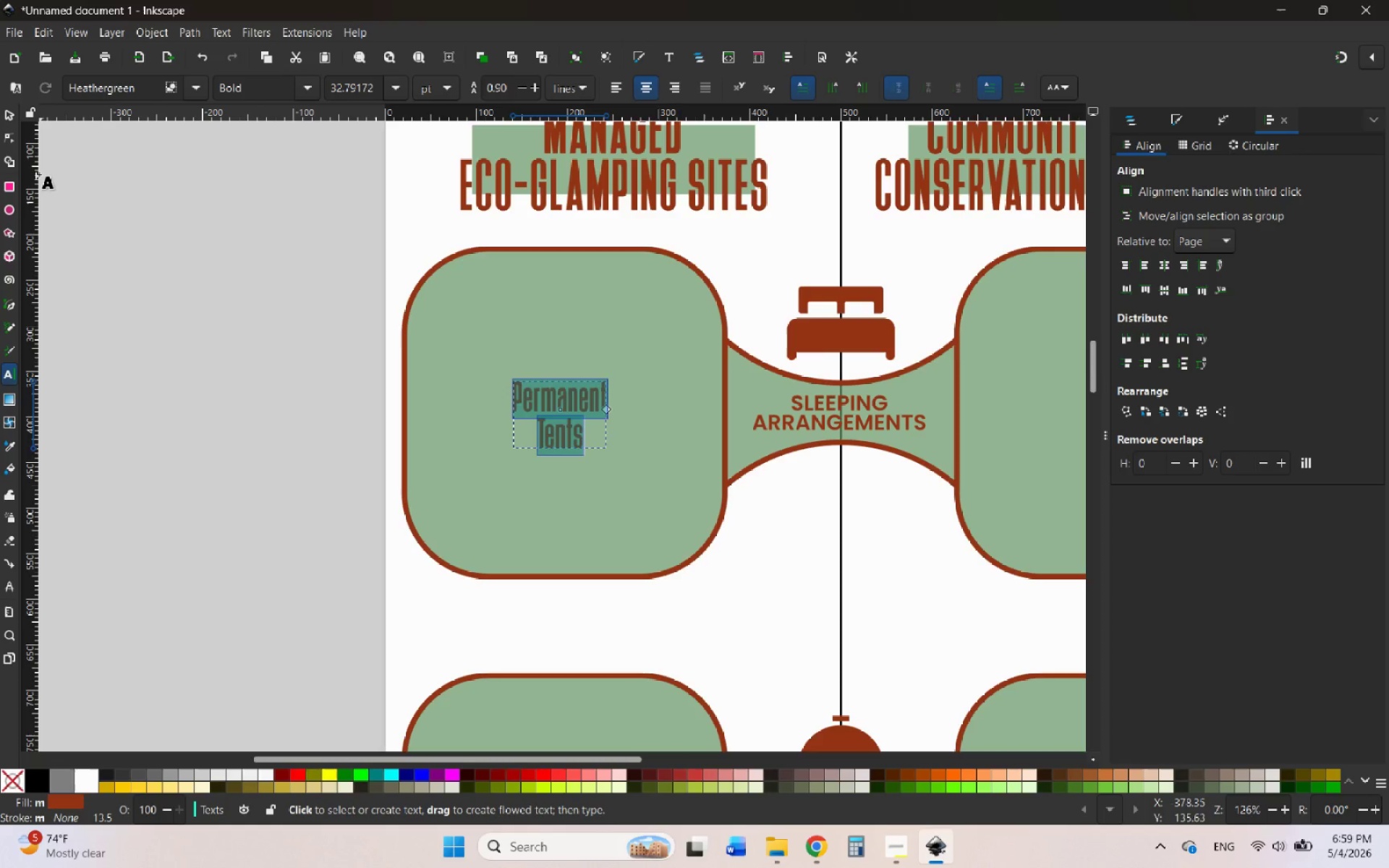 
left_click([5, 116])
 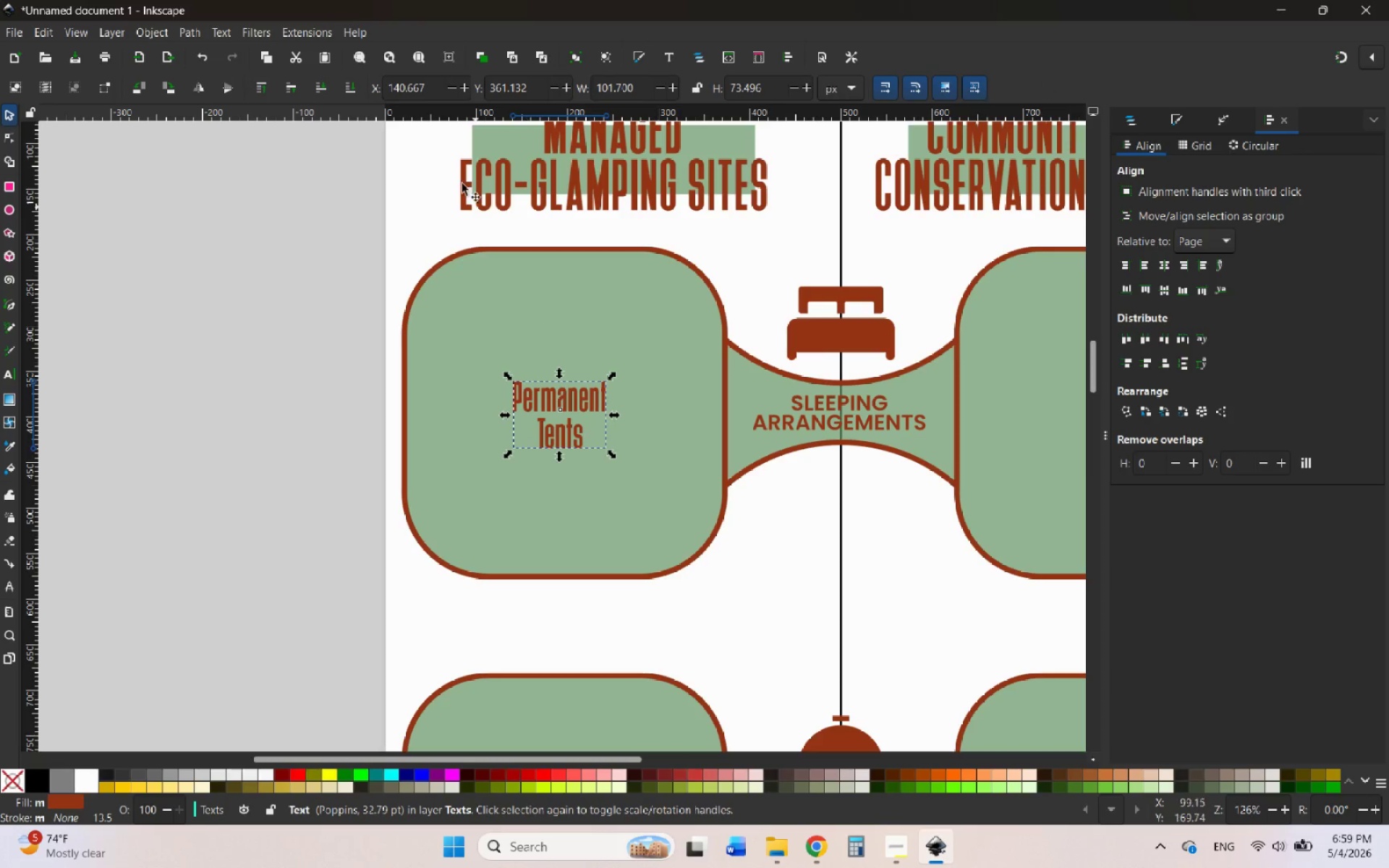 
left_click([297, 32])
 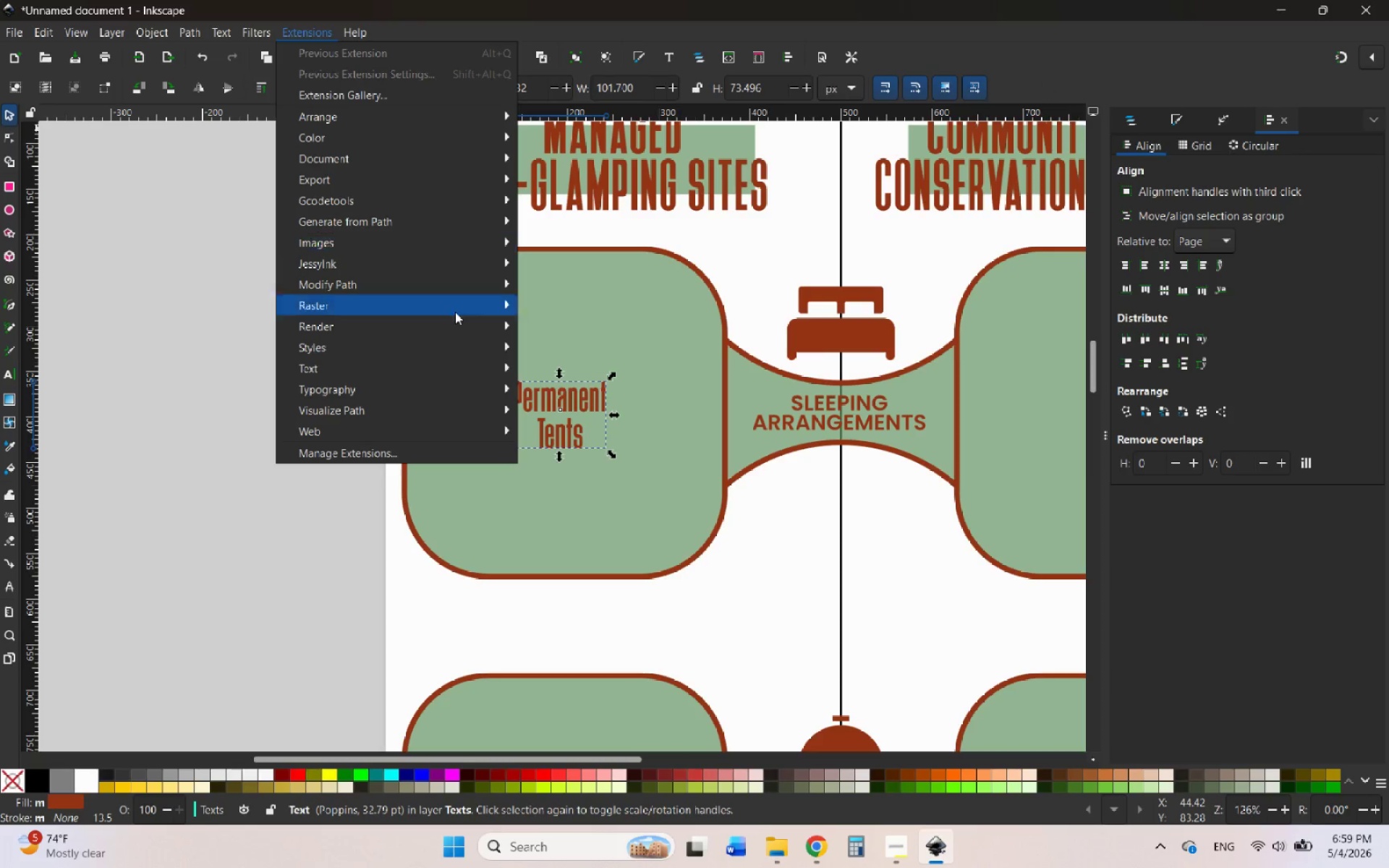 
mouse_move([439, 316])
 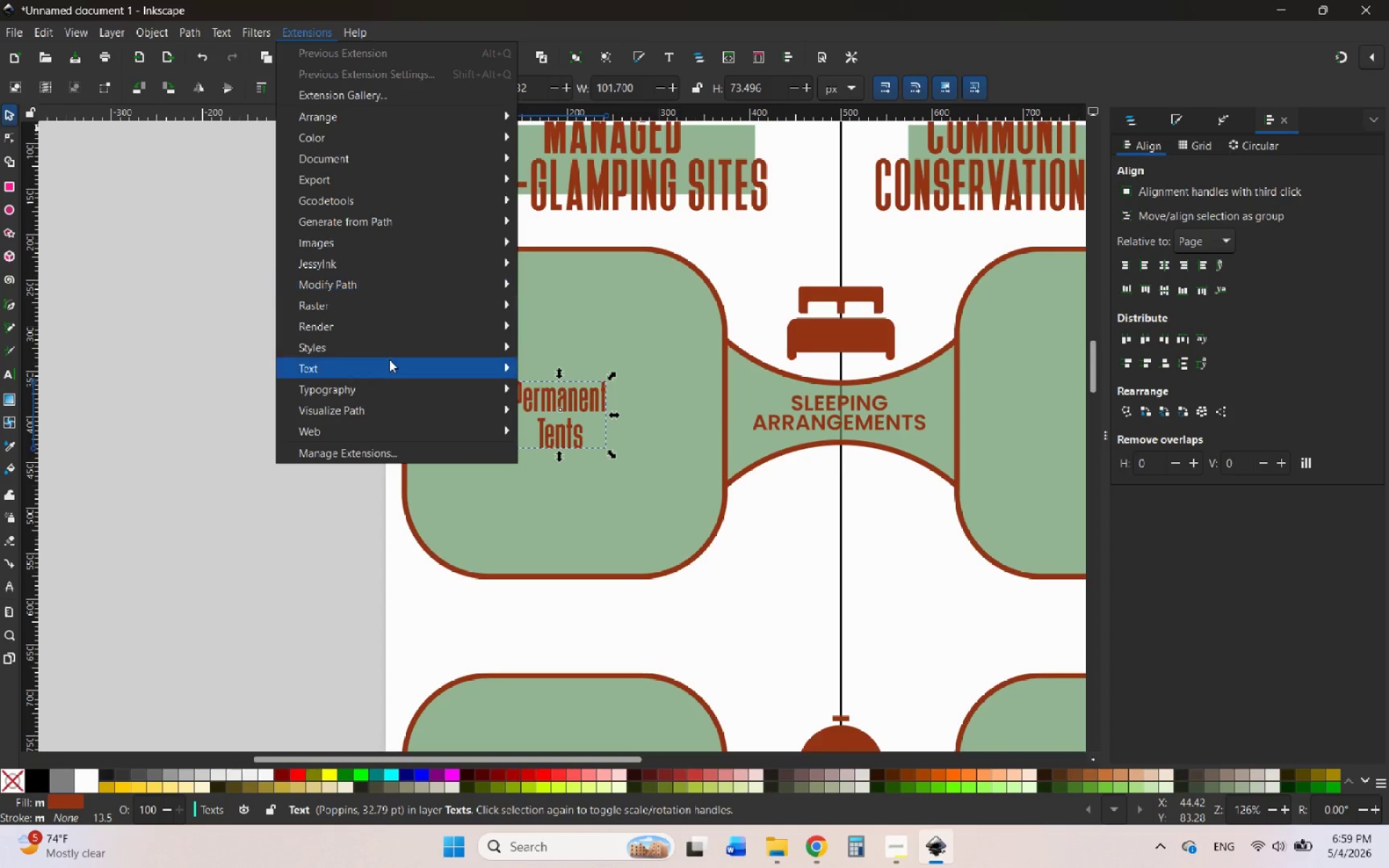 
left_click([388, 366])
 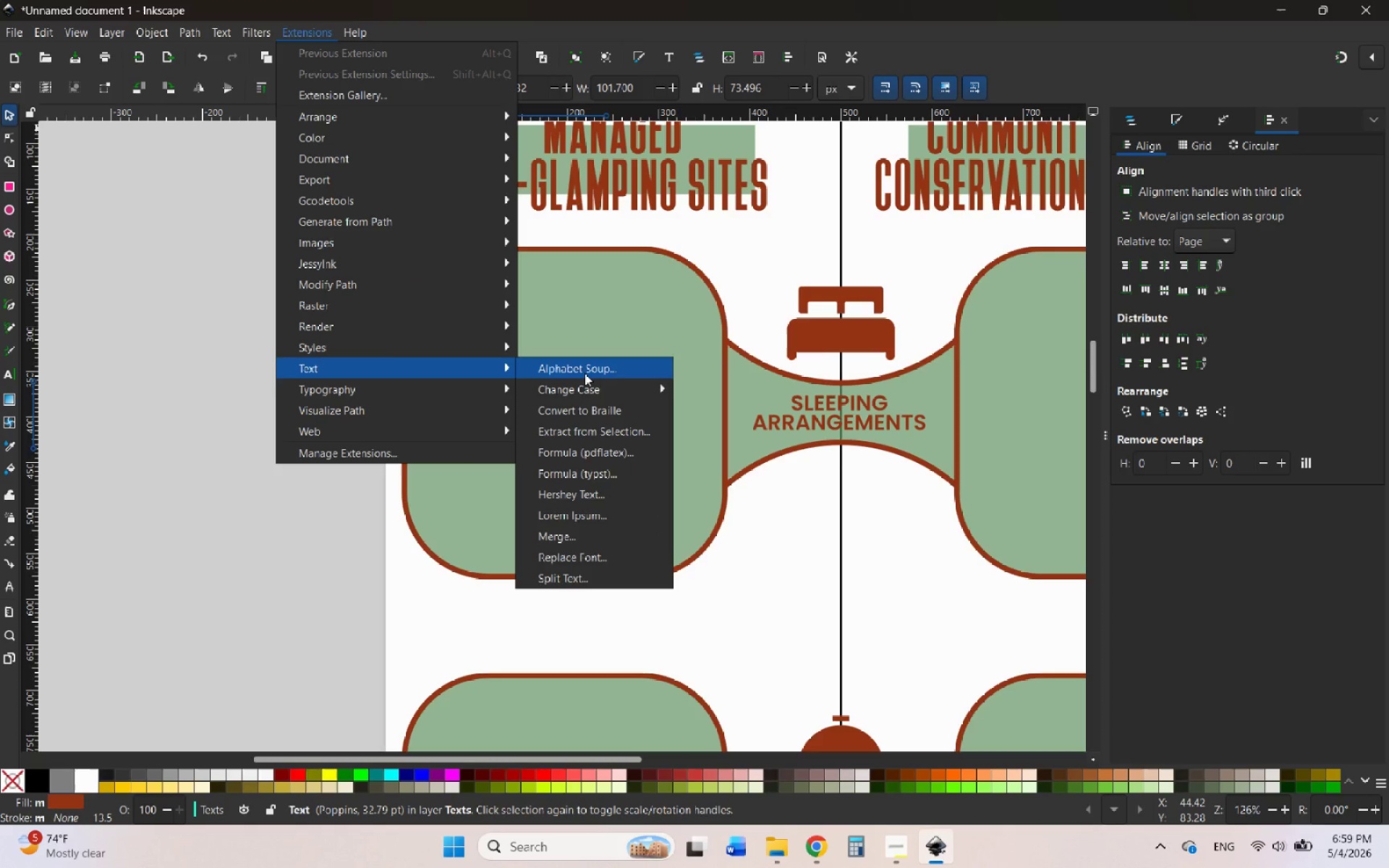 
mouse_move([605, 390])
 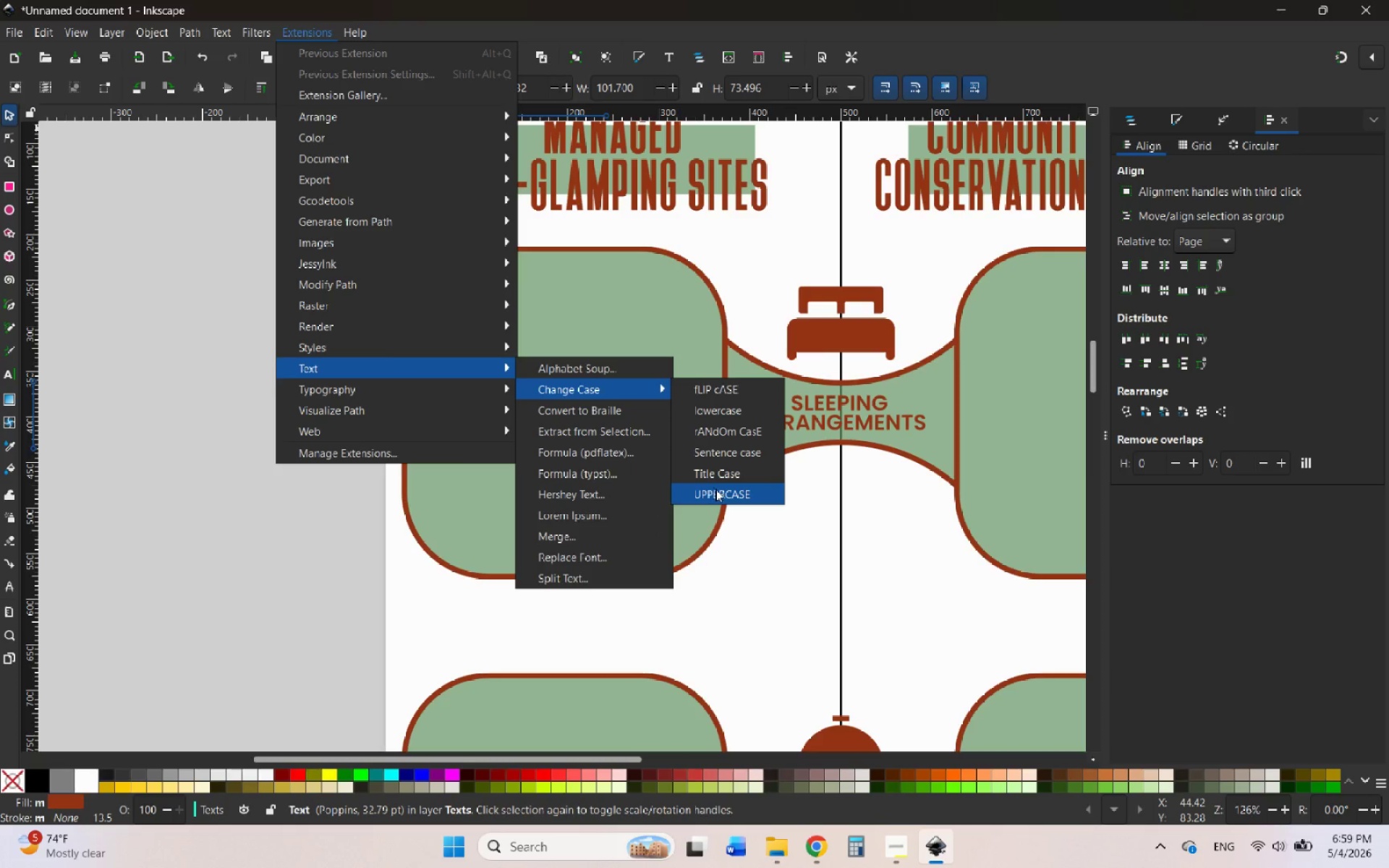 
left_click([715, 490])
 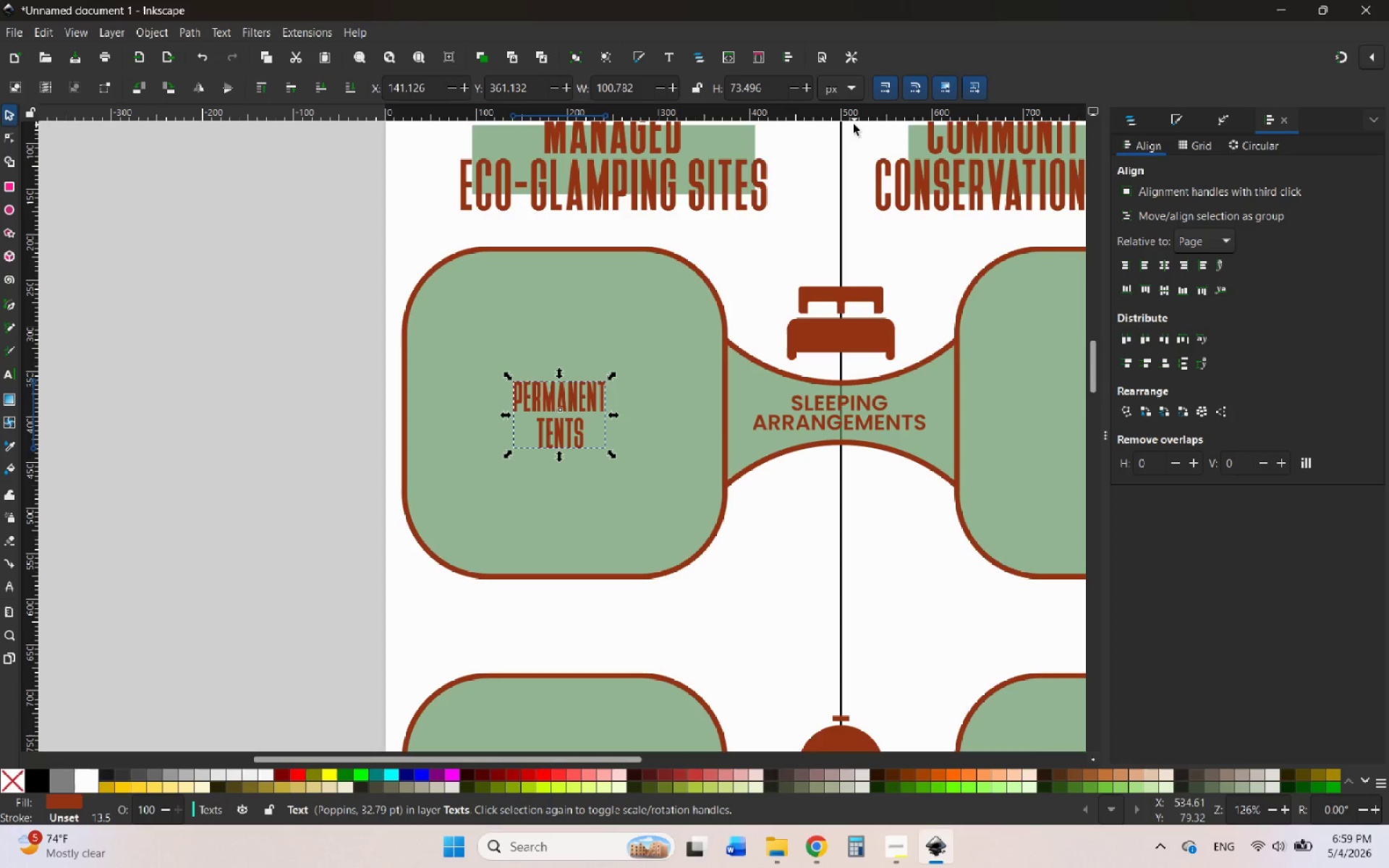 
wait(12.73)
 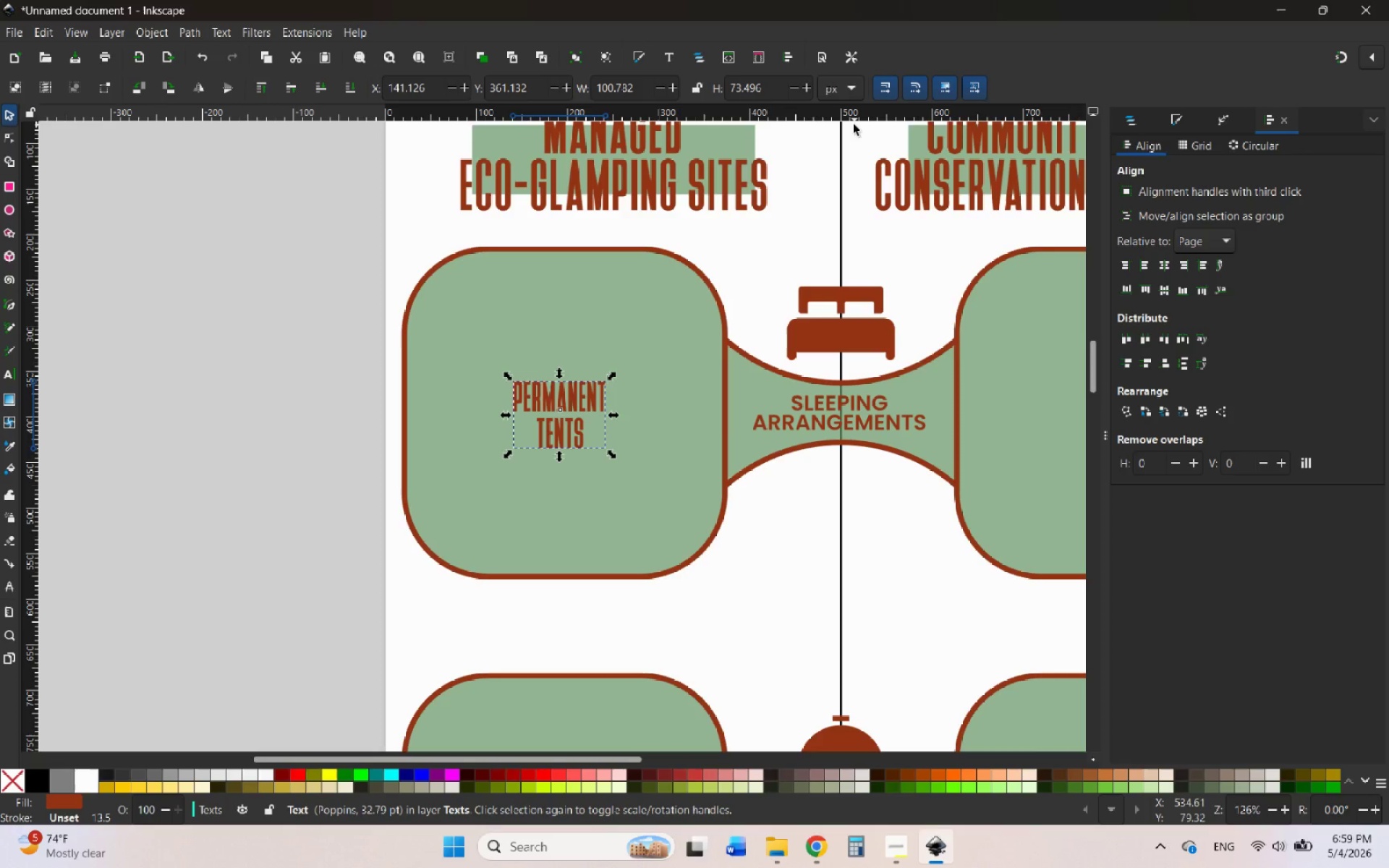 
left_click_drag(start_coordinate=[558, 459], to_coordinate=[542, 519])
 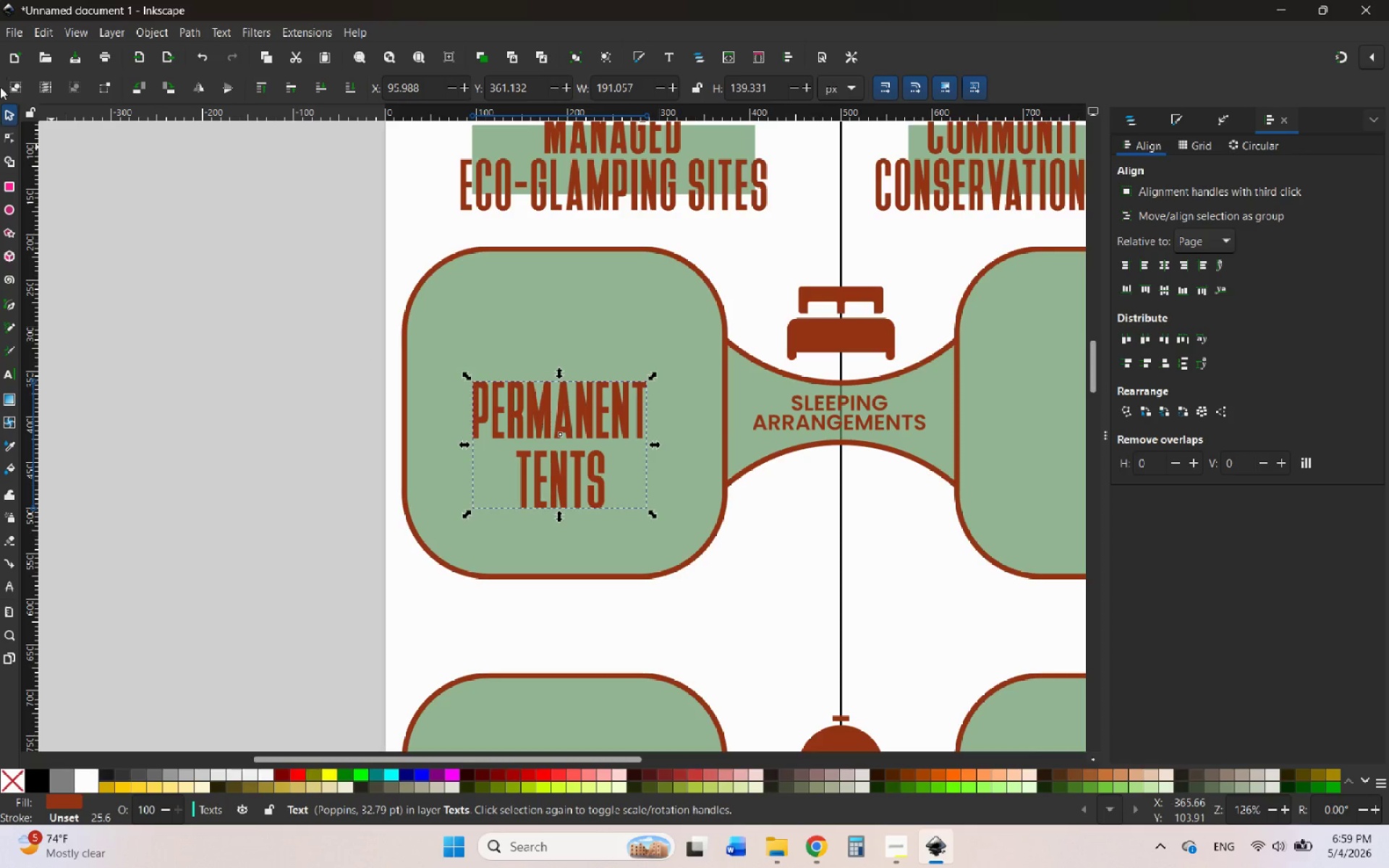 
hold_key(key=ControlLeft, duration=1.19)
 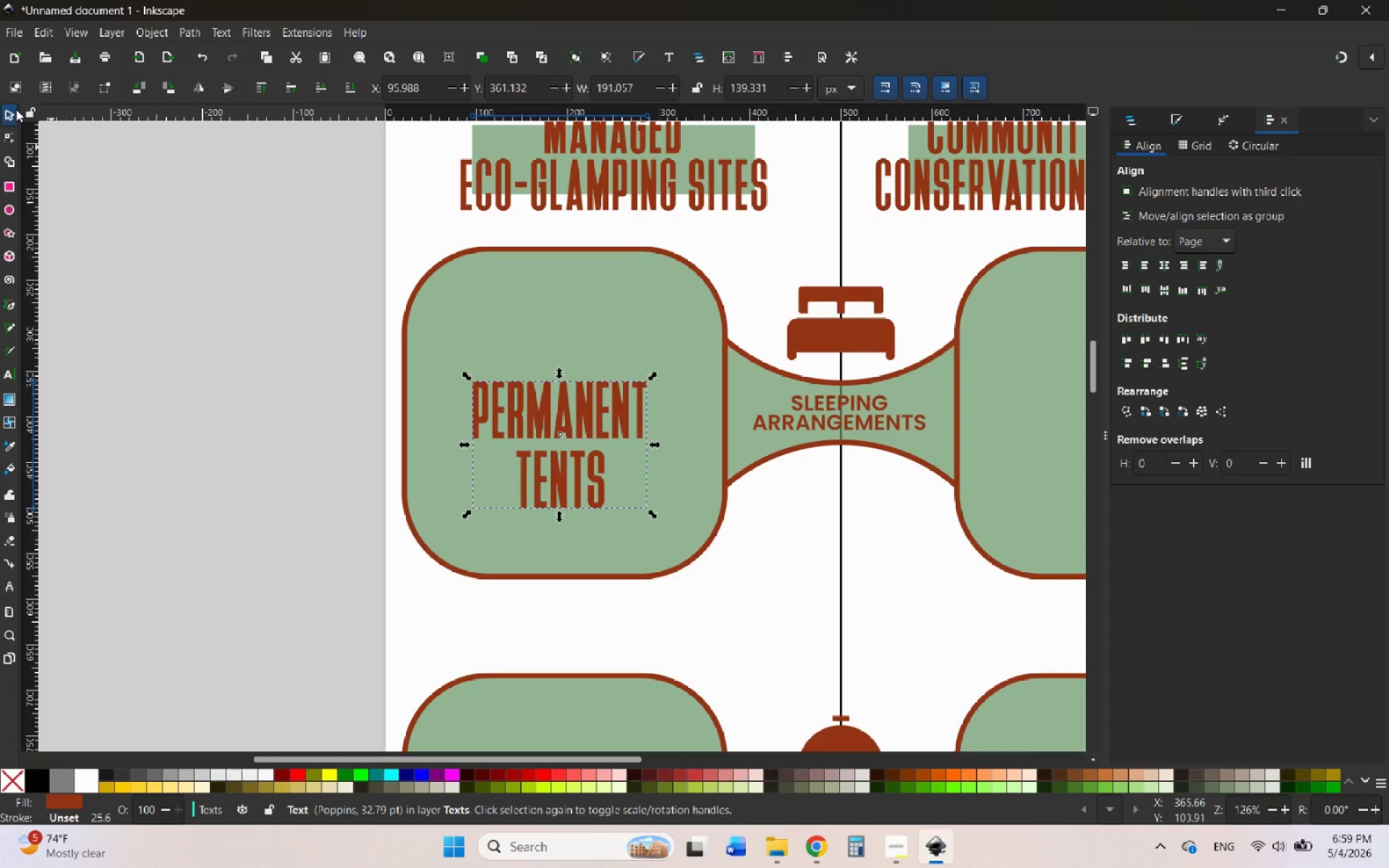 
mouse_move([14, 135])
 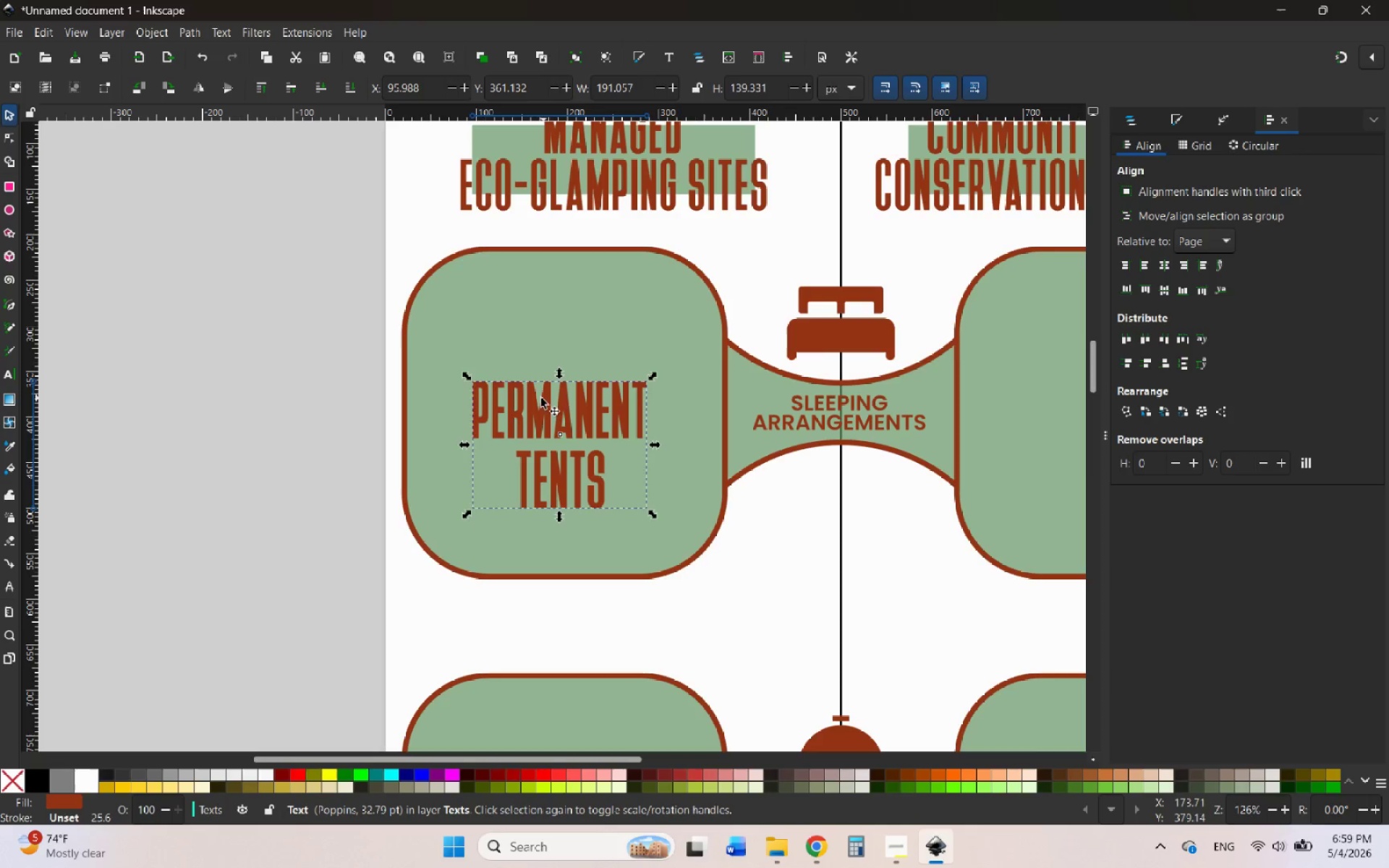 
left_click_drag(start_coordinate=[539, 399], to_coordinate=[545, 366])
 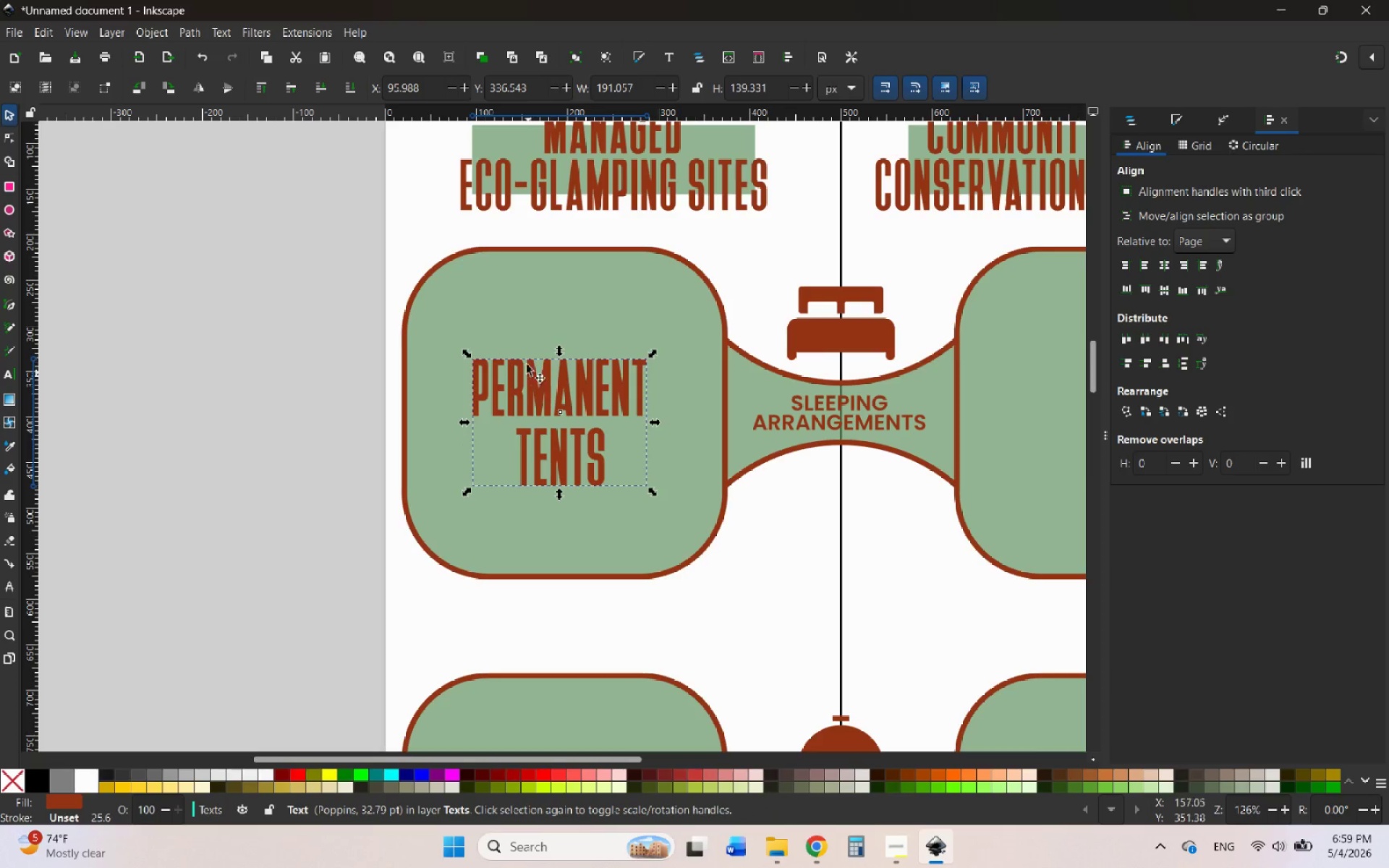 
hold_key(key=ControlLeft, duration=1.67)
 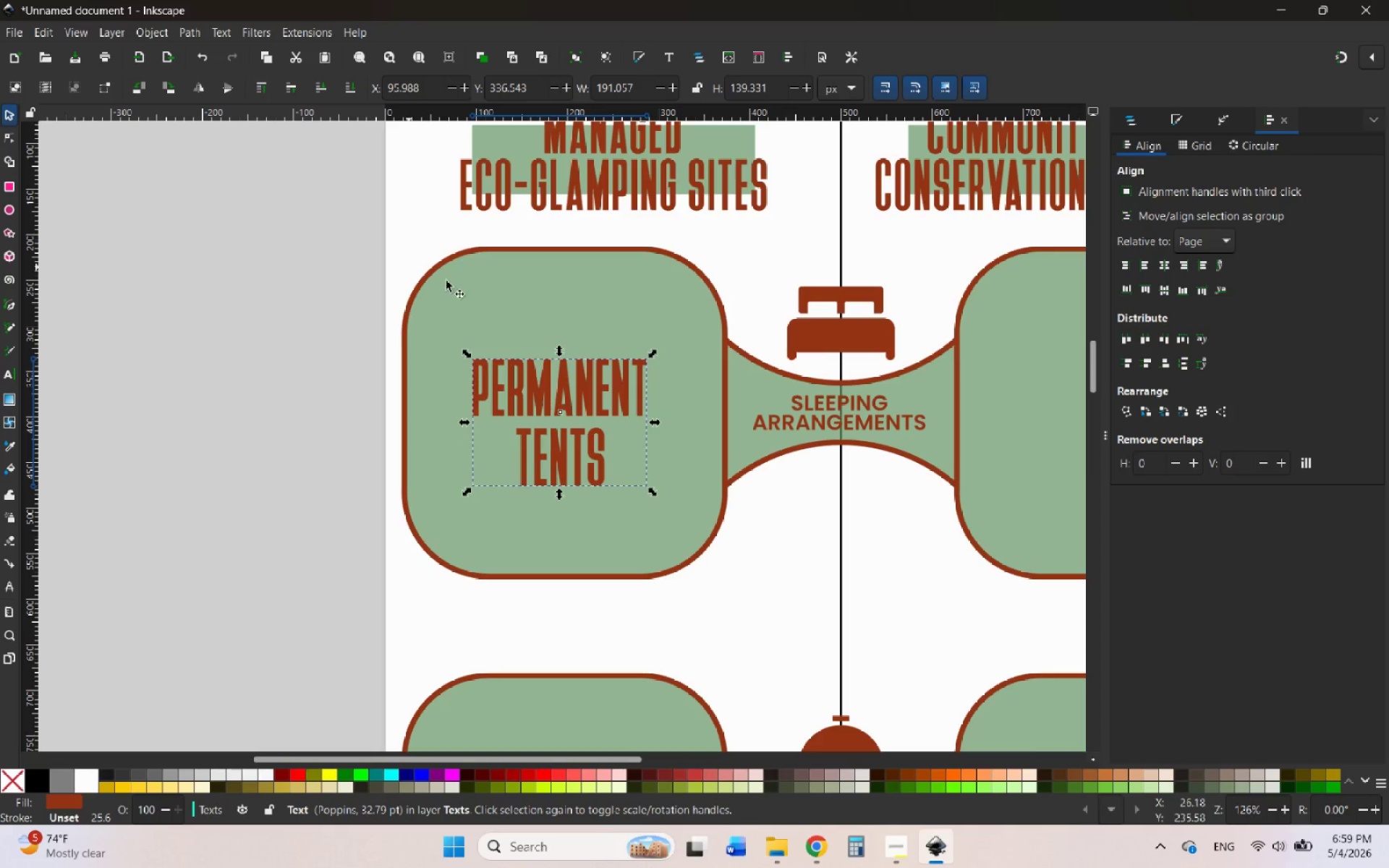 
hold_key(key=ControlLeft, duration=0.8)
scroll: coordinate [647, 362], scroll_direction: down, amount: 1.0
 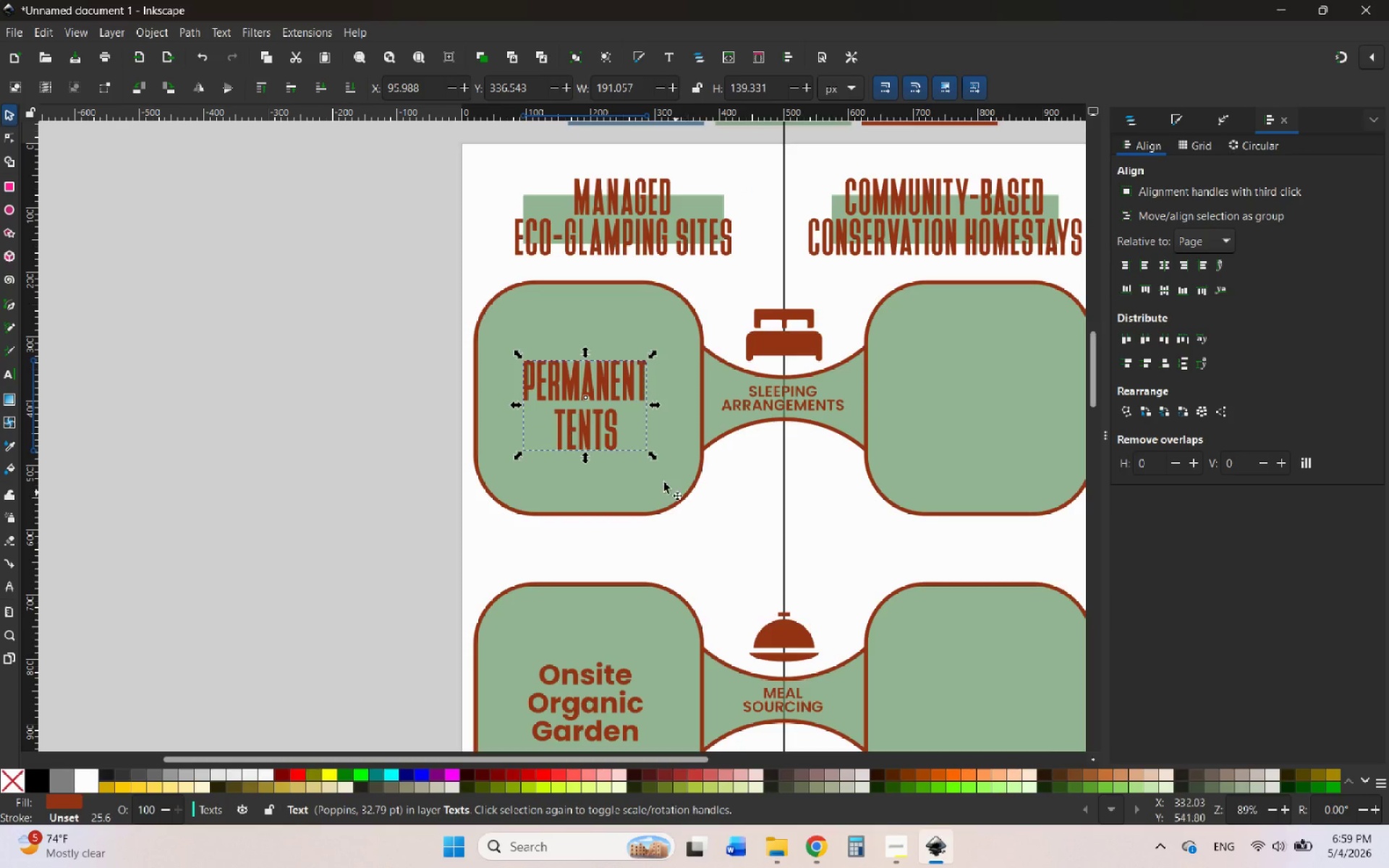 
hold_key(key=ControlLeft, duration=0.75)
scroll: coordinate [617, 435], scroll_direction: up, amount: 1.0
 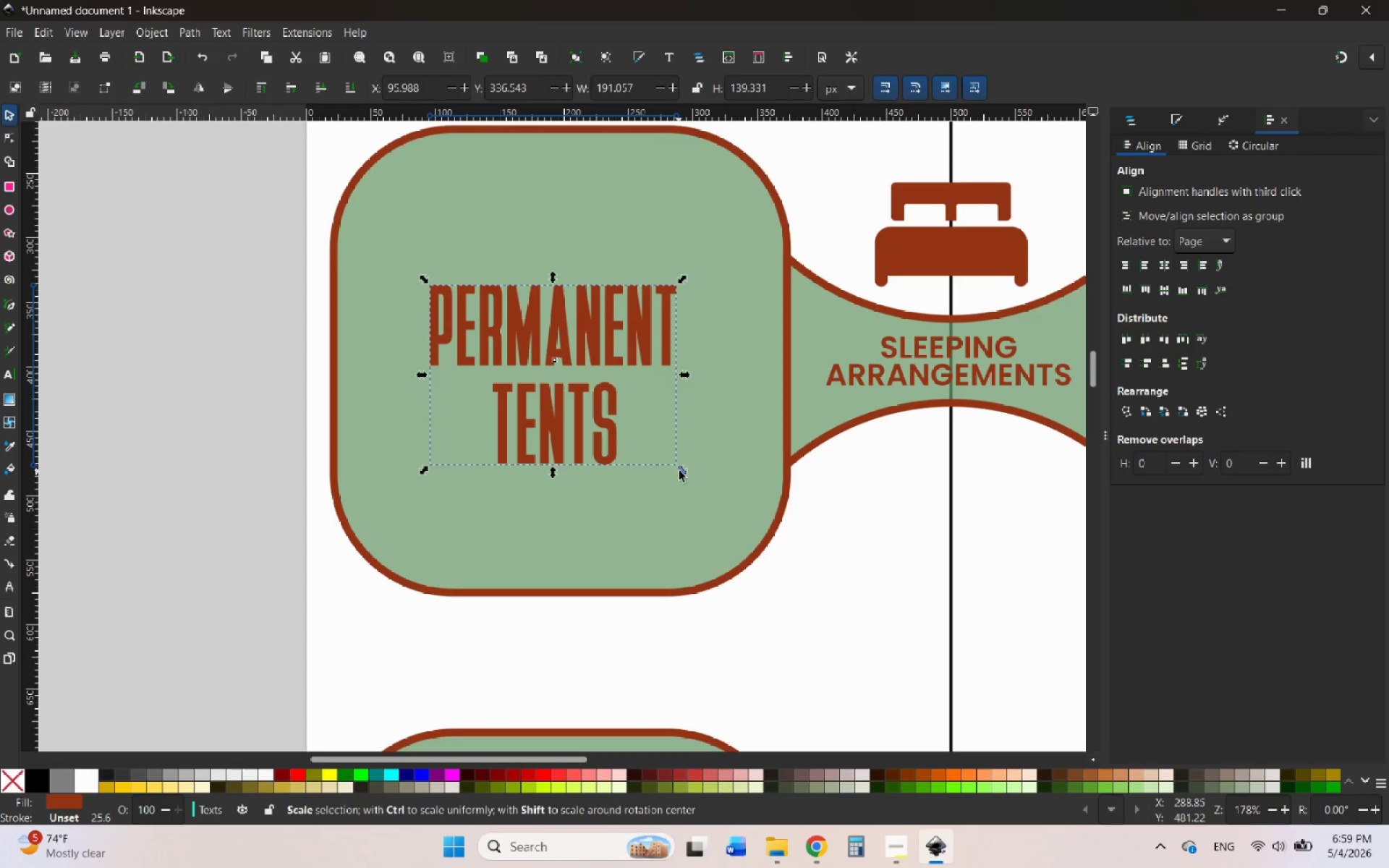 
left_click_drag(start_coordinate=[681, 470], to_coordinate=[624, 435])
 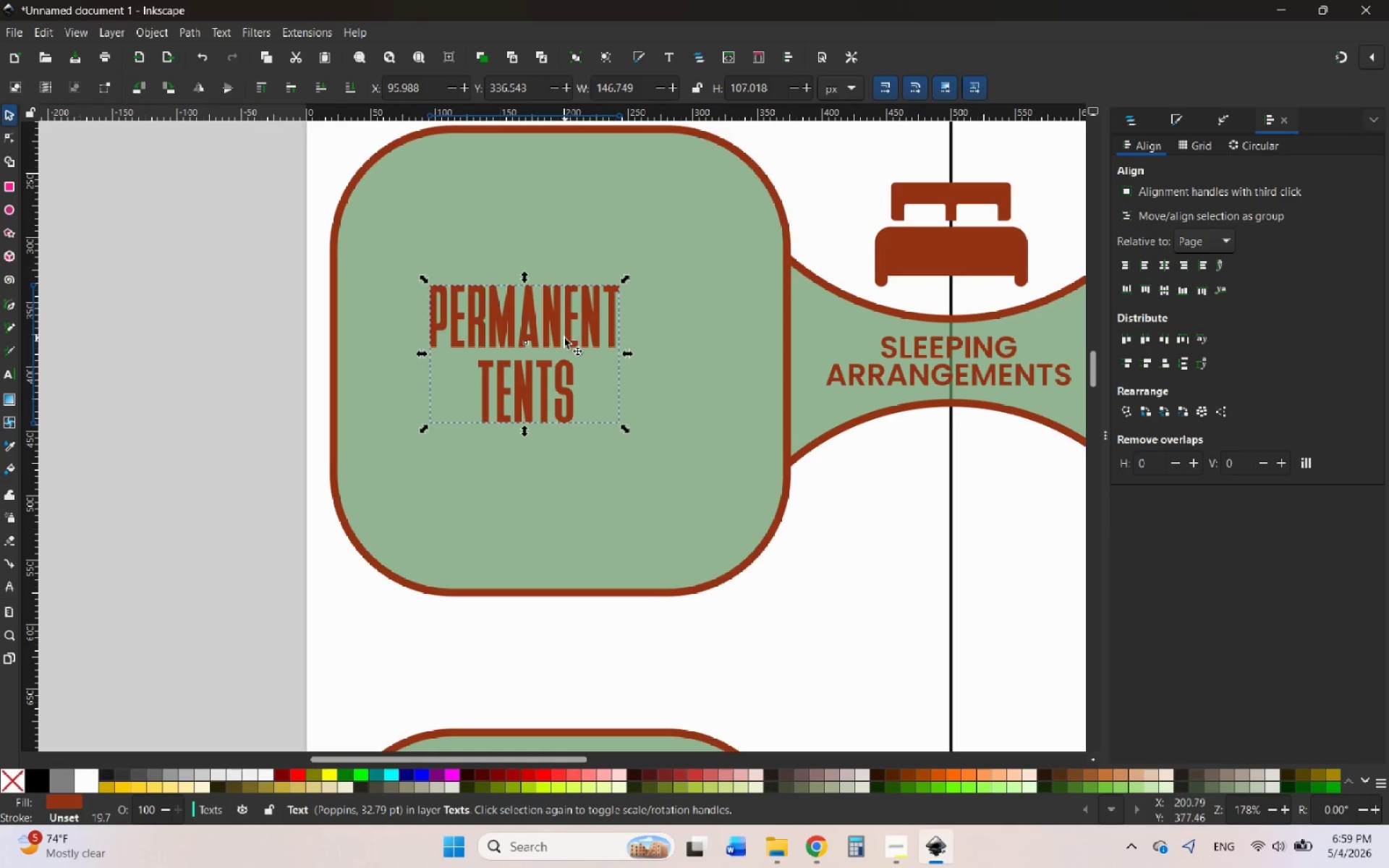 
hold_key(key=ControlLeft, duration=1.31)
 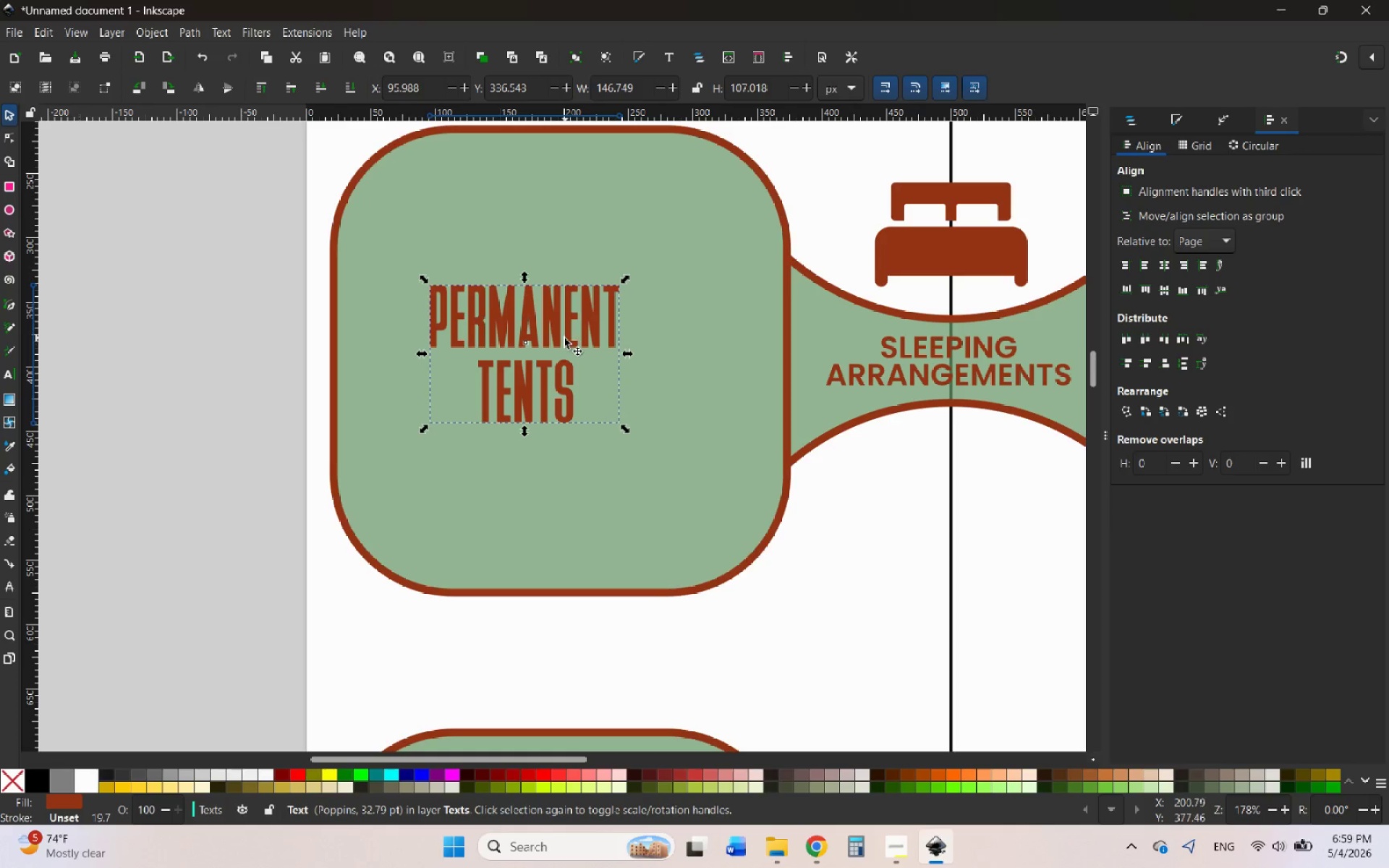 
left_click_drag(start_coordinate=[564, 338], to_coordinate=[591, 349])
 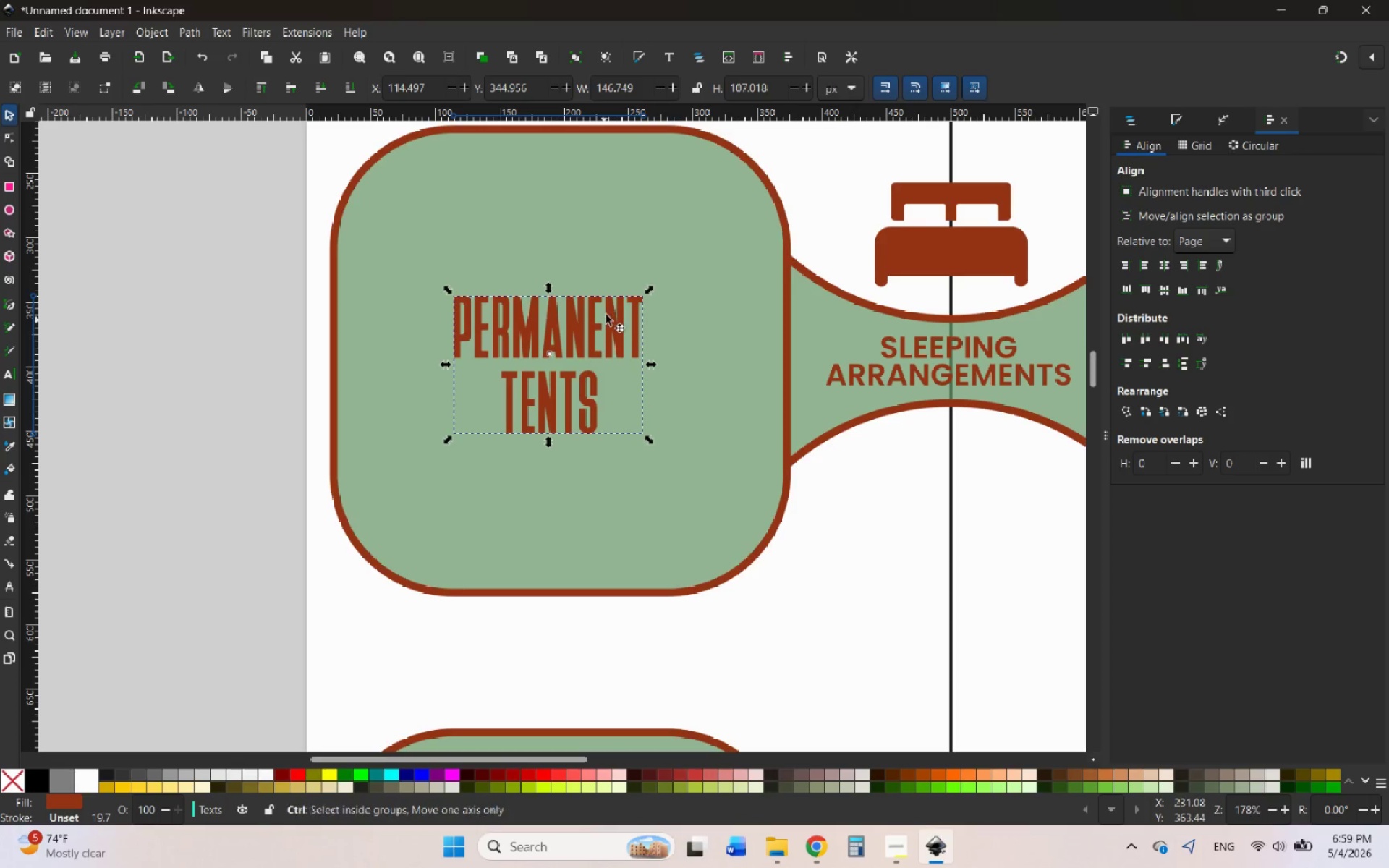 
hold_key(key=ControlLeft, duration=0.66)
scroll: coordinate [610, 310], scroll_direction: down, amount: 2.0
 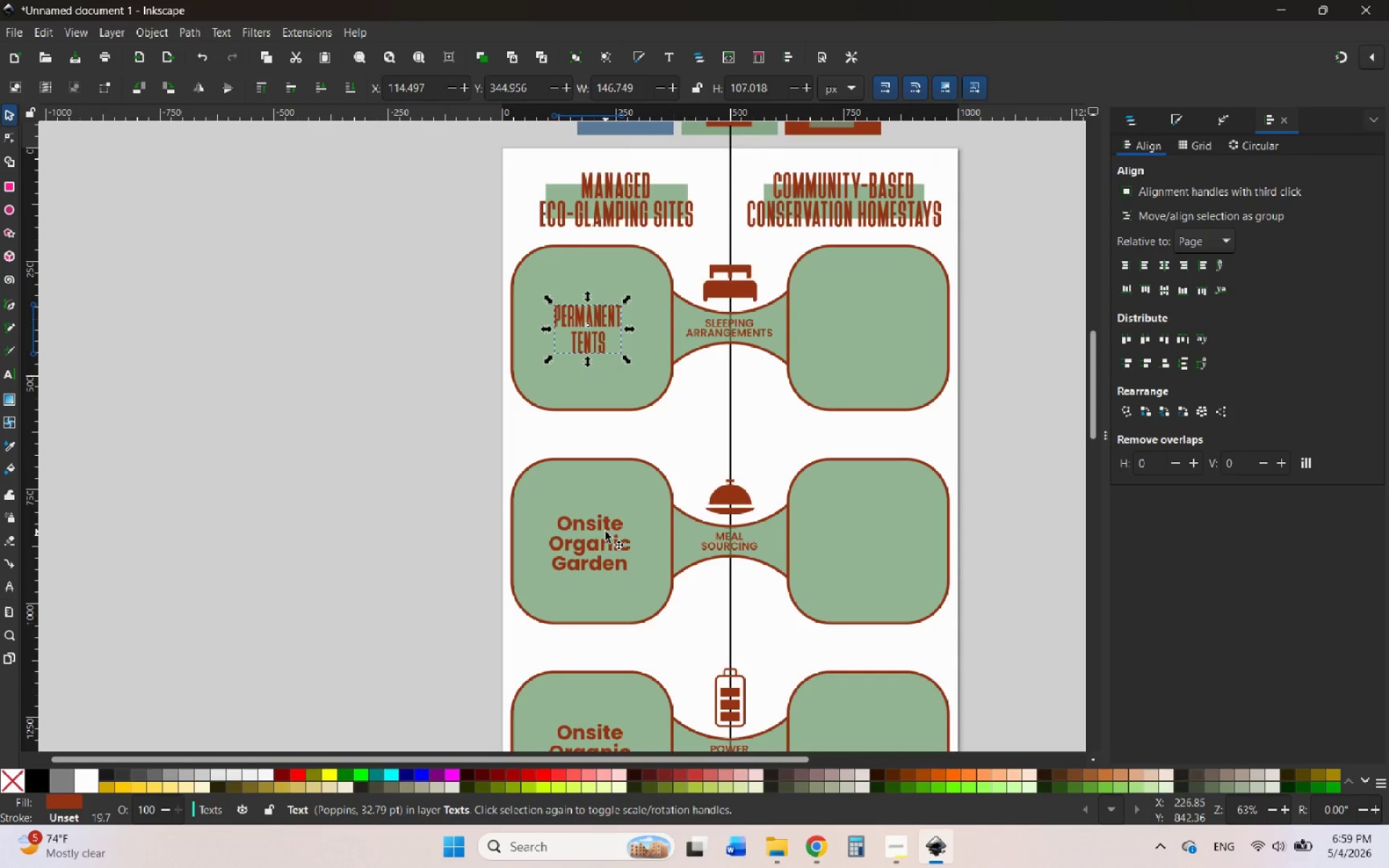 
left_click([606, 532])
 